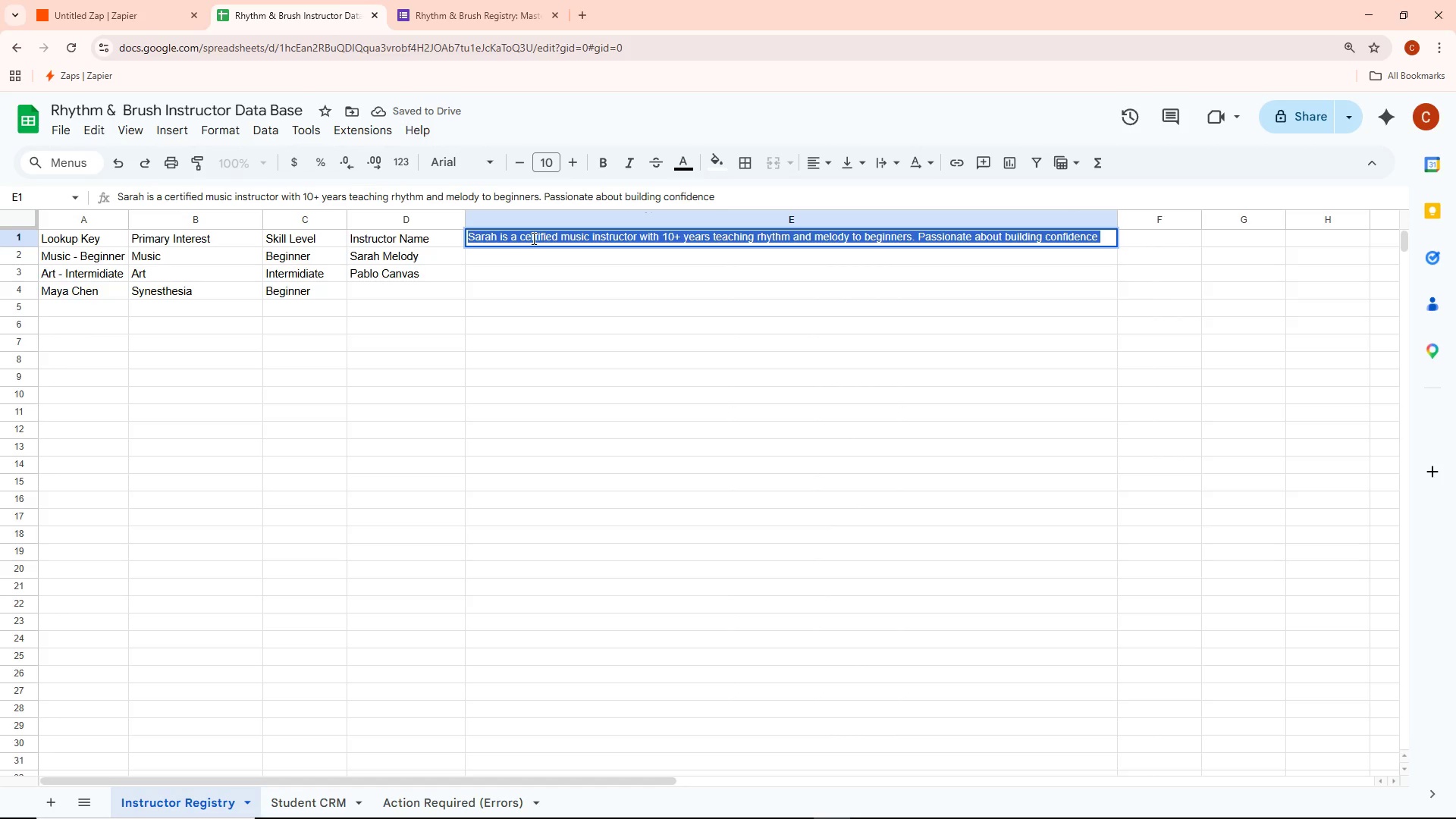 
key(Control+ControlLeft)
 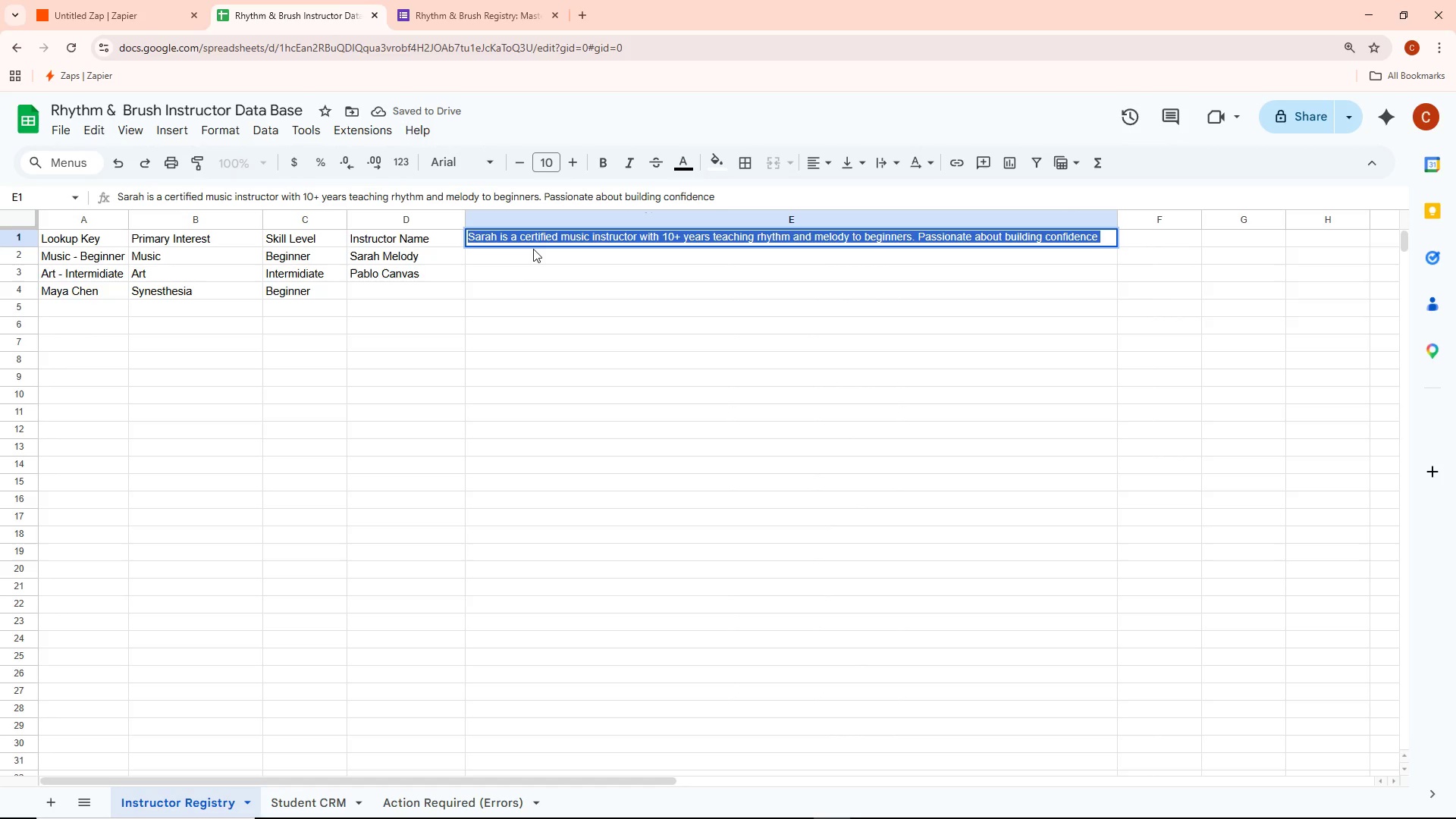 
key(Control+C)
 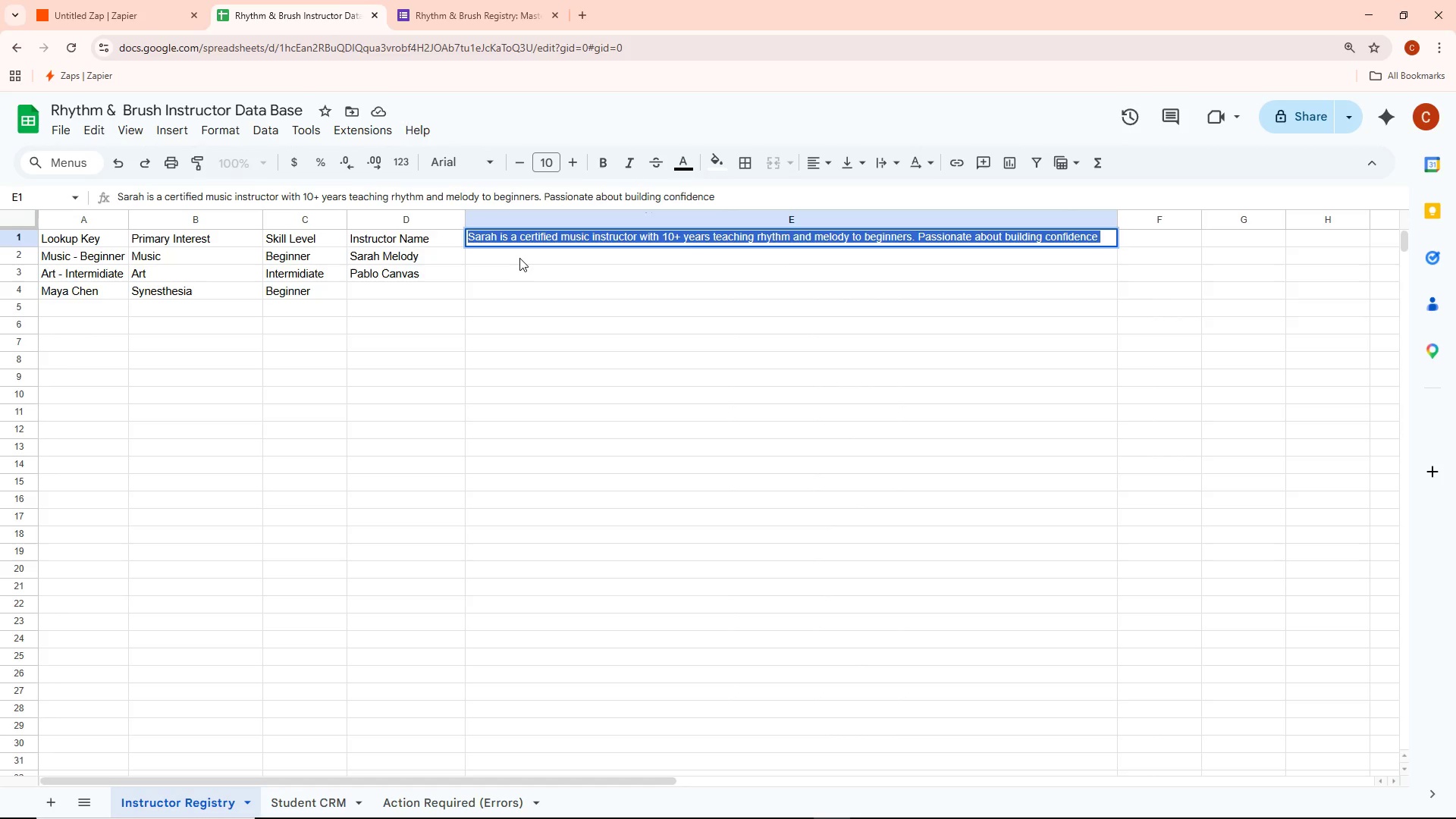 
double_click([519, 257])
 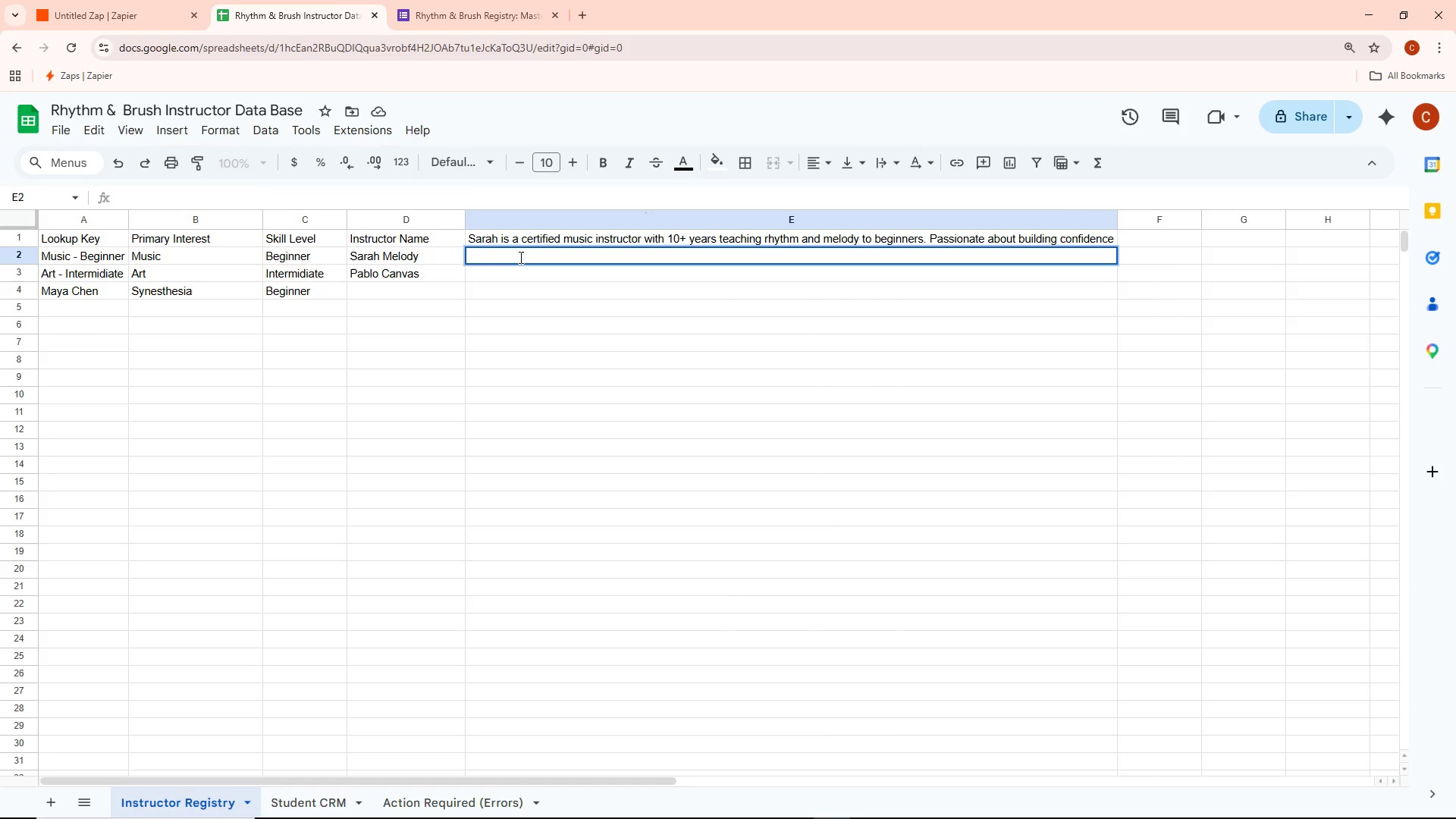 
key(Control+V)
 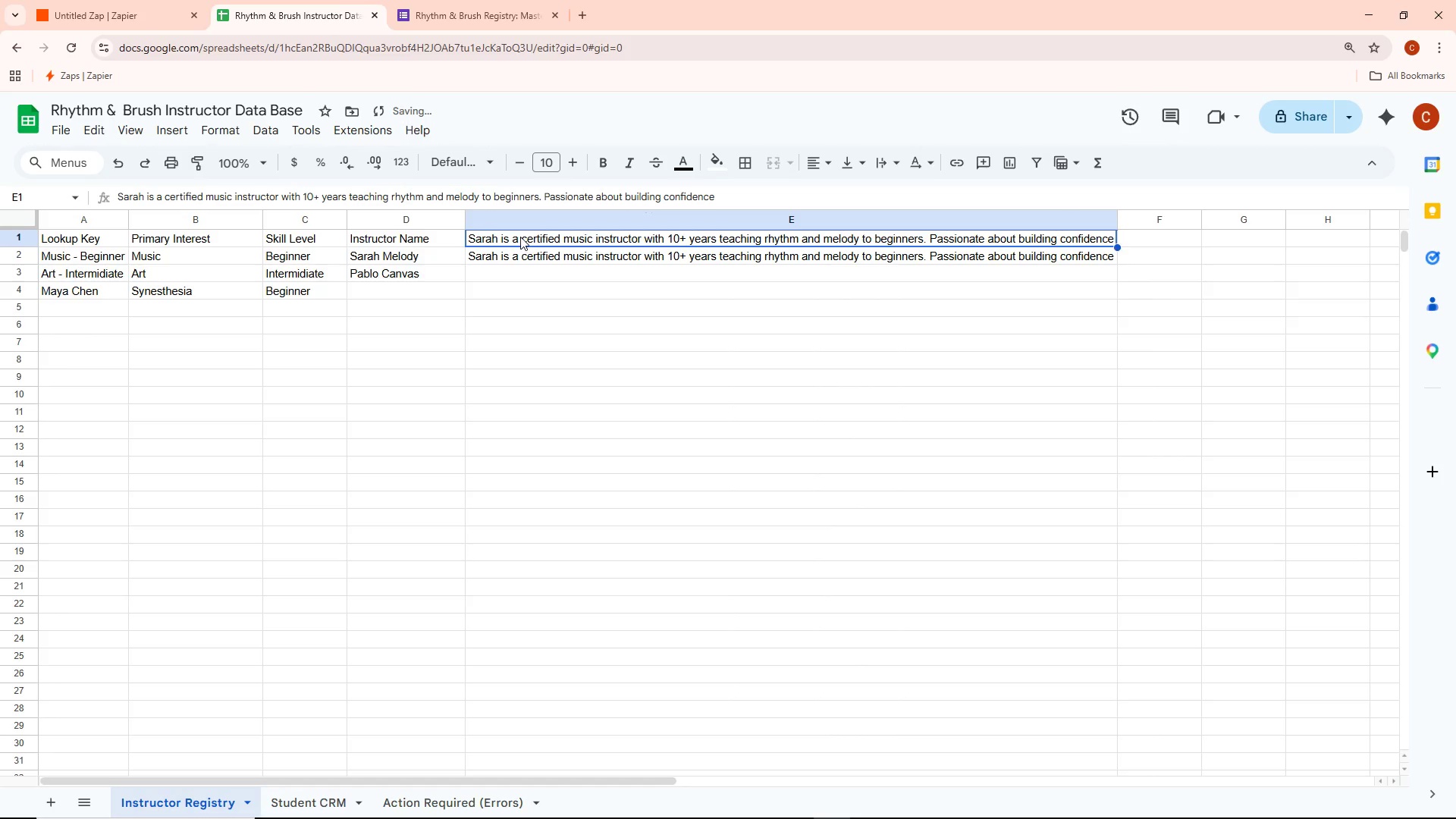 
triple_click([520, 237])
 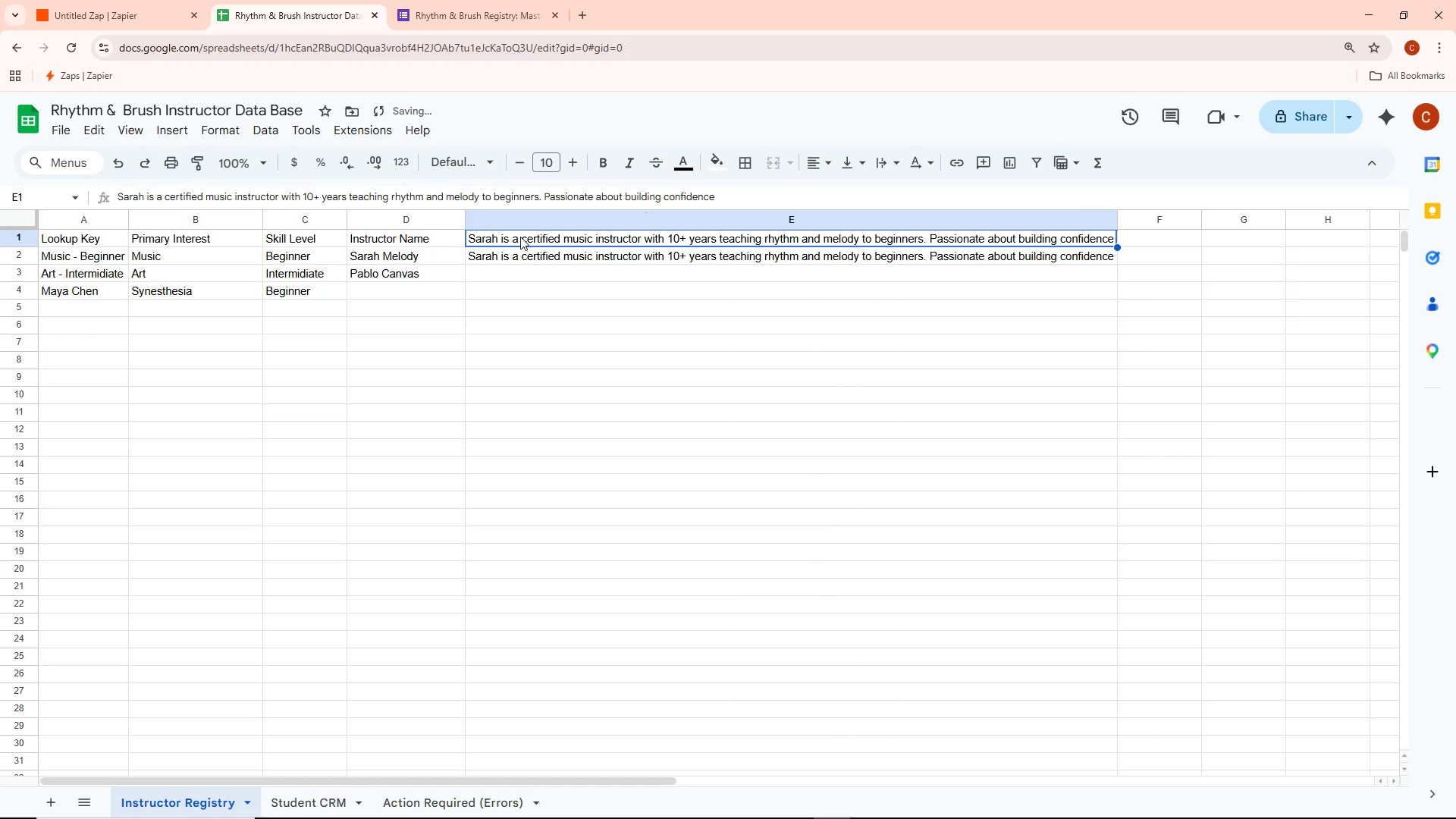 
triple_click([520, 237])
 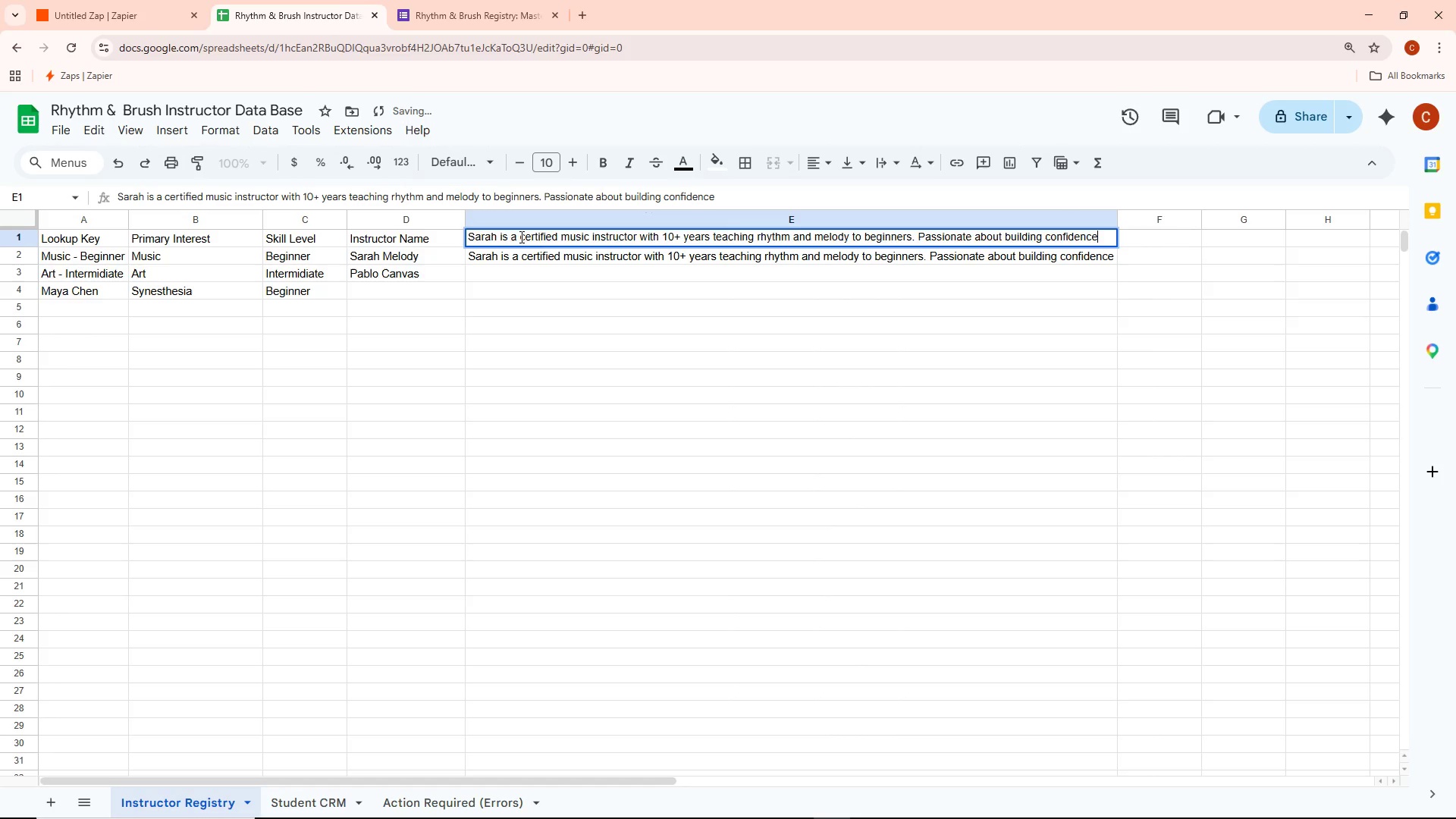 
key(Control+ControlLeft)
 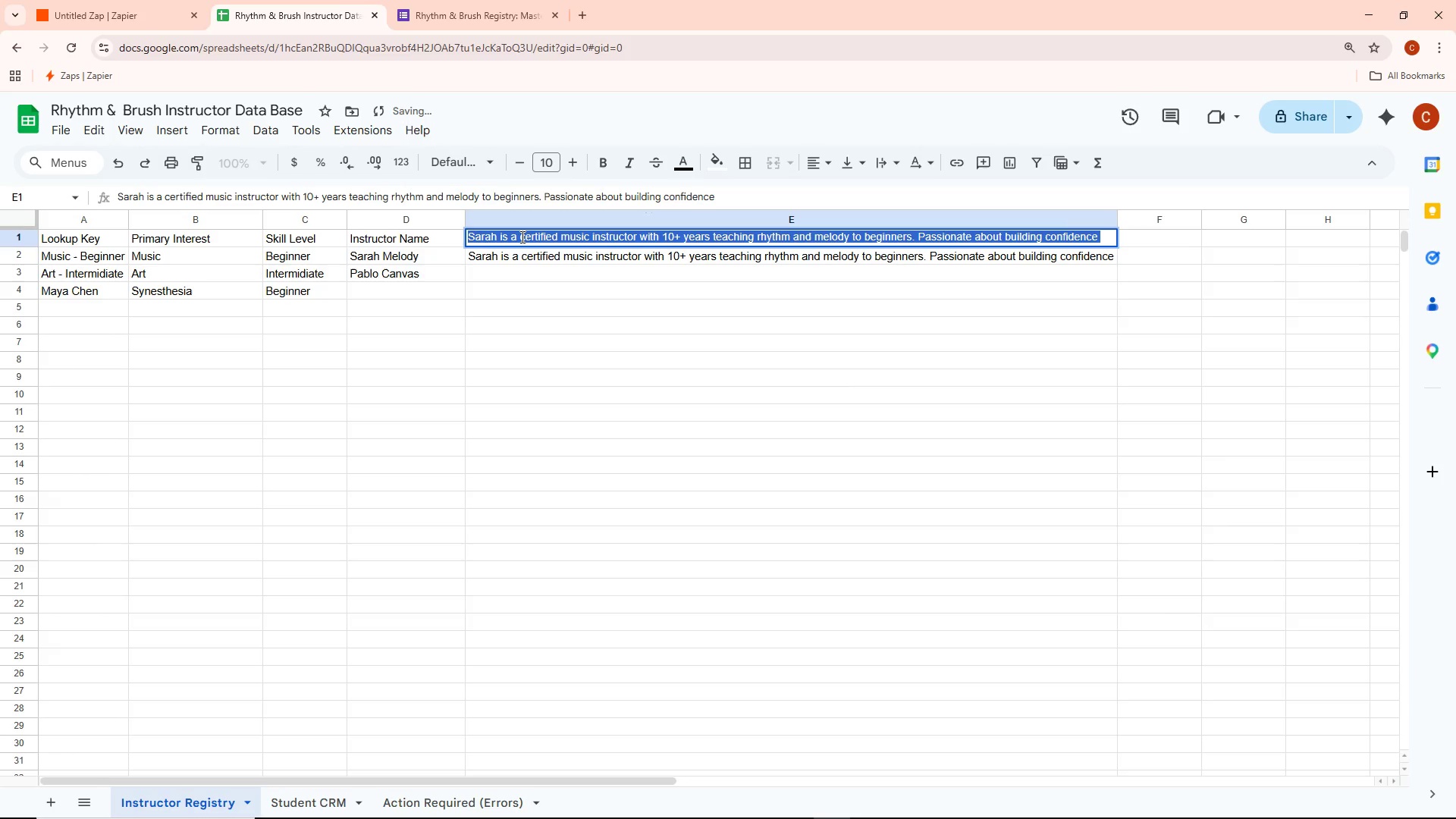 
key(Control+A)
 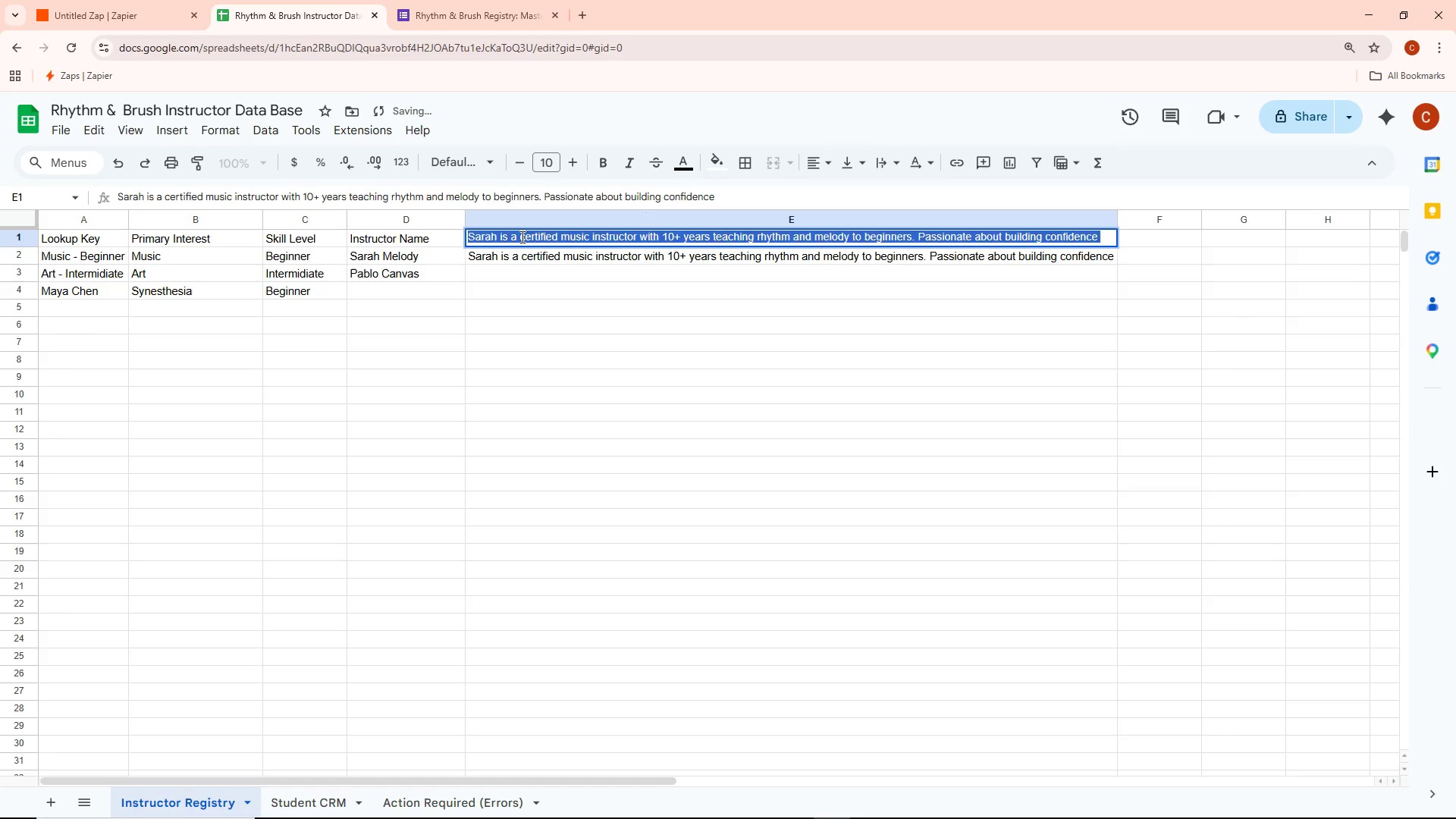 
key(Backspace)
type(Bio)
 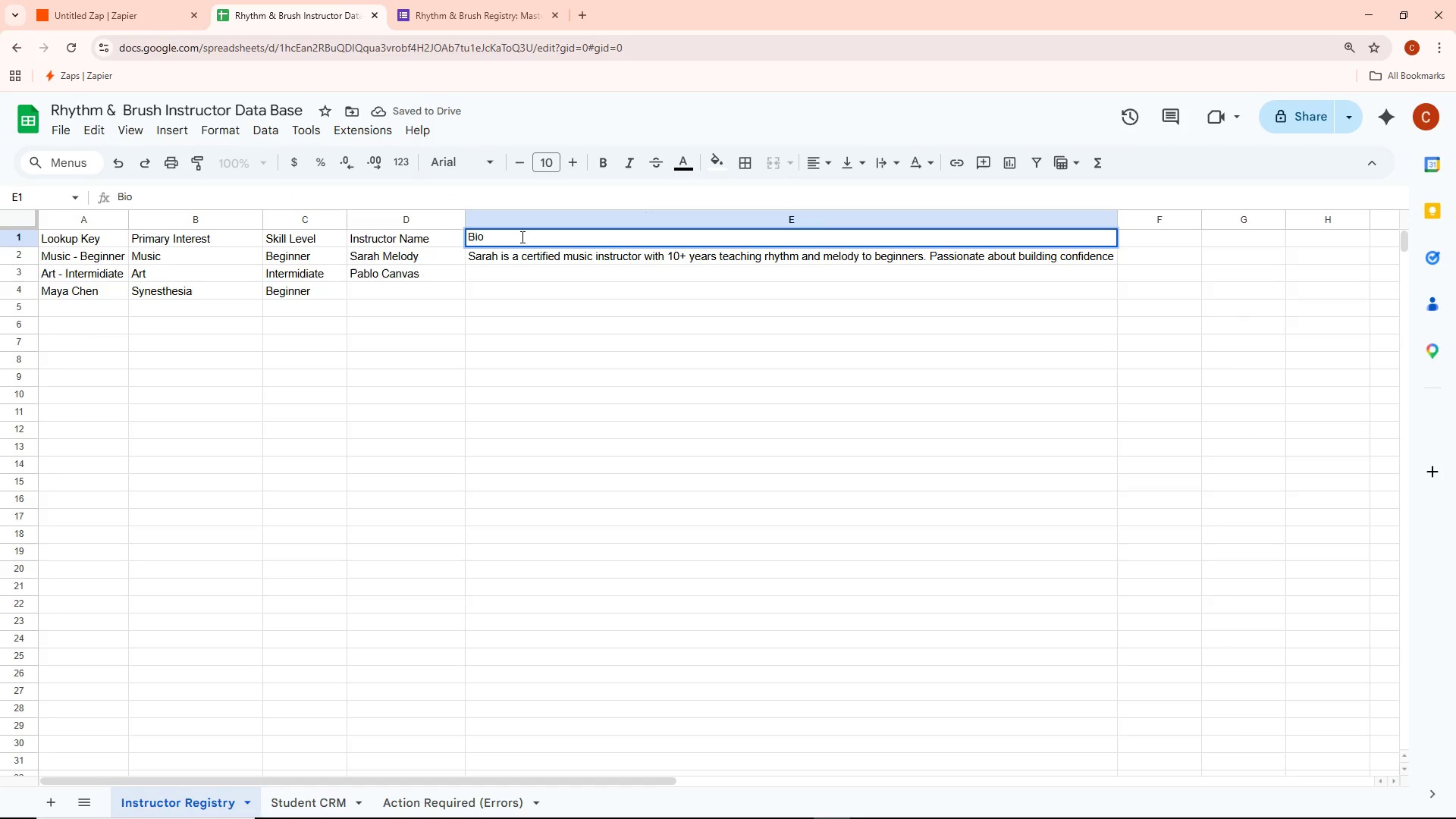 
double_click([491, 277])
 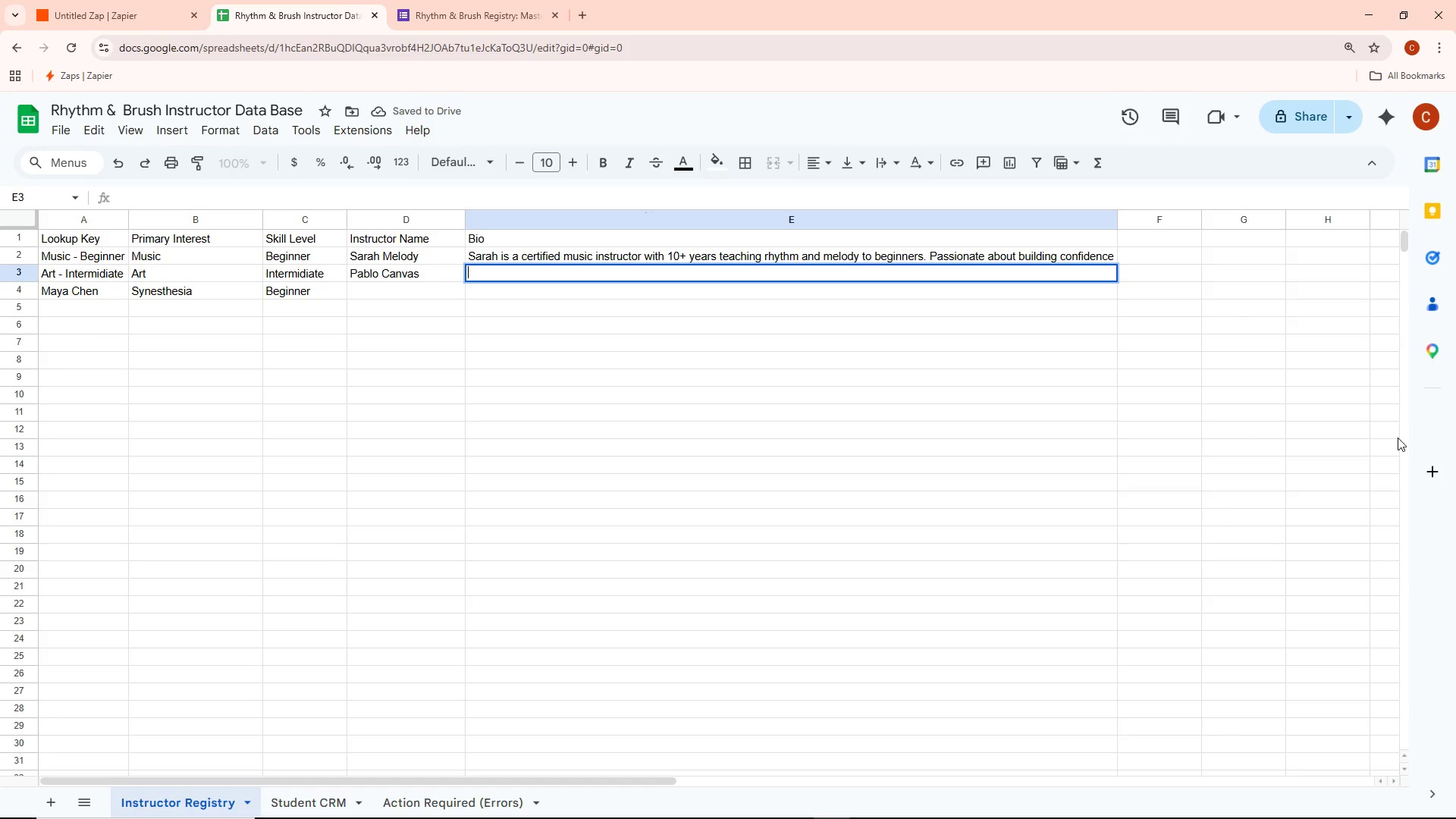 
type(Pablo Canvas)
 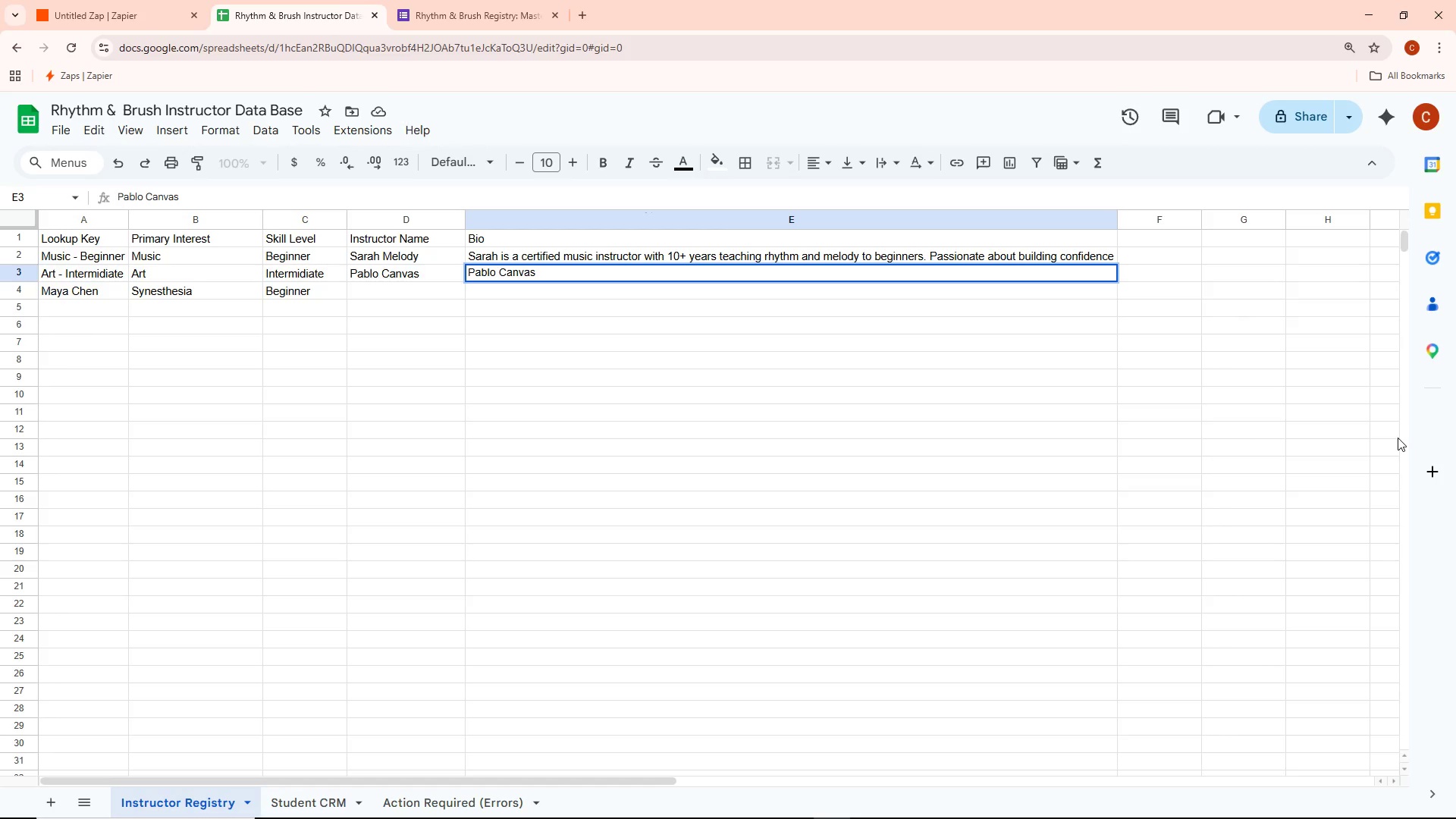 
wait(5.12)
 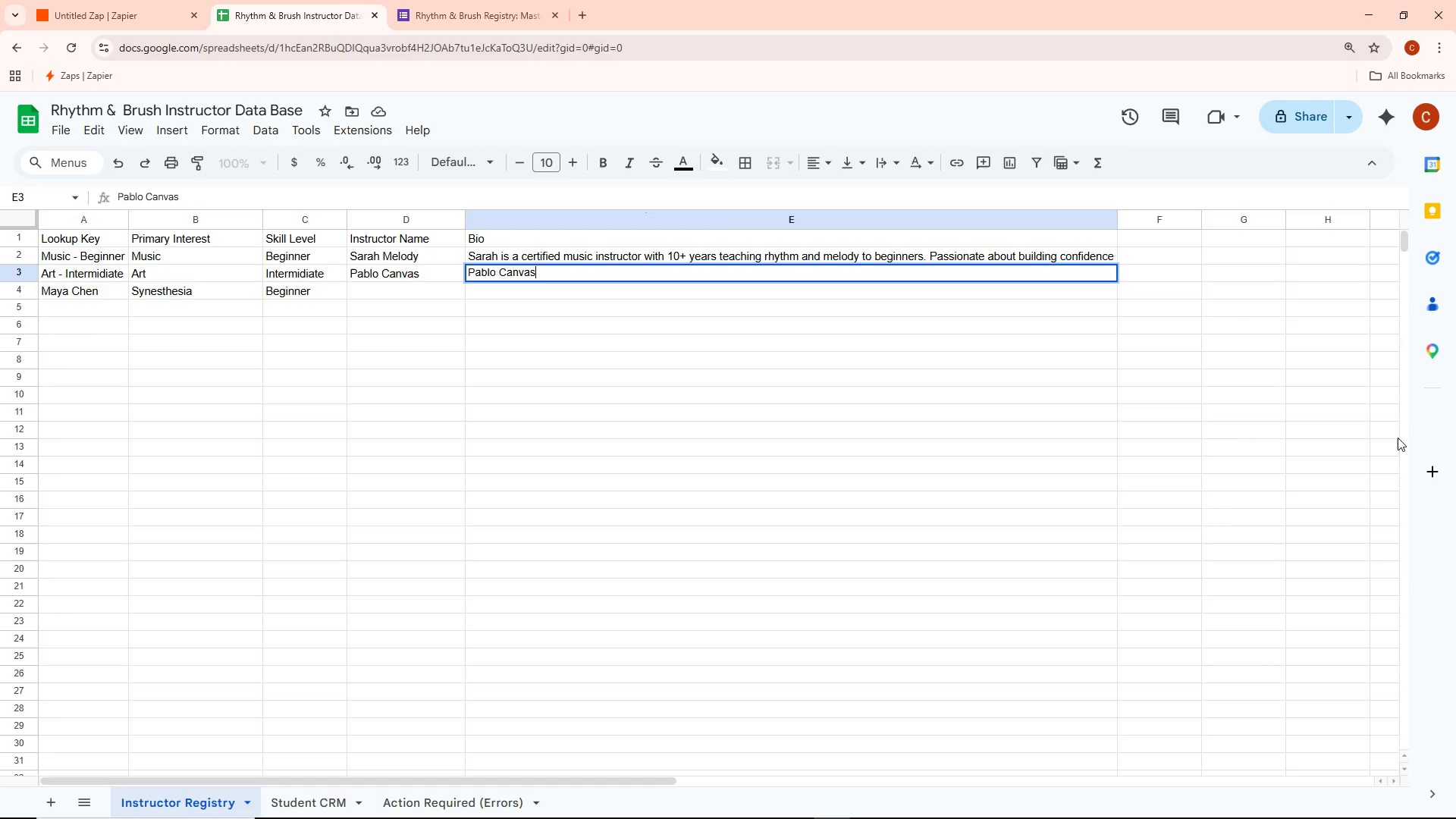 
type(is an award)
 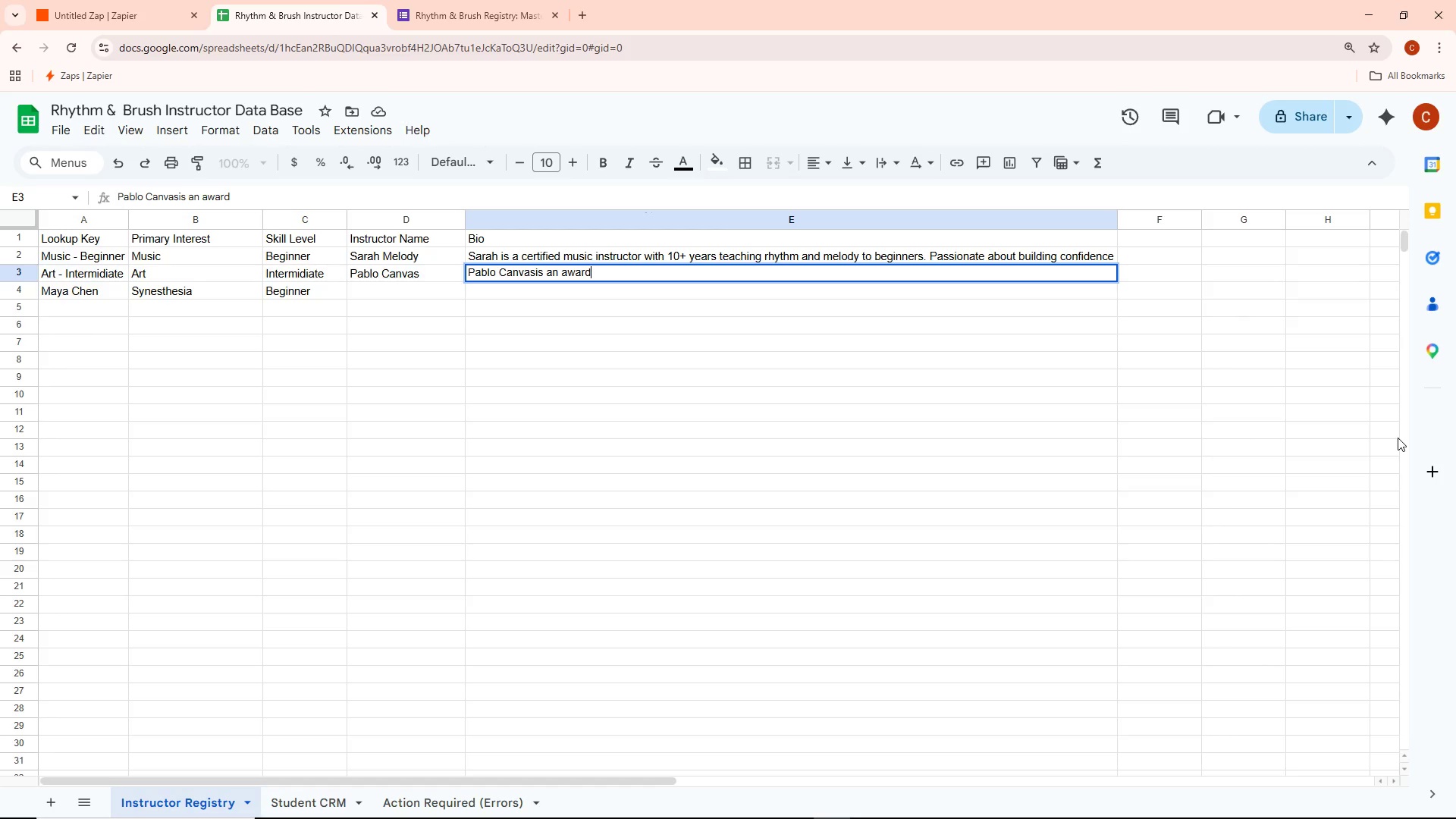 
wait(6.05)
 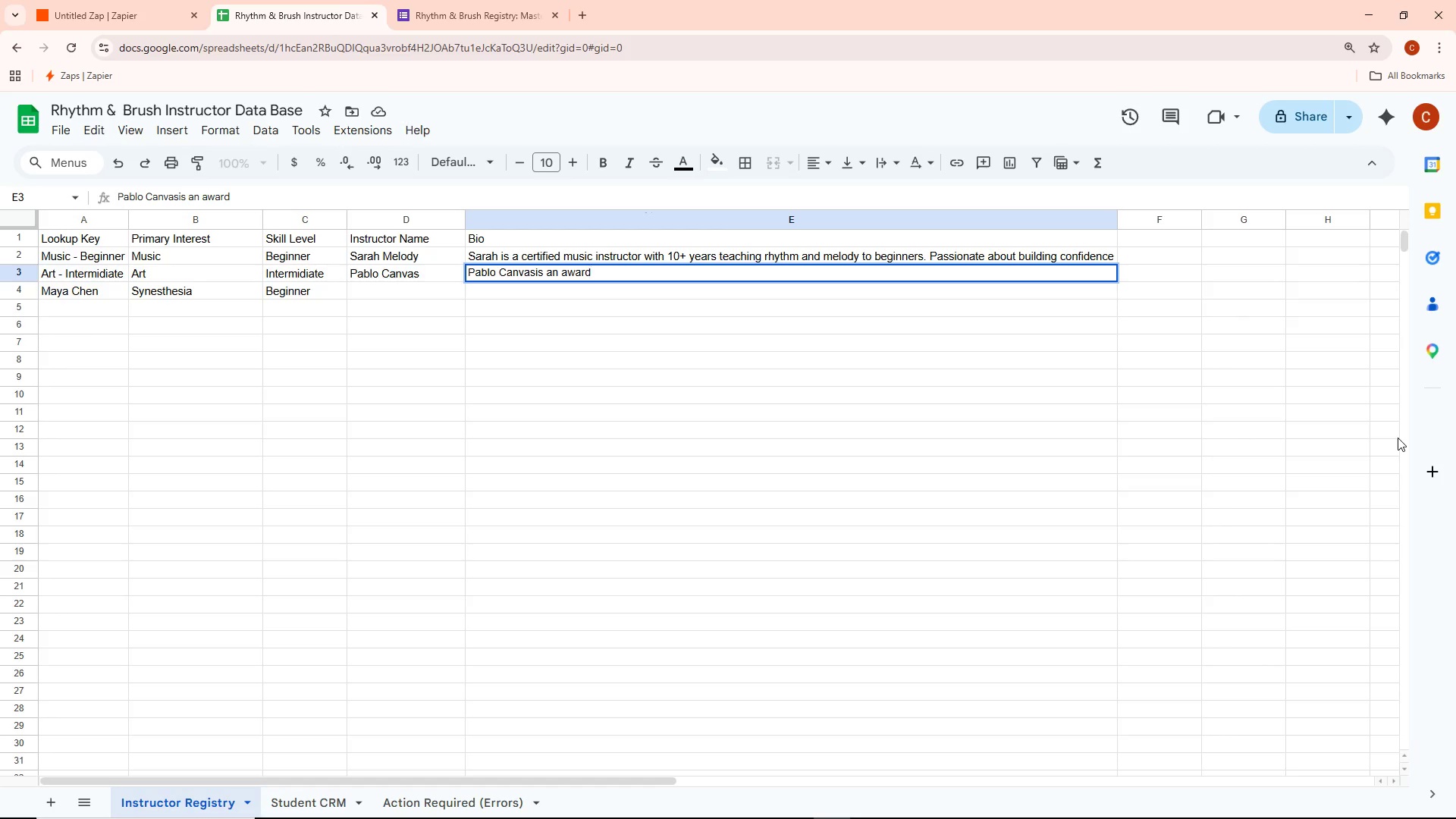 
type(-winning artist specializing)
 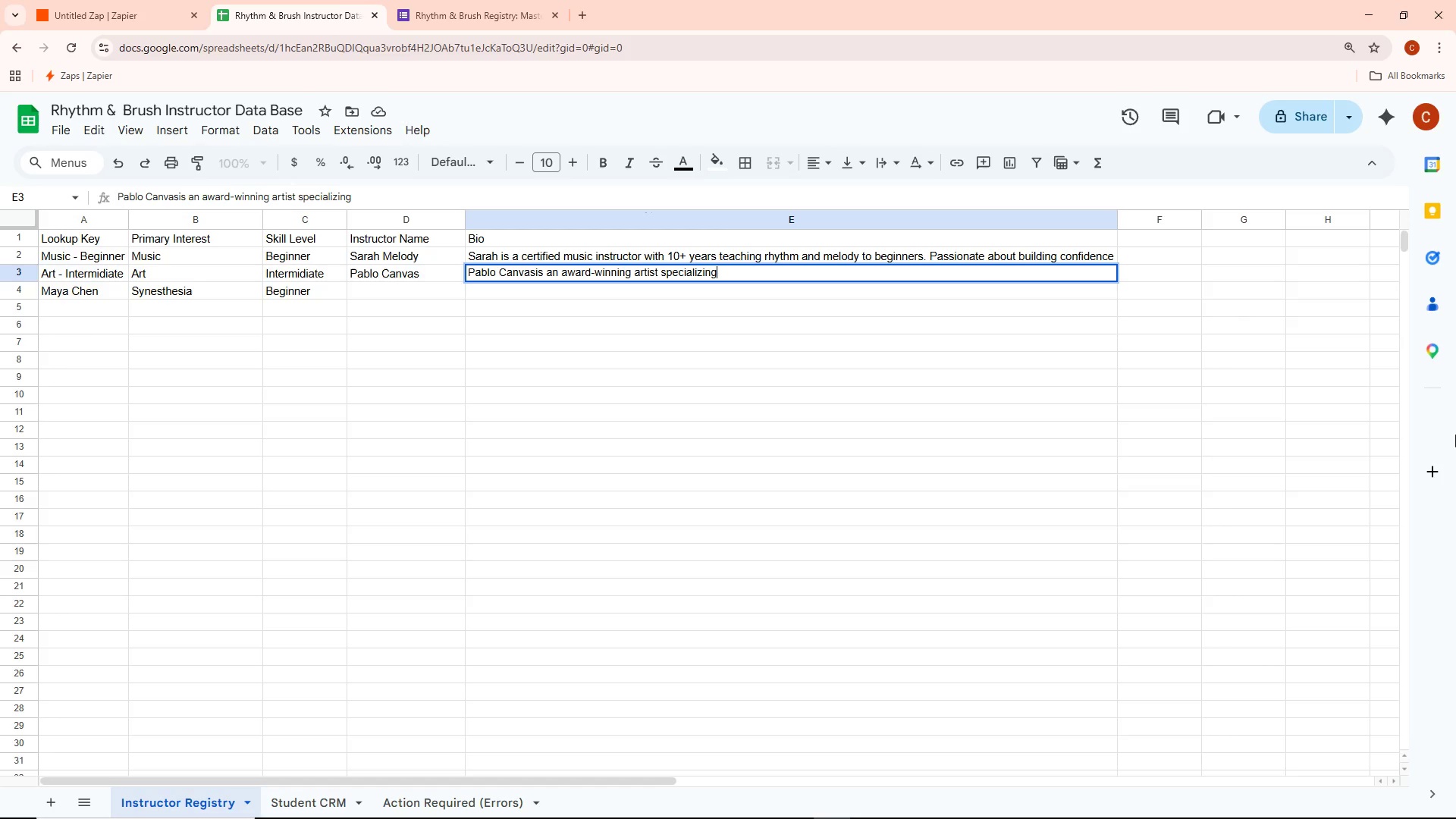 
wait(5.72)
 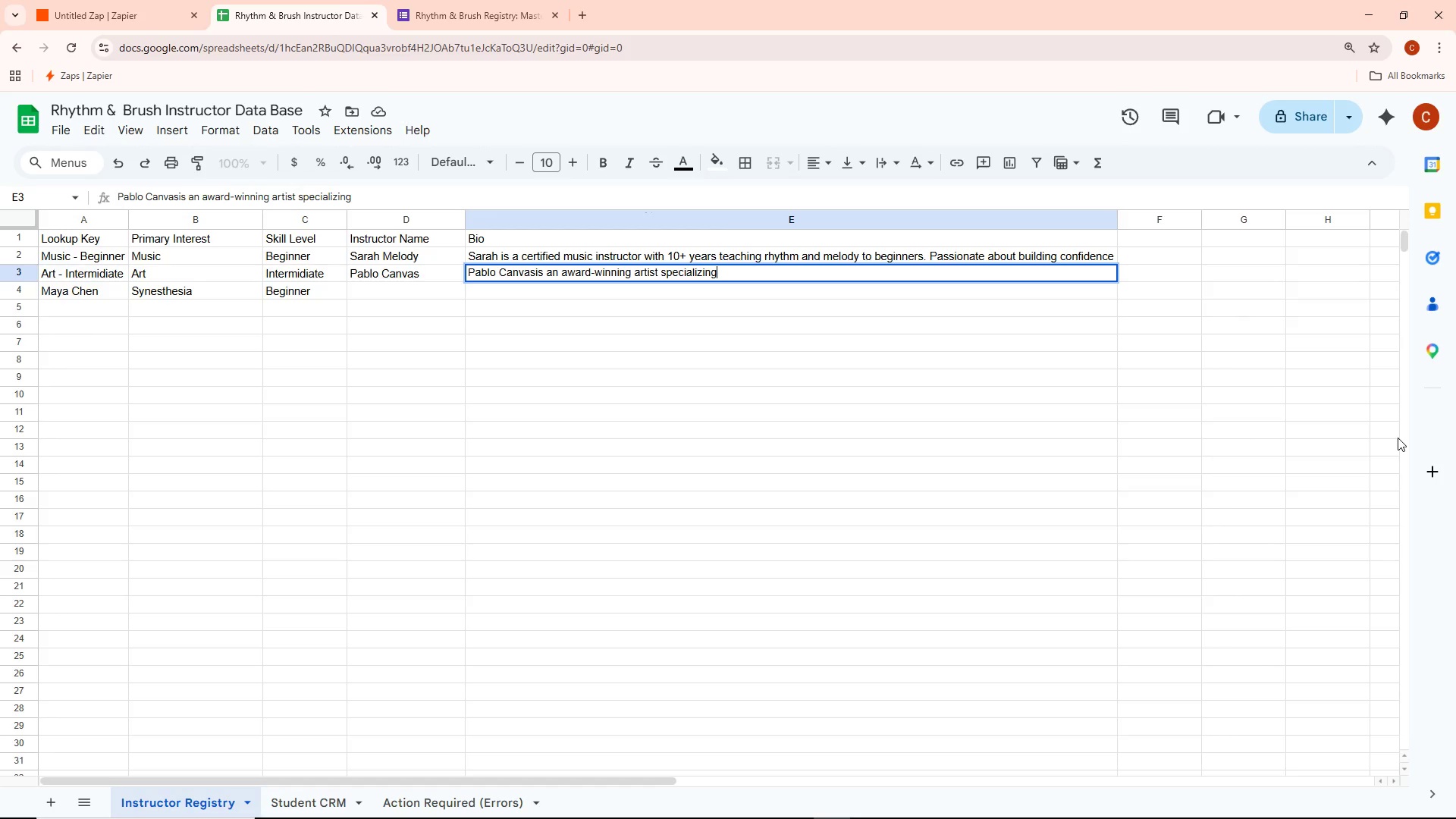 
type( in brush techni)
 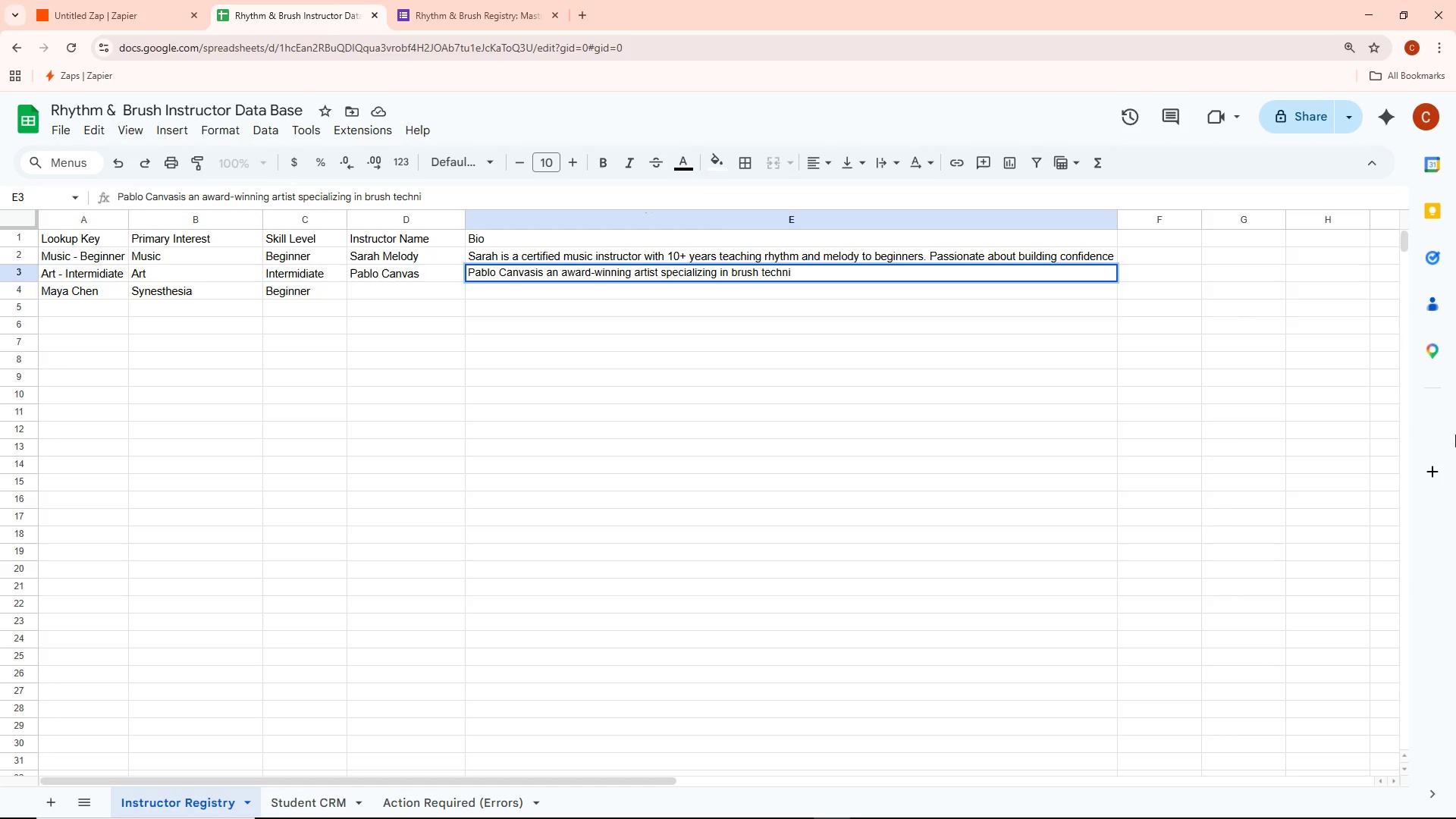 
wait(5.08)
 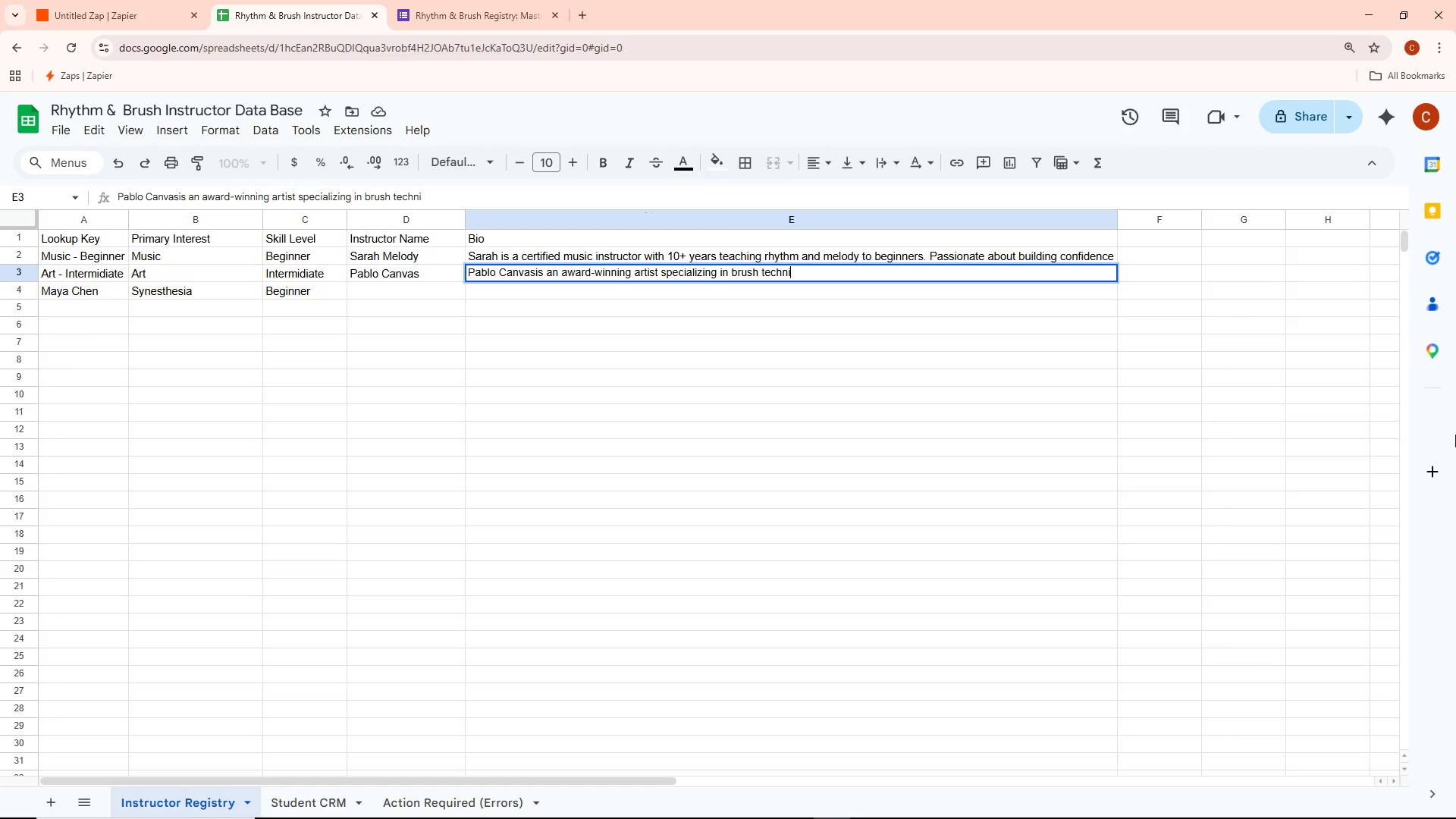 
type(ques for intermidiate students. Focuses on creative ec)
key(Backspace)
type(xpre)
 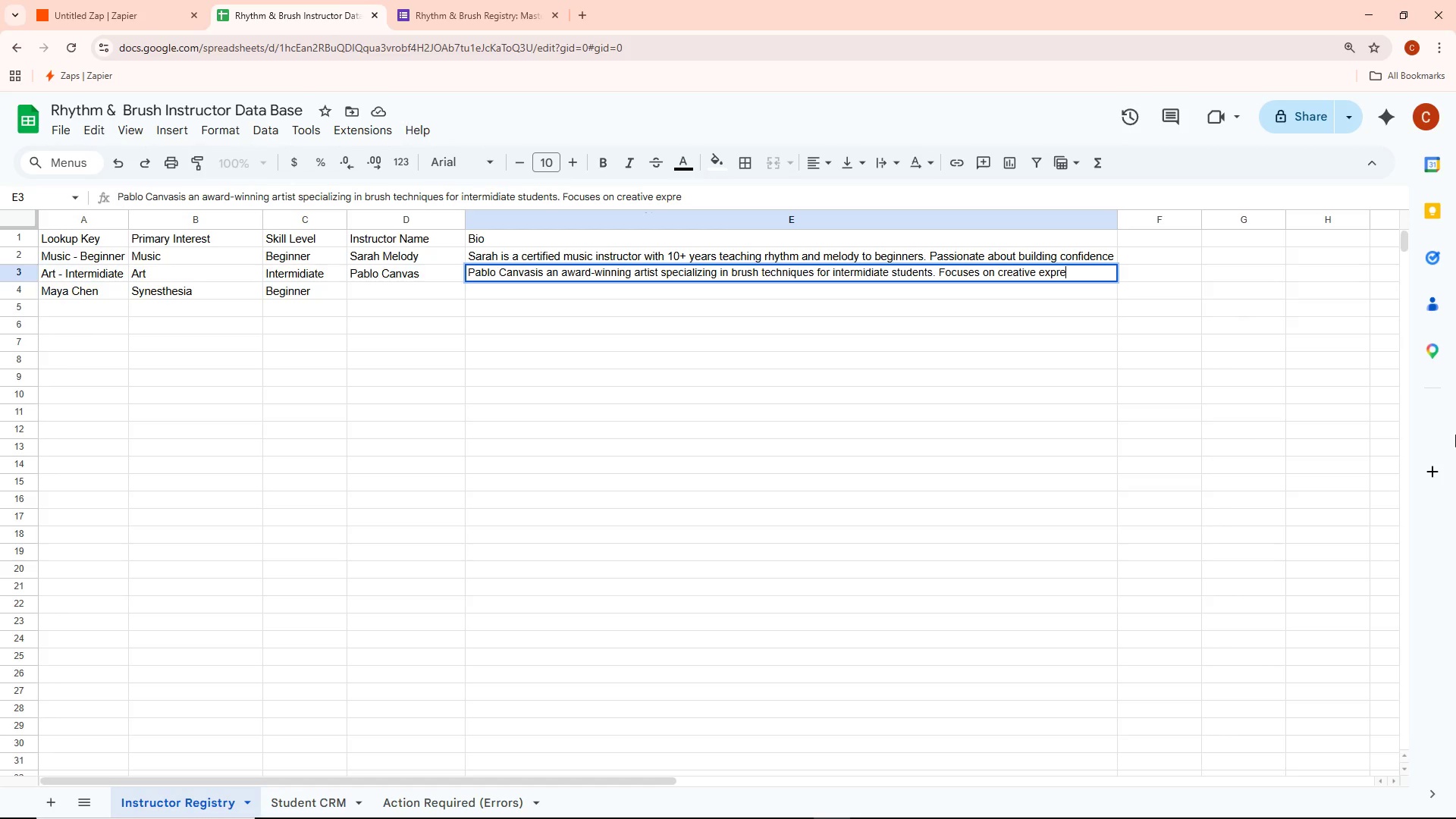 
wait(7.34)
 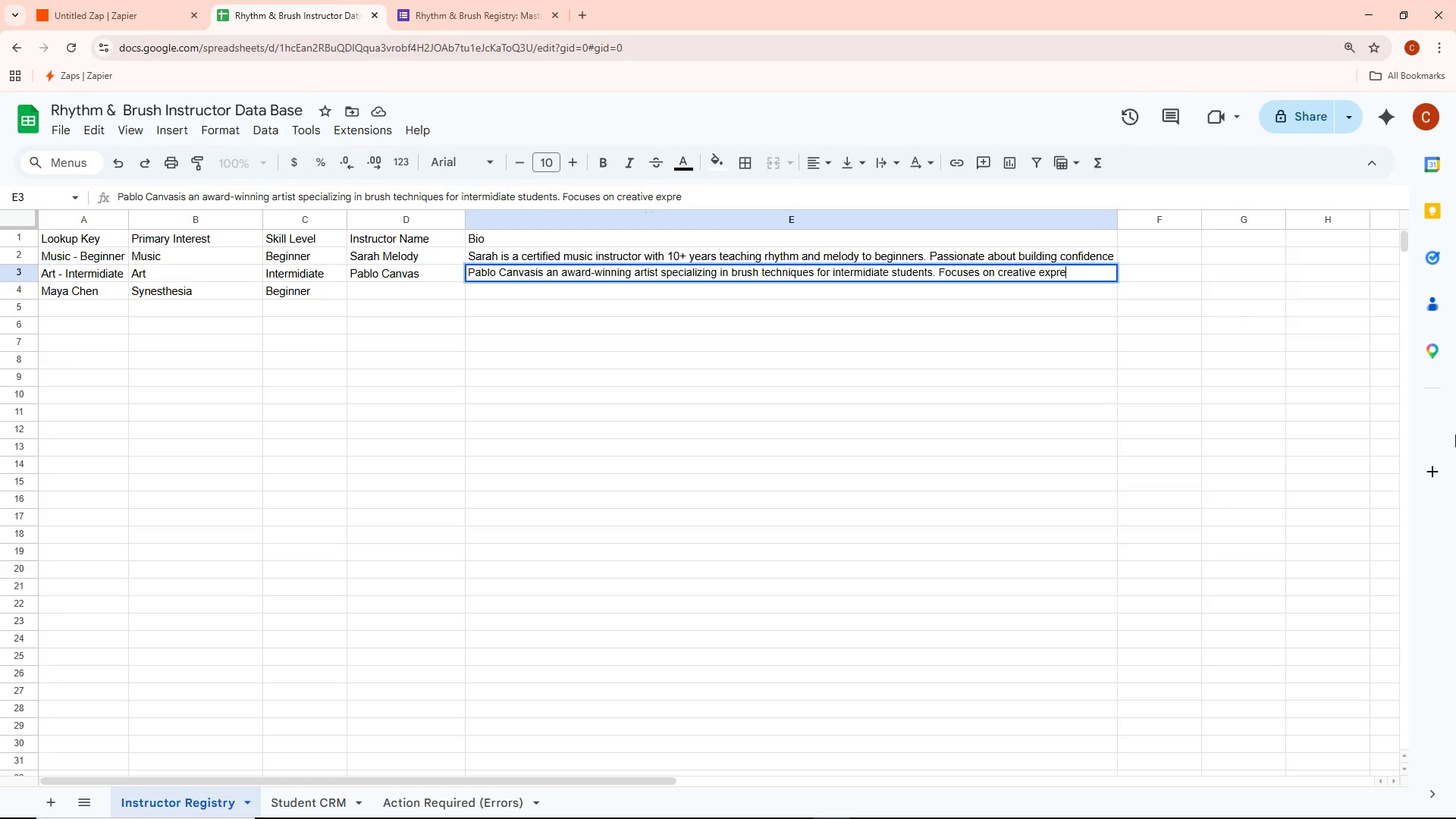 
type(ssion)
 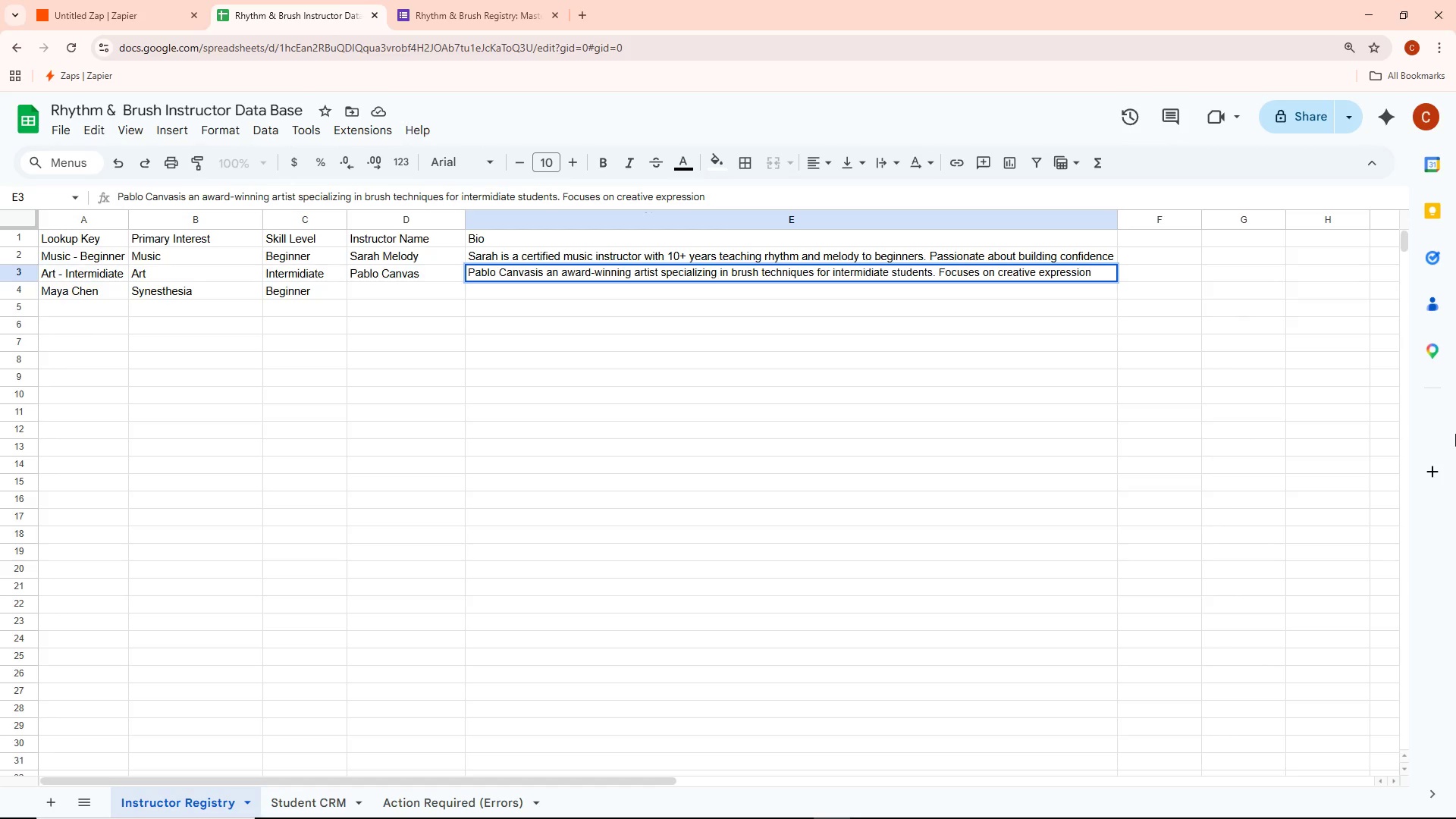 
wait(5.02)
 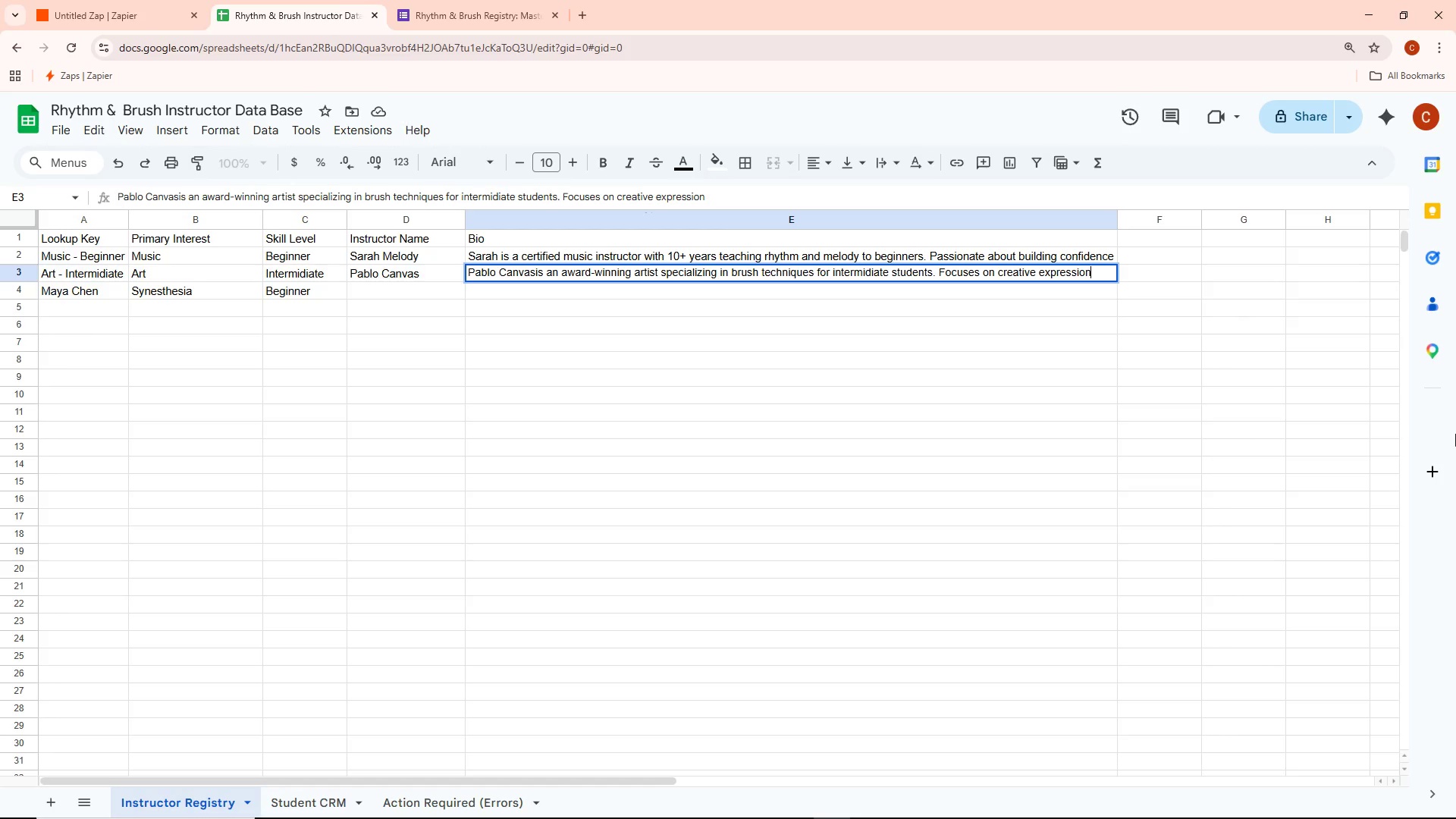 
left_click_drag(start_coordinate=[903, 428], to_coordinate=[897, 431])
 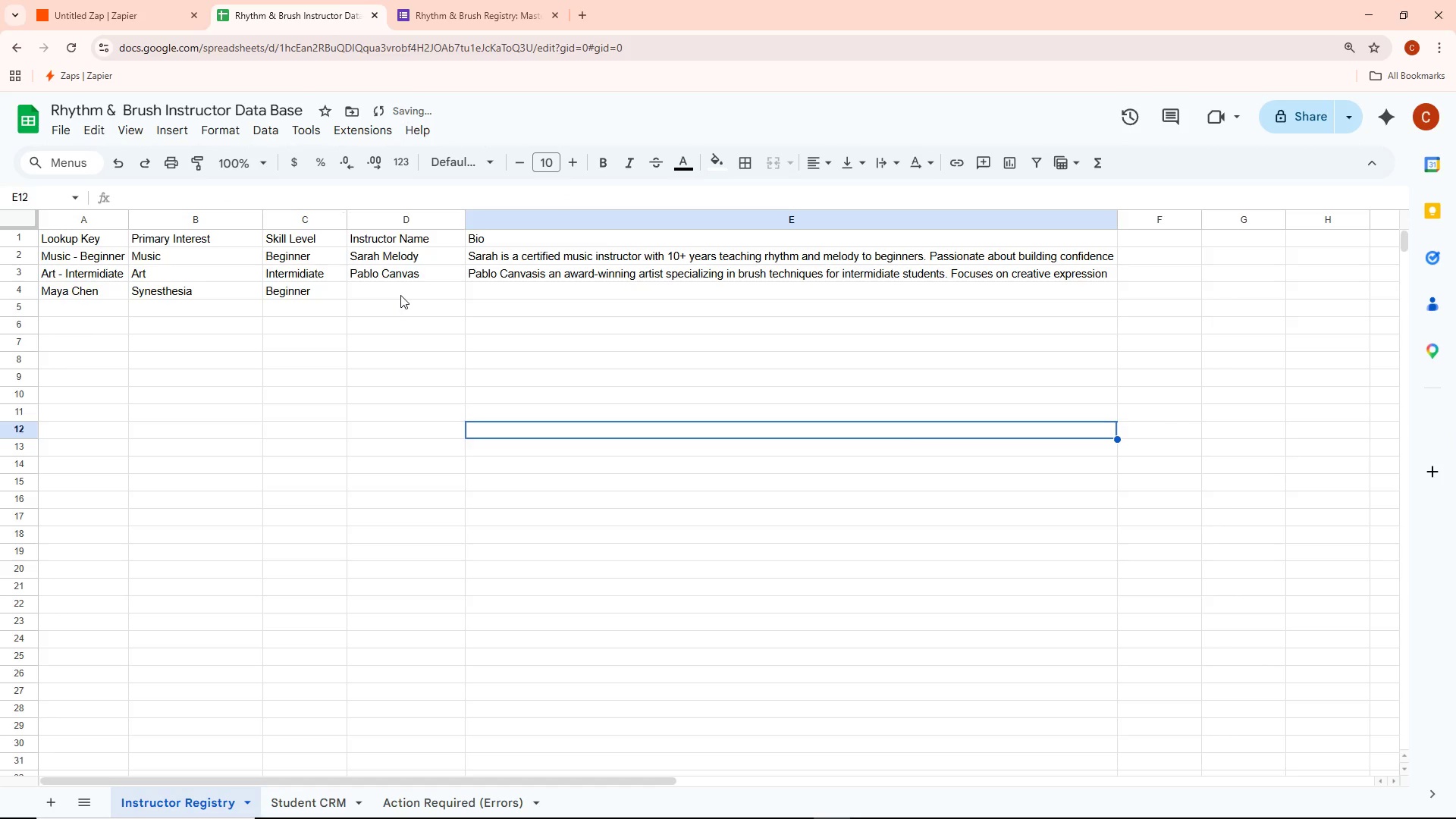 
double_click([400, 295])
 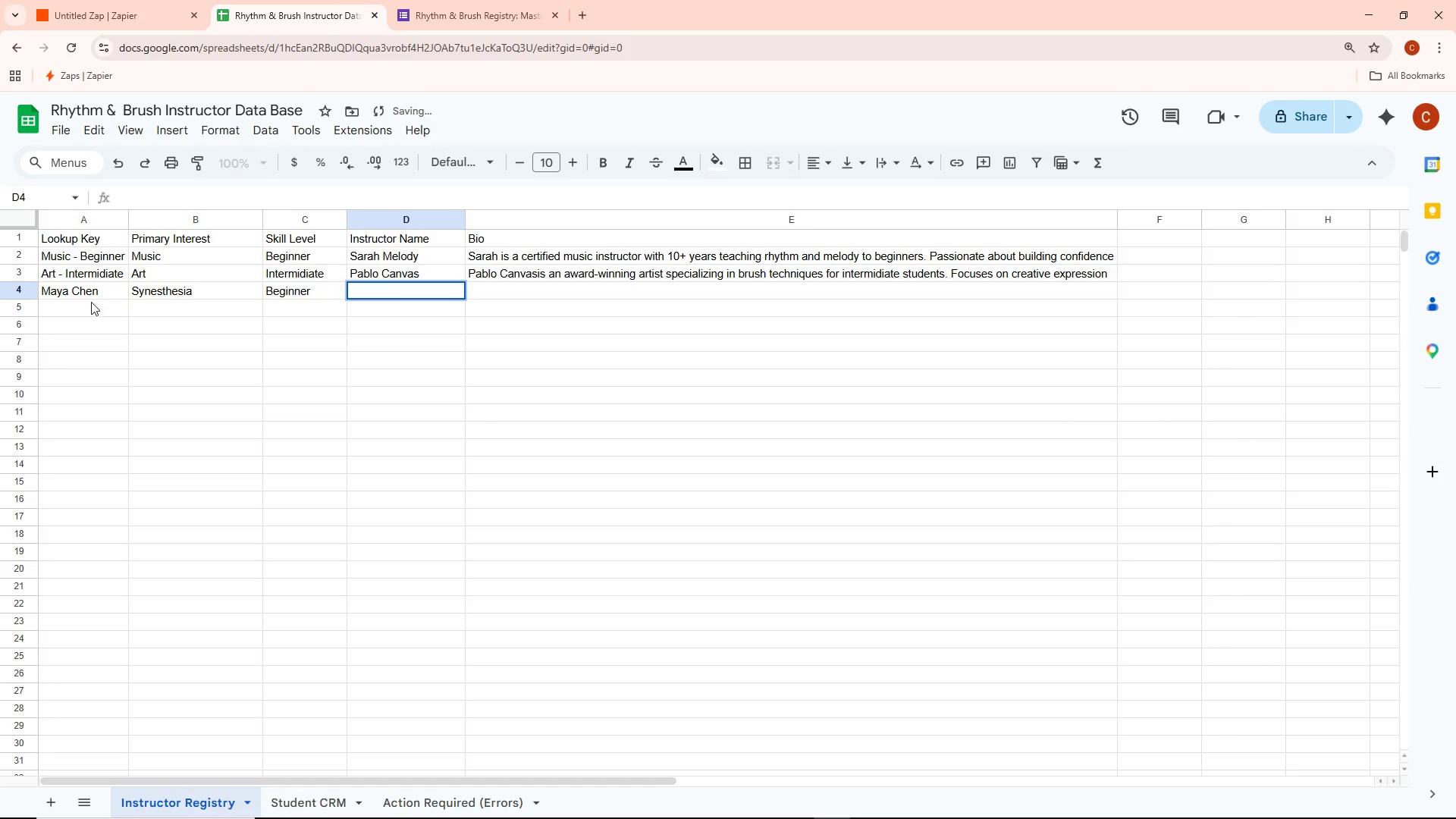 
double_click([74, 292])
 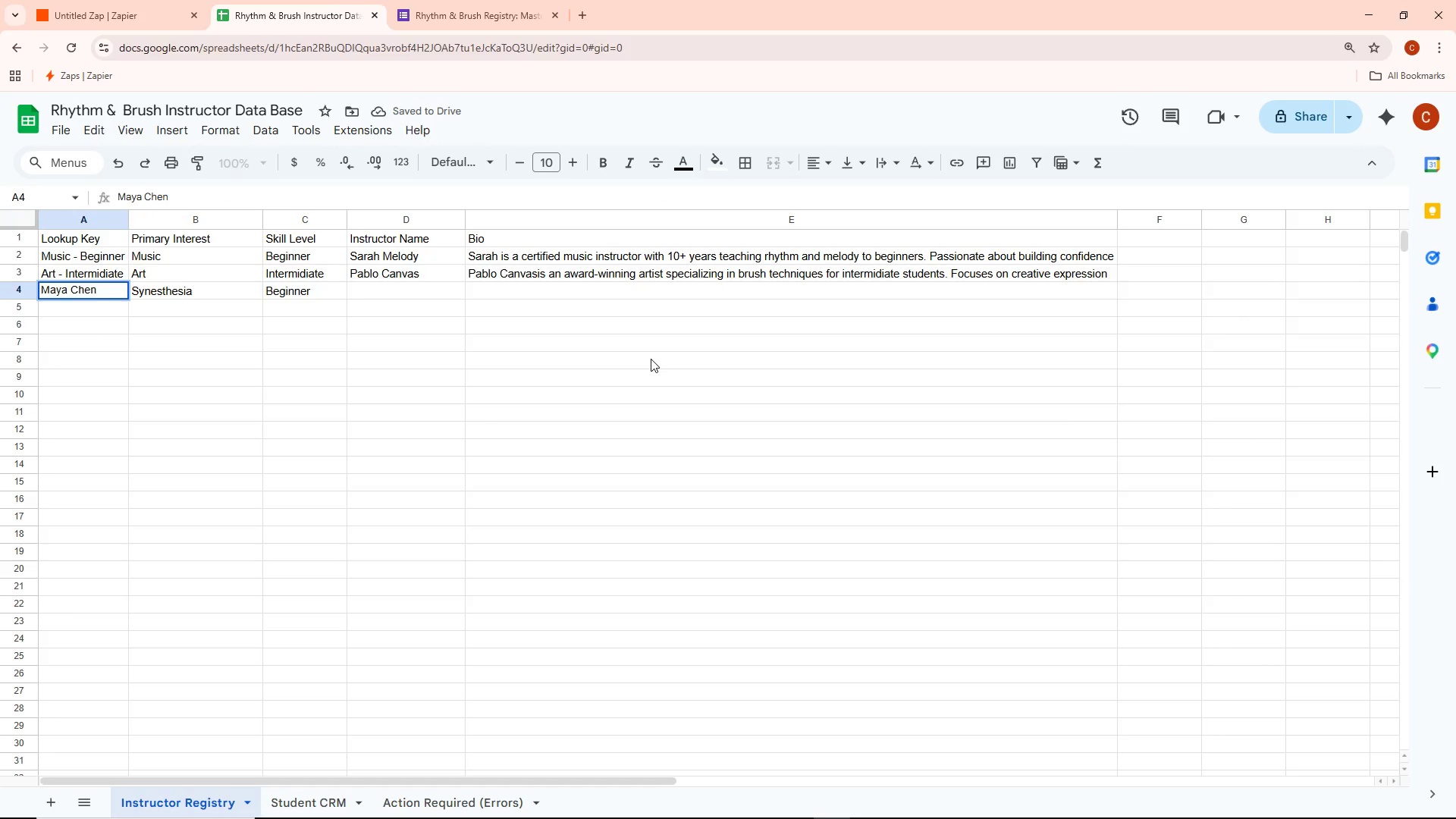 
key(Control+ControlLeft)
 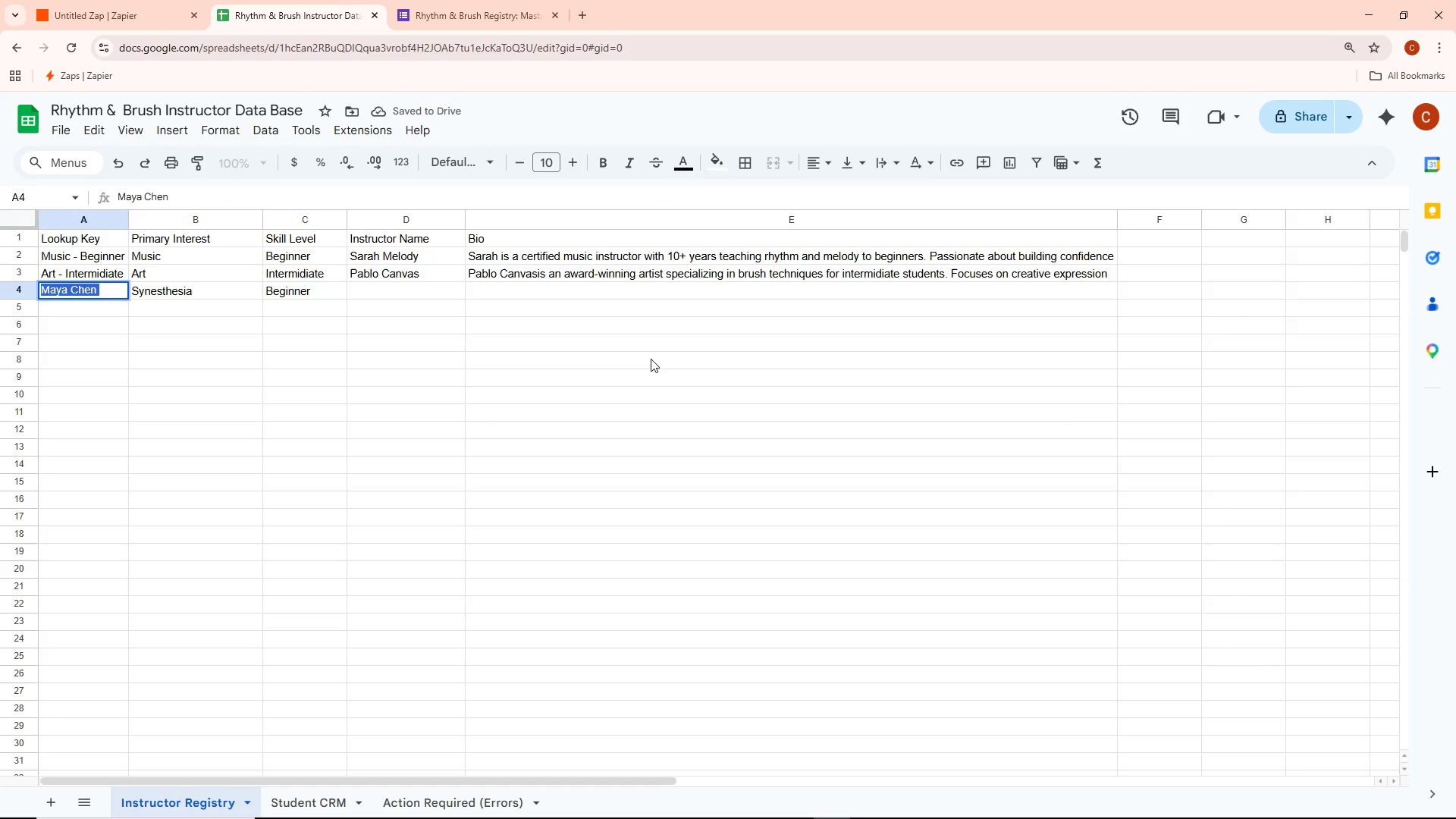 
key(Control+A)
 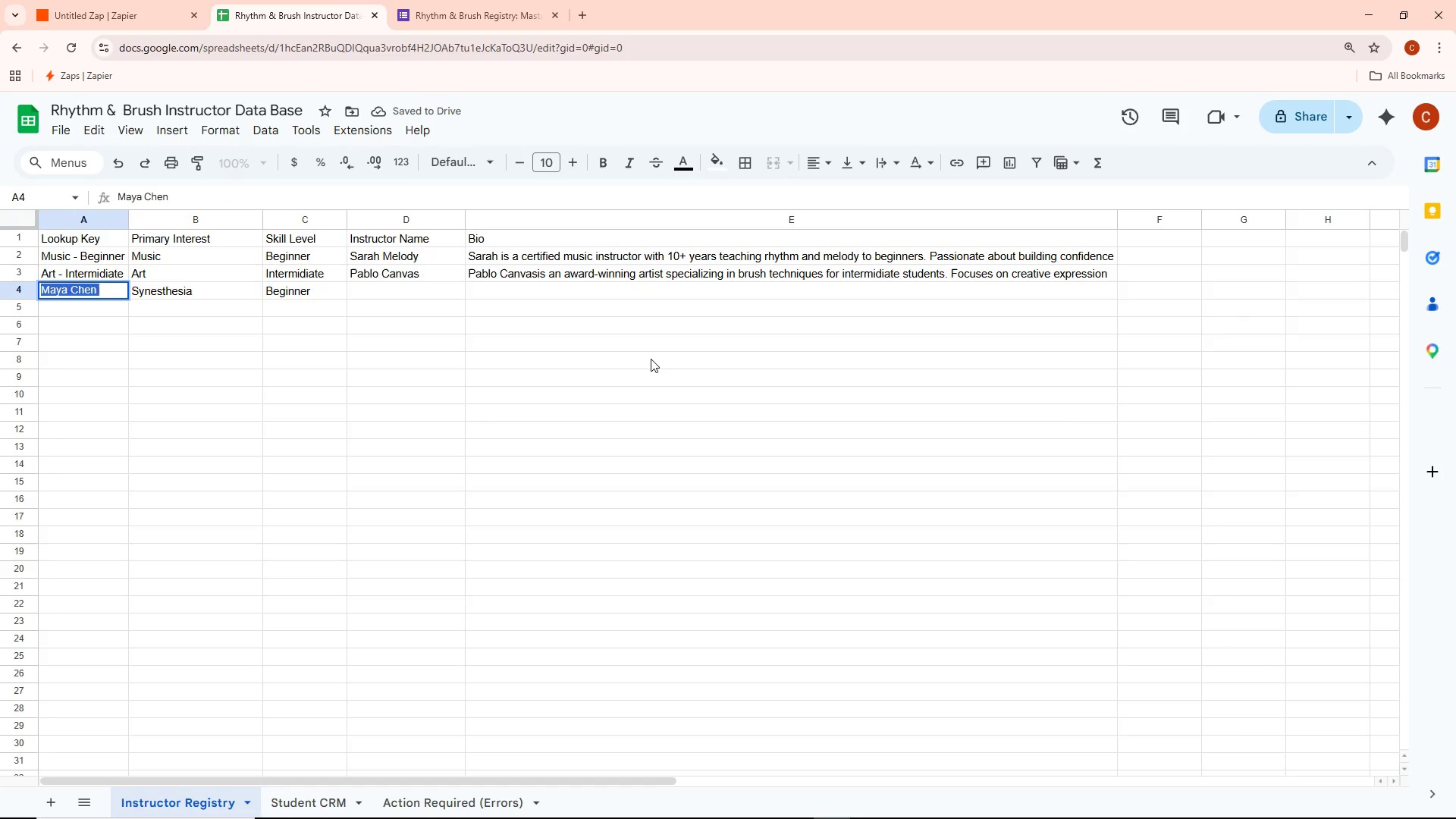 
key(Backspace)
 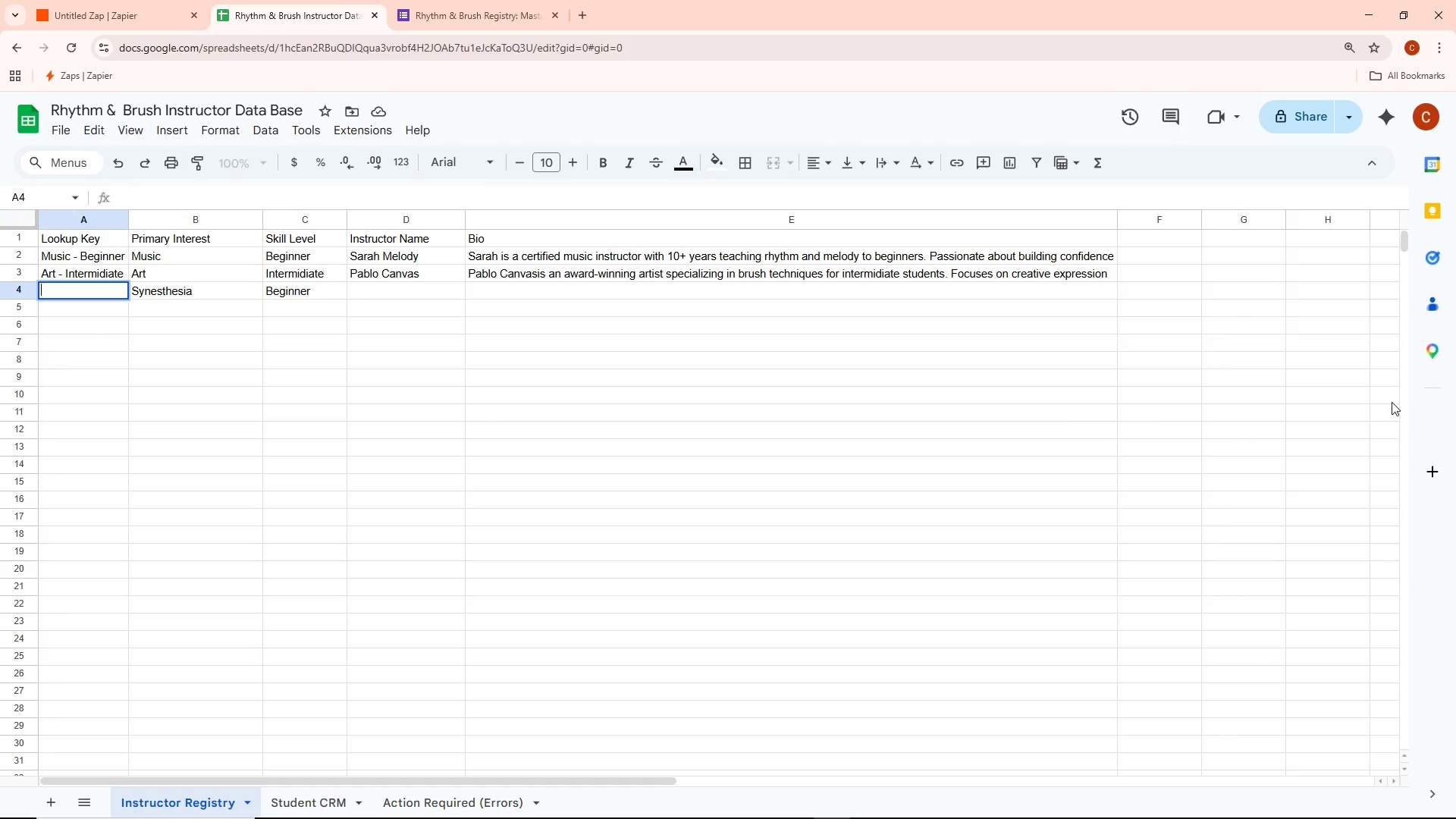 
type(Synesthesia)
 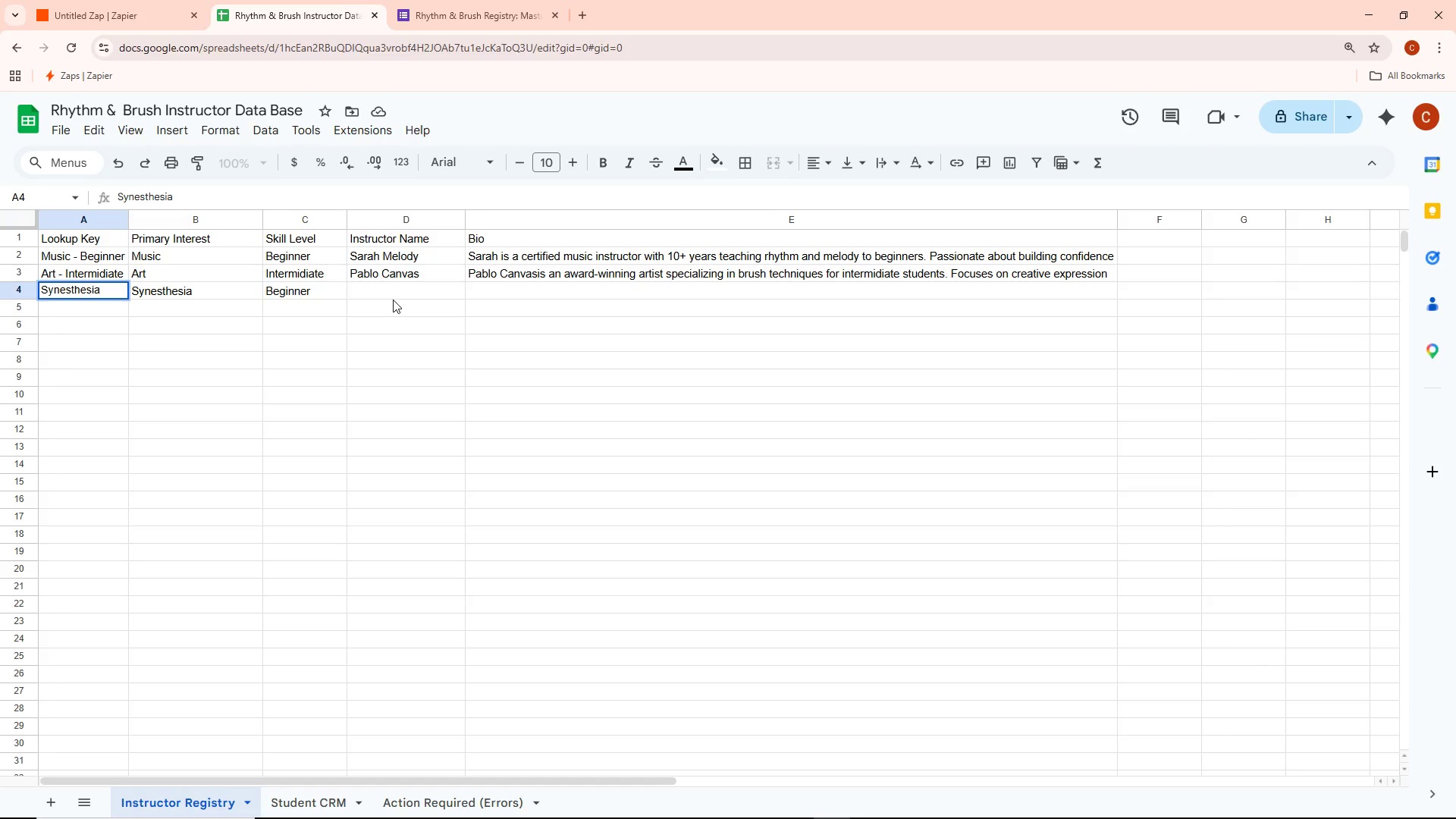 
wait(7.75)
 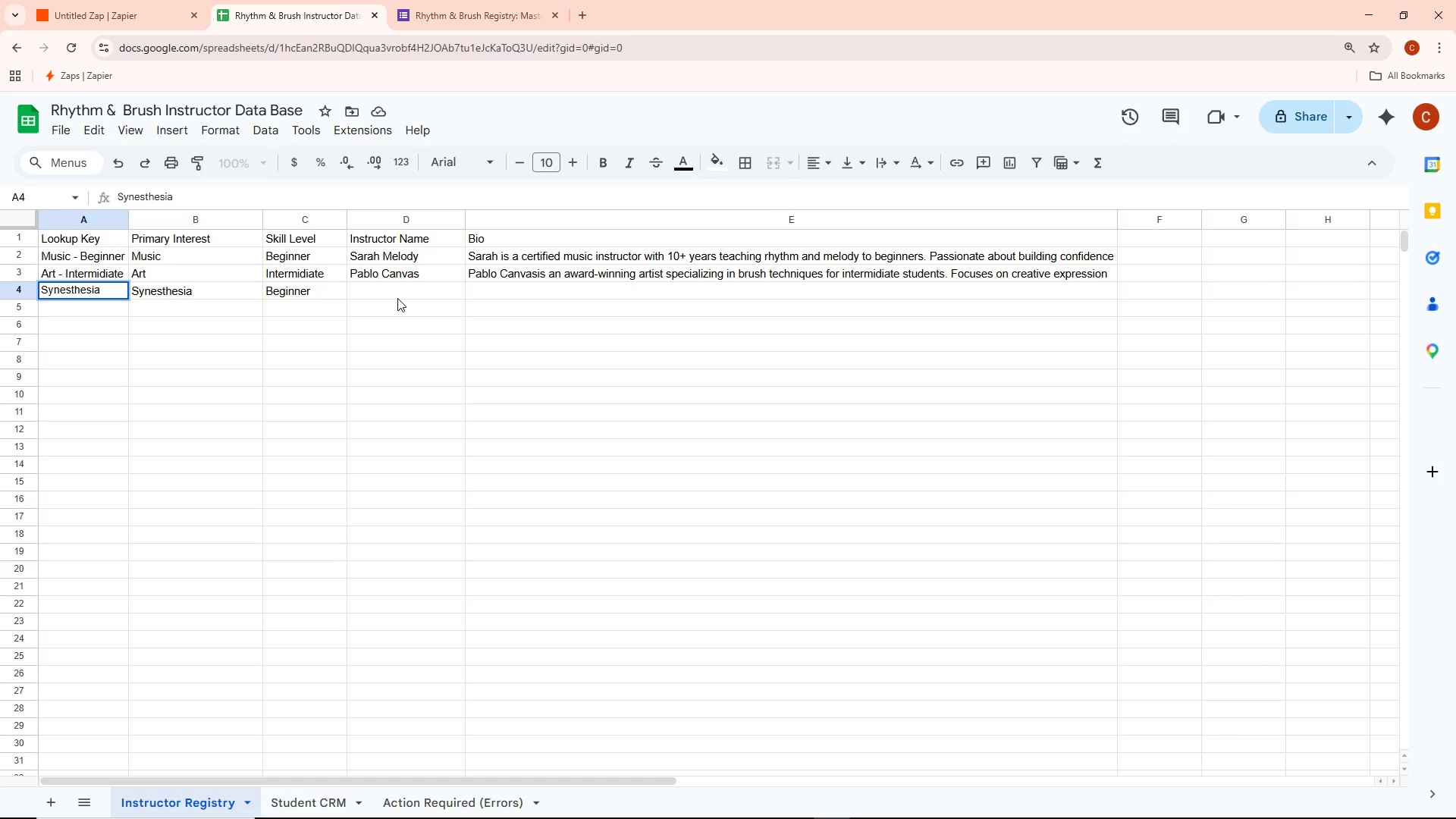 
type( Hybrid - Advanced)
 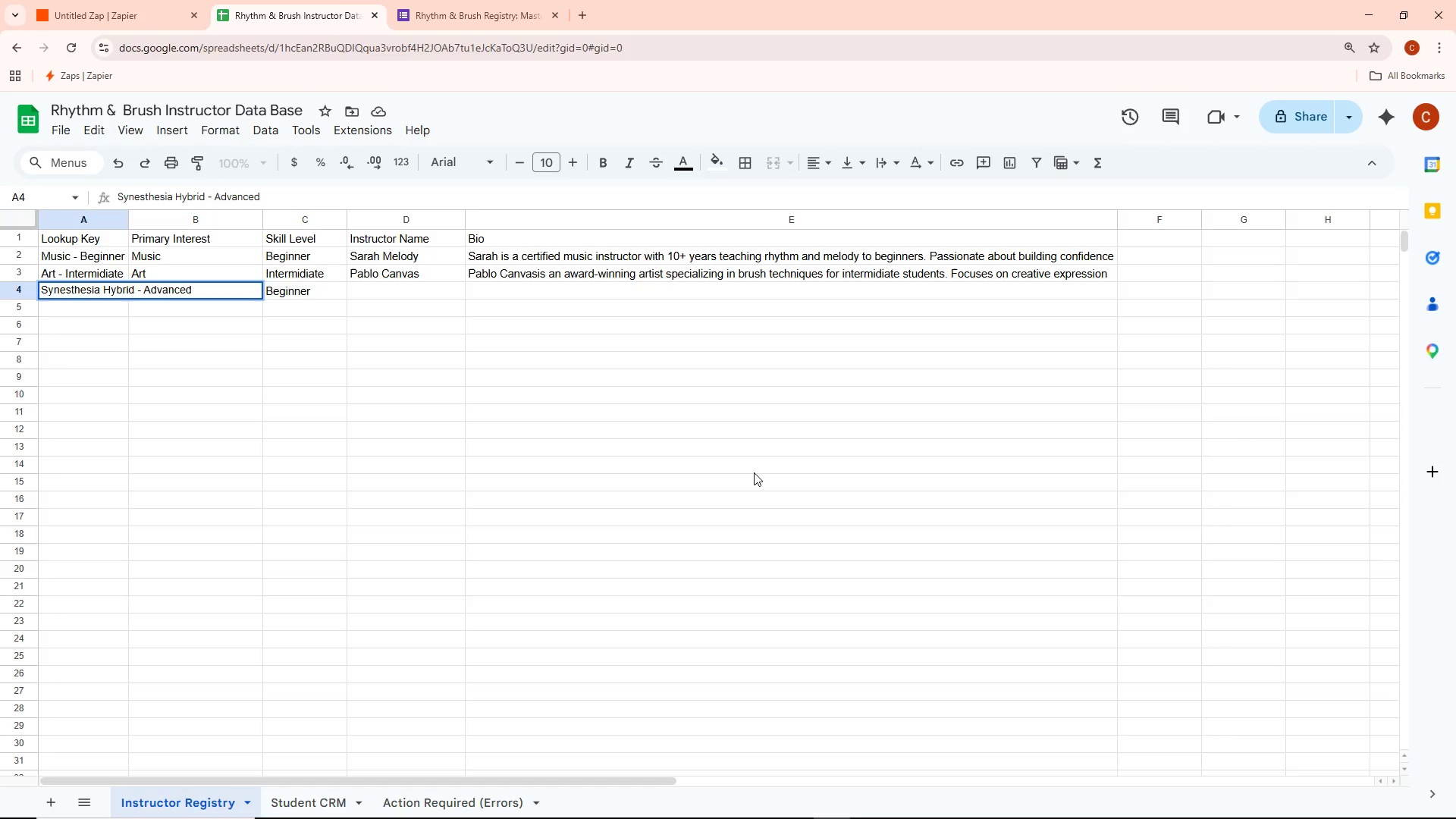 
key(Shift+Backslash)
 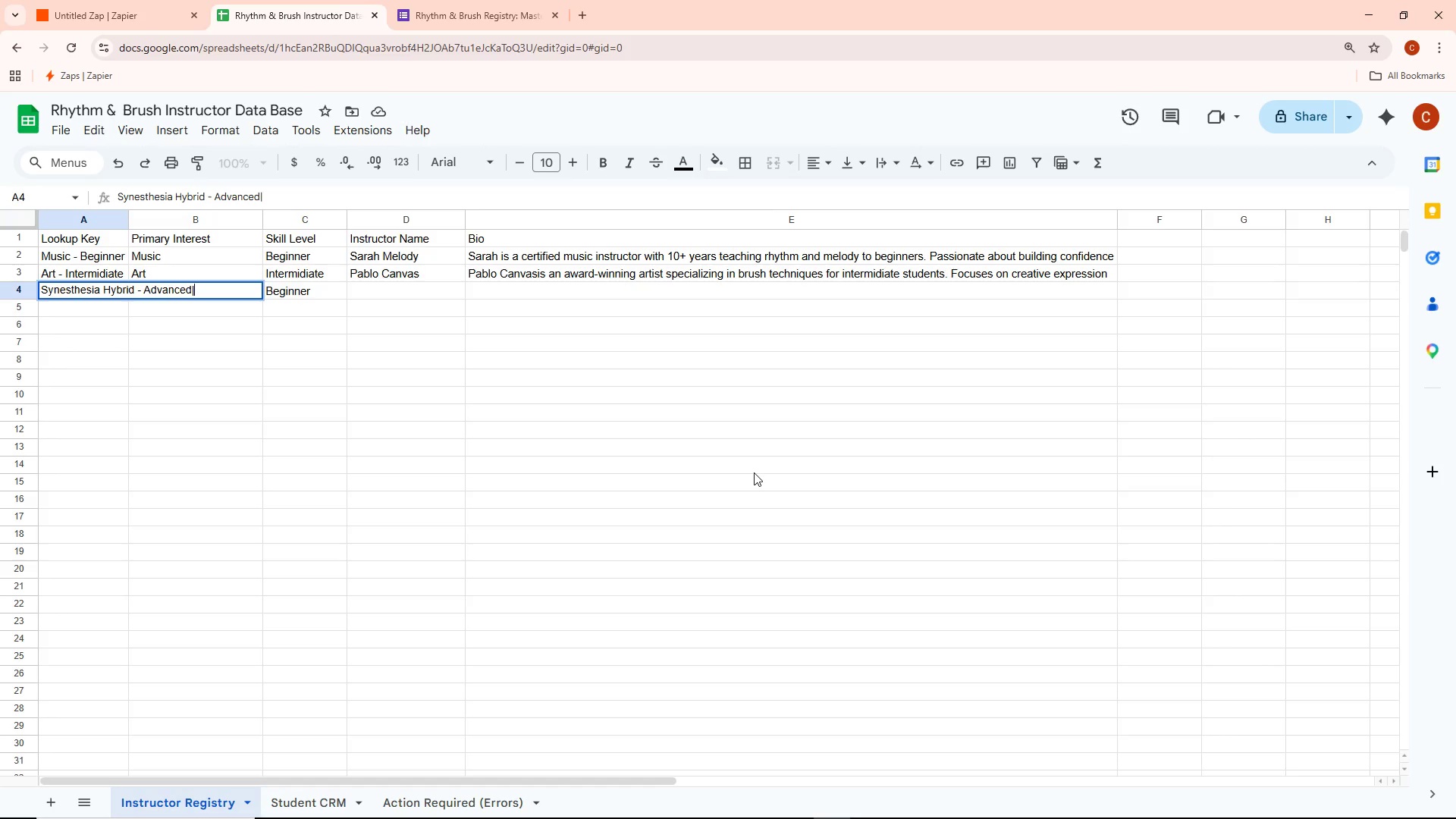 
key(Backspace)
 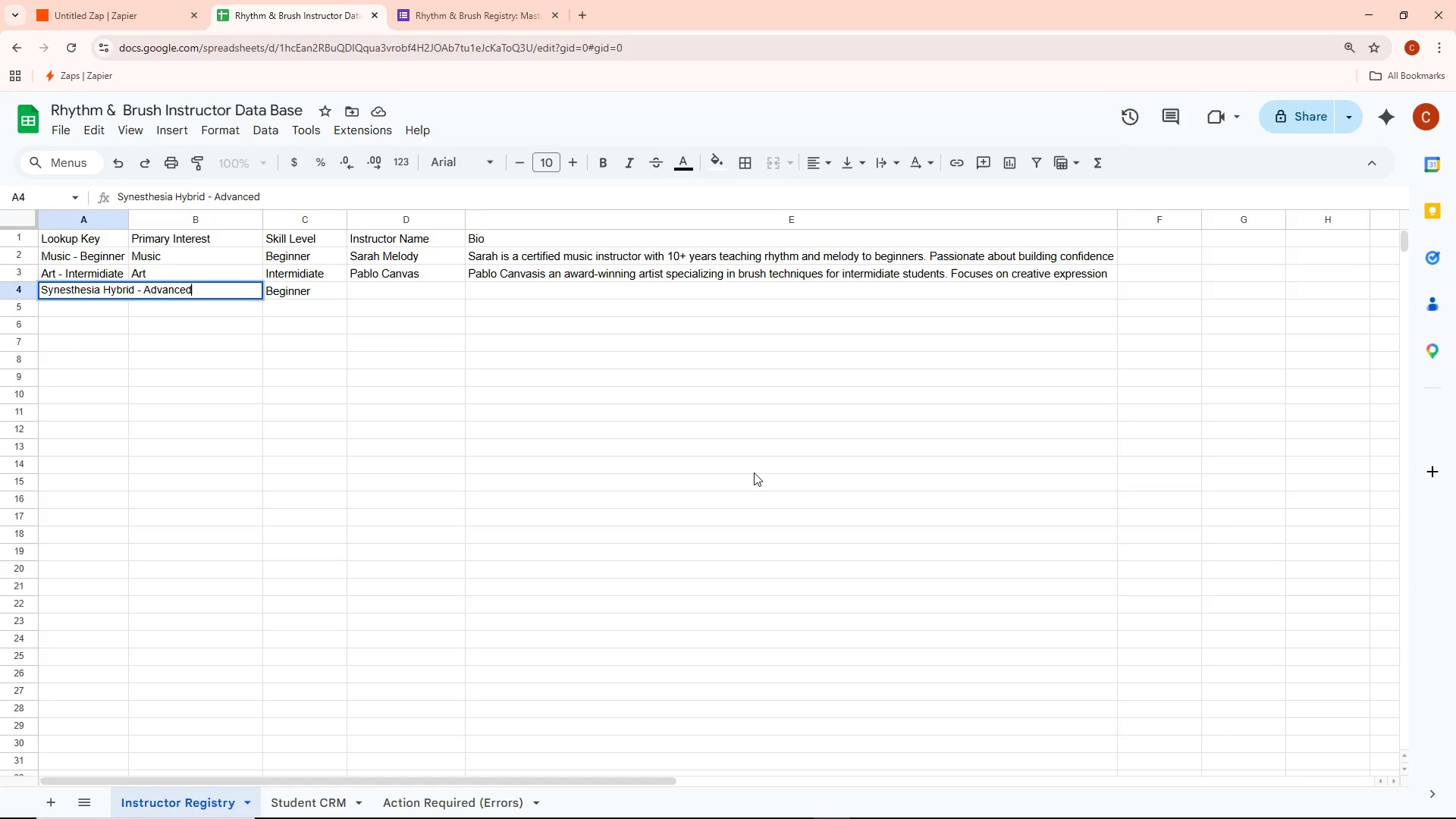 
key(Space)
 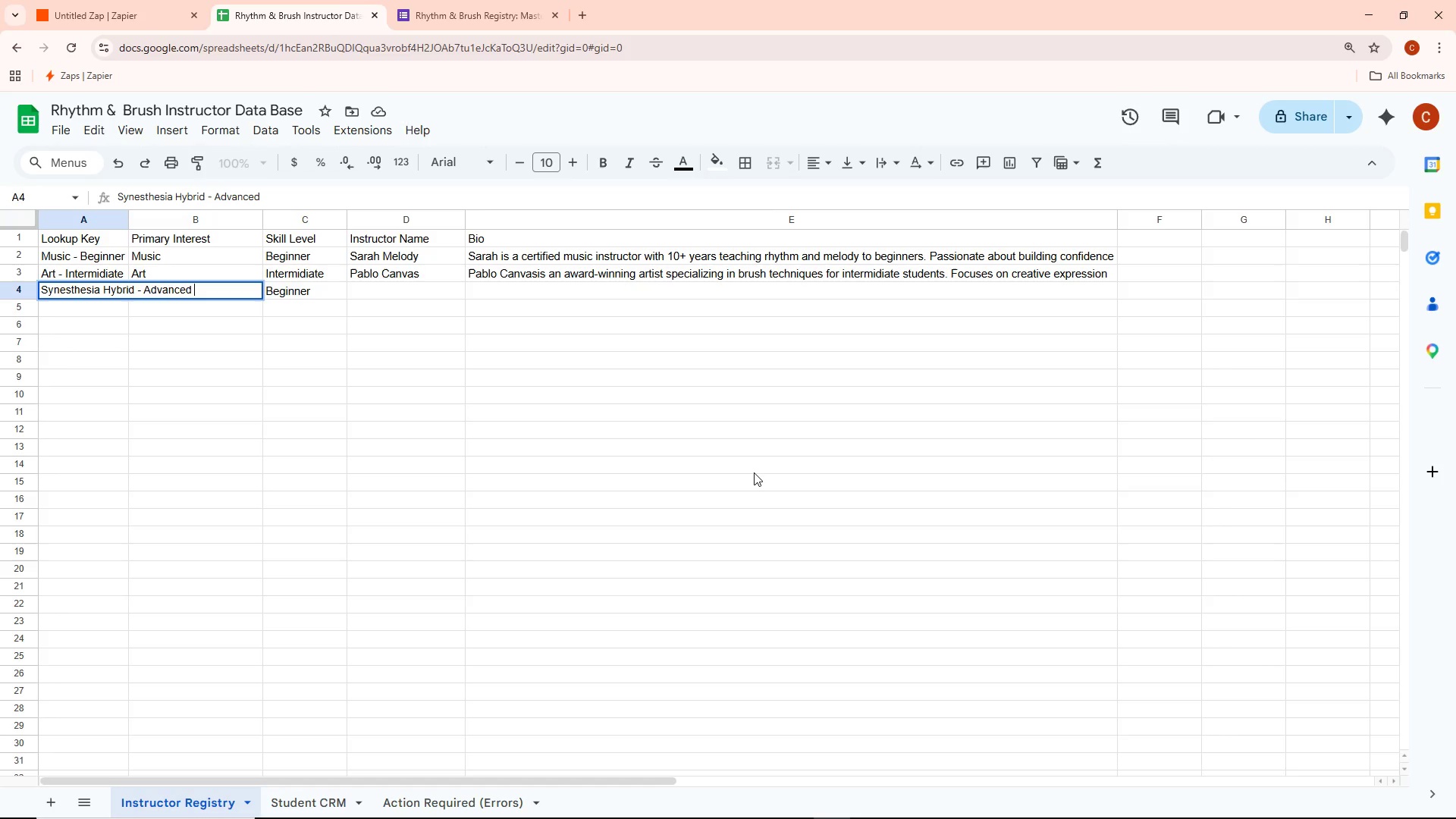 
key(Shift+ShiftLeft)
 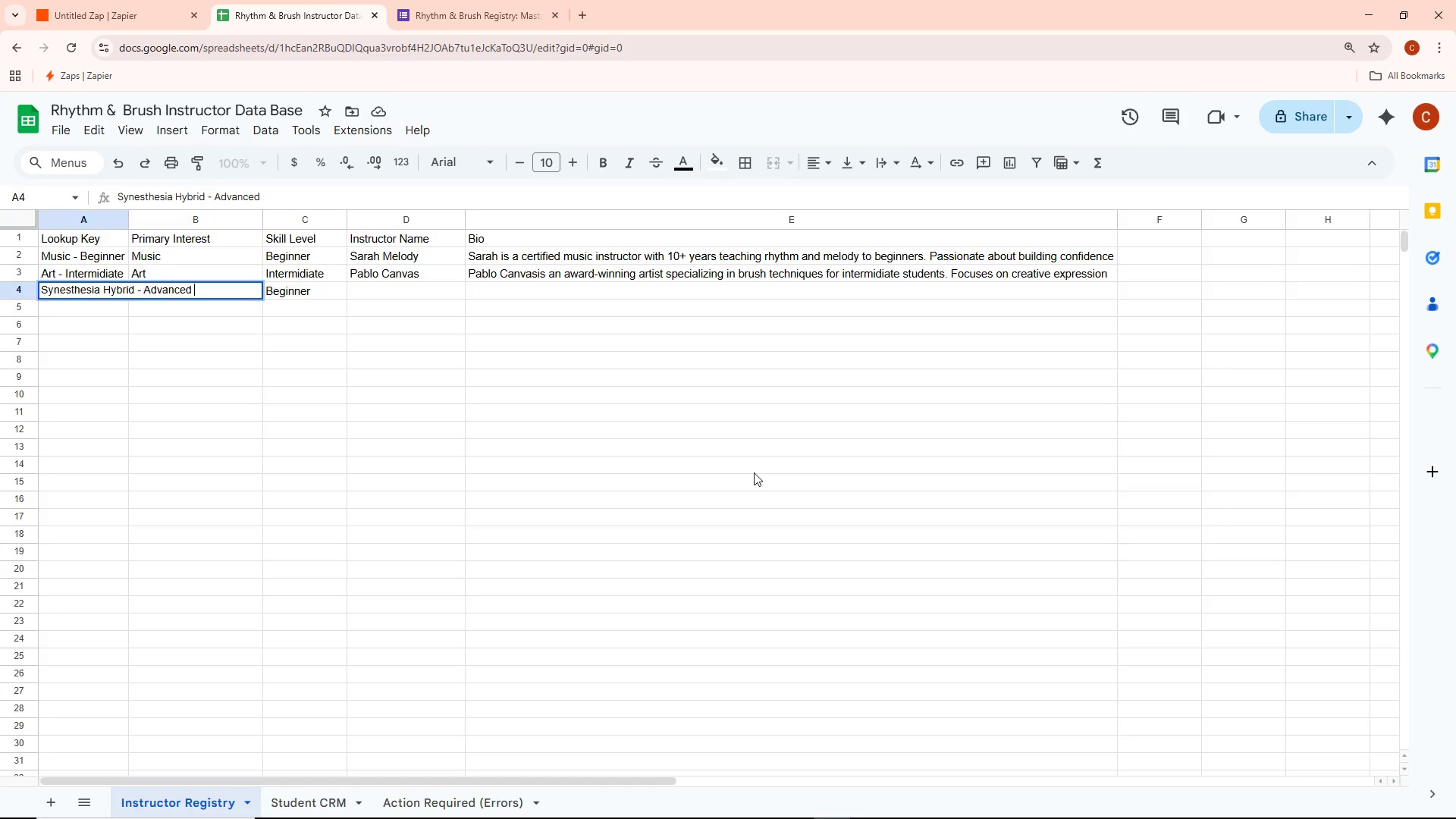 
key(Shift+Backslash)
 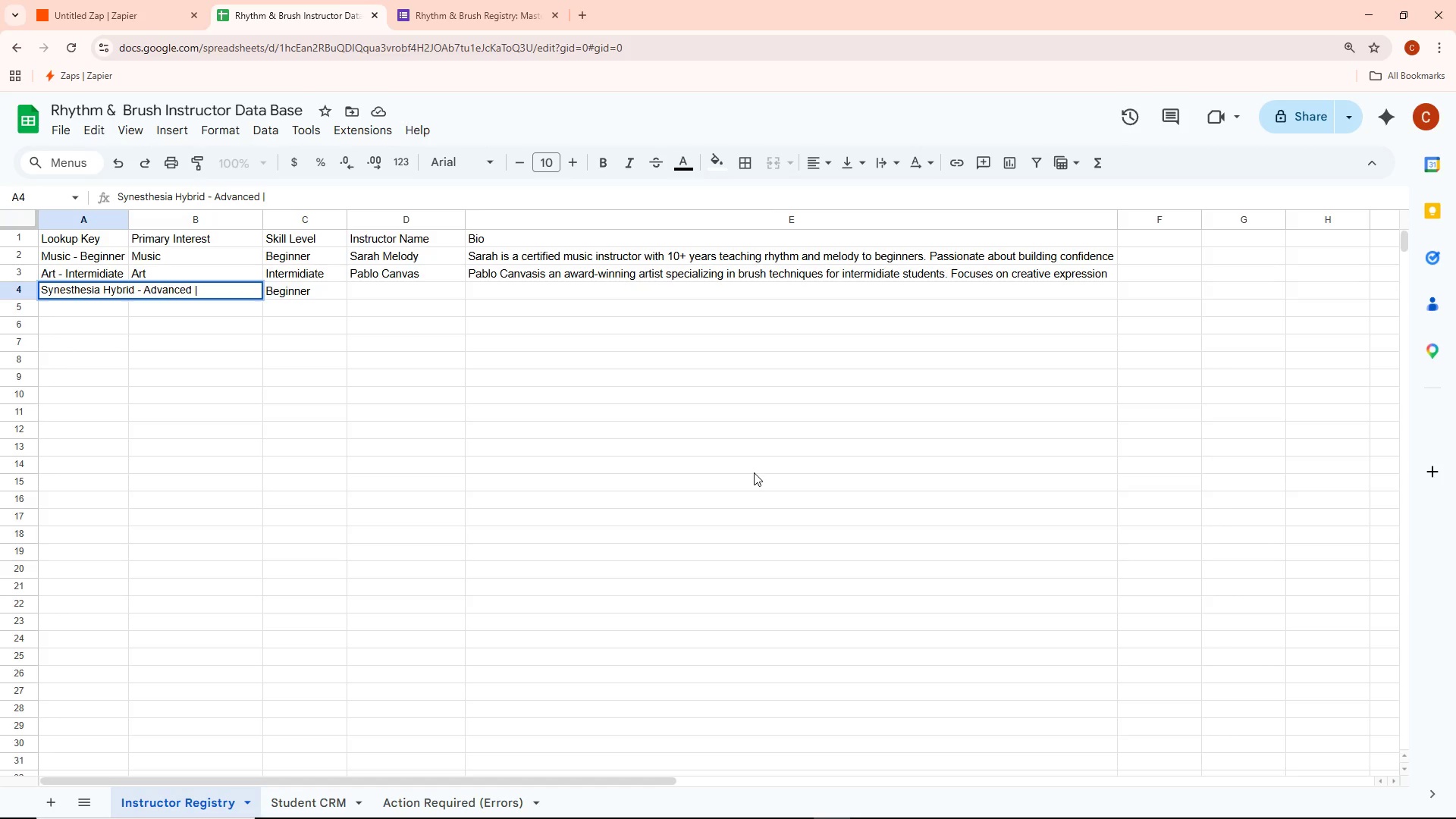 
key(Backspace)
 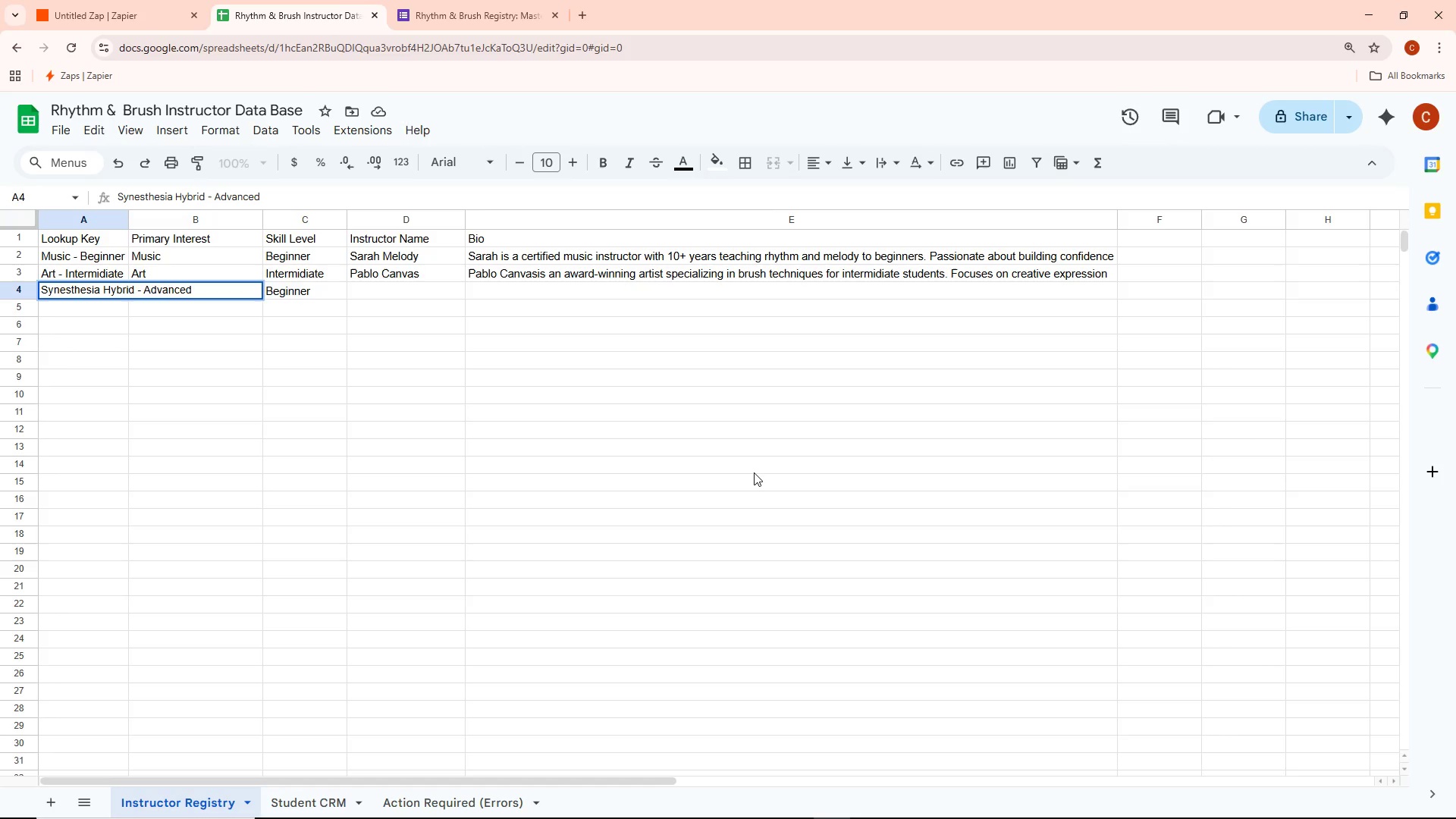 
wait(9.64)
 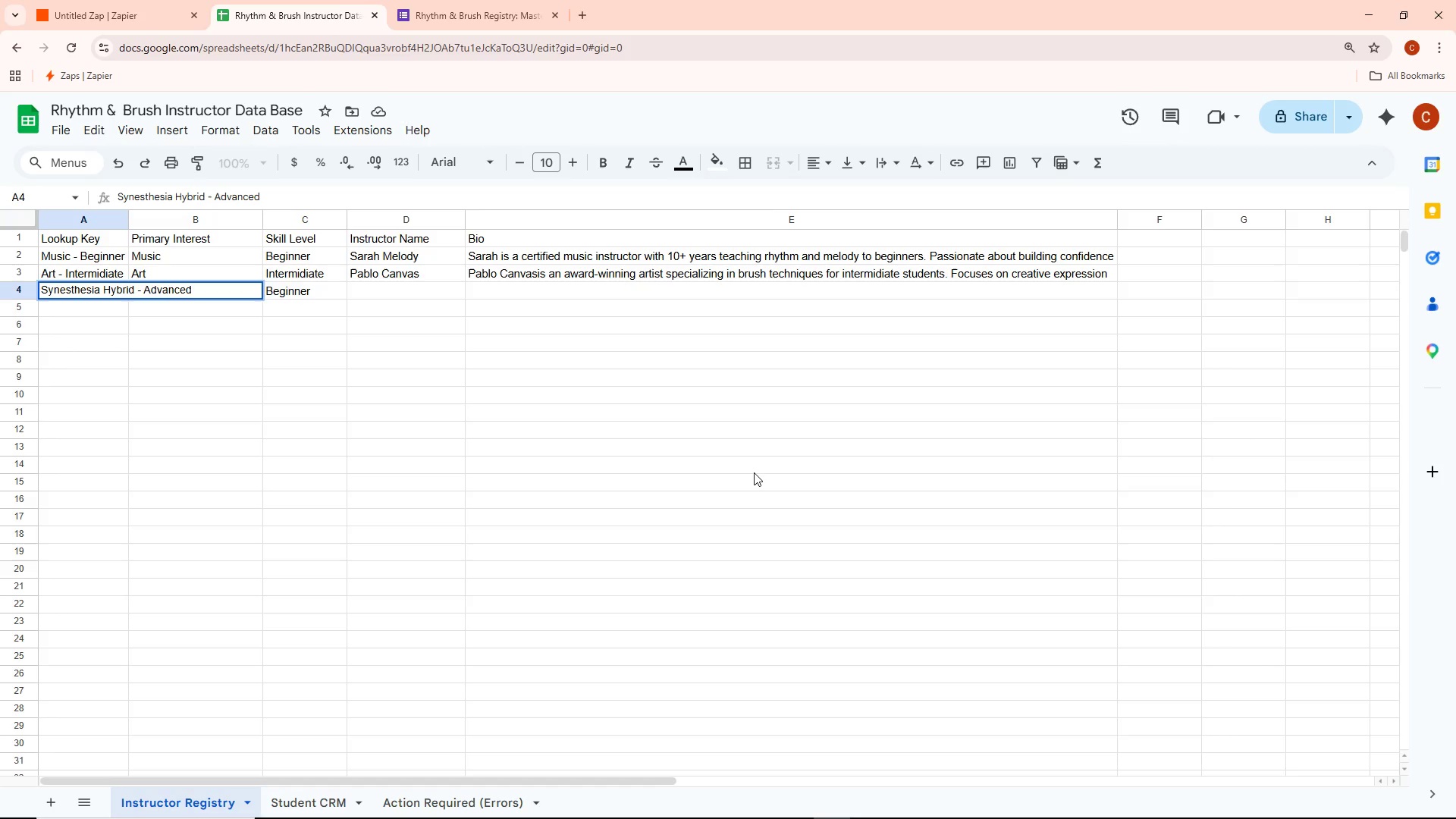 
left_click([281, 288])
 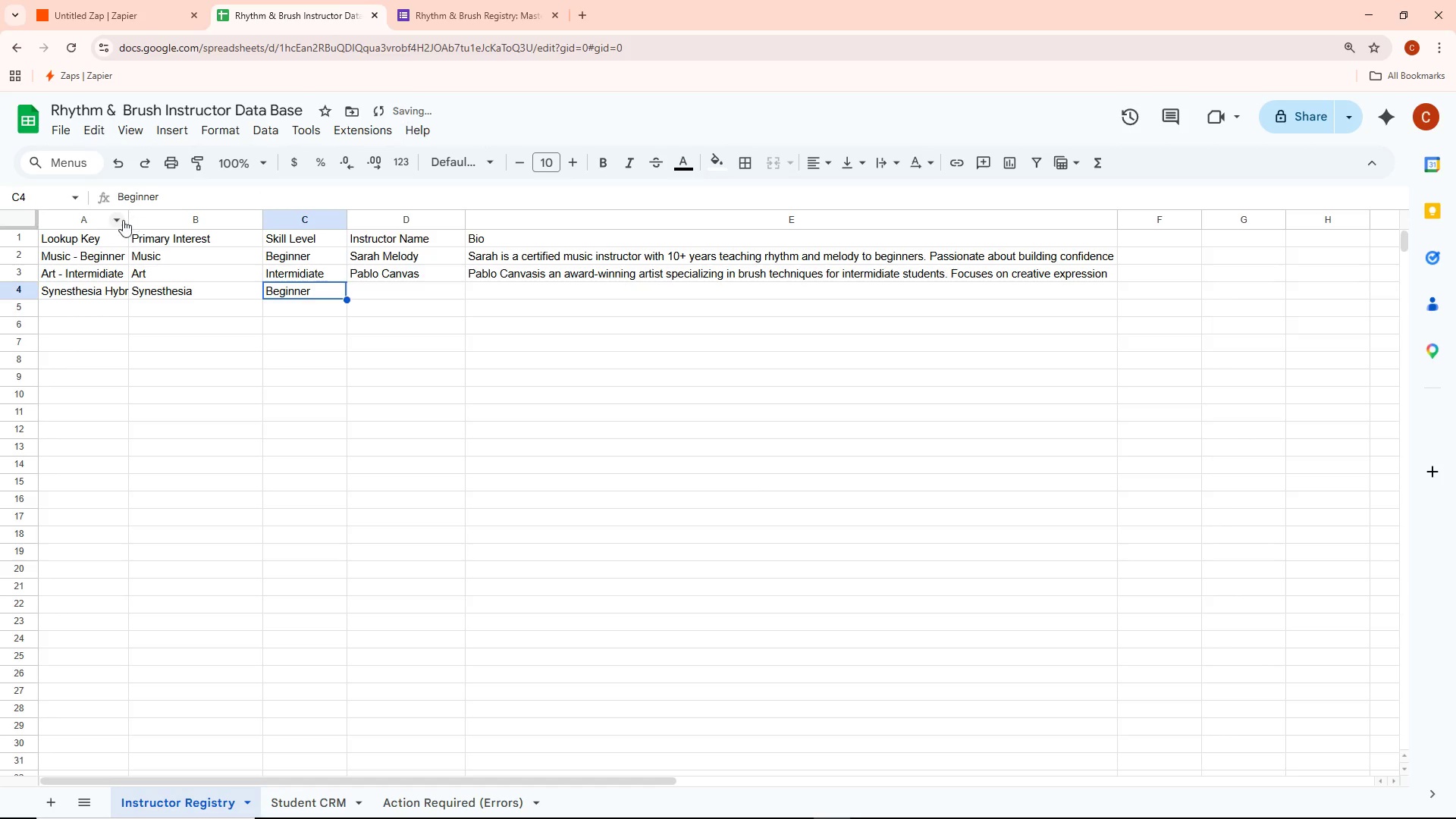 
double_click([129, 217])
 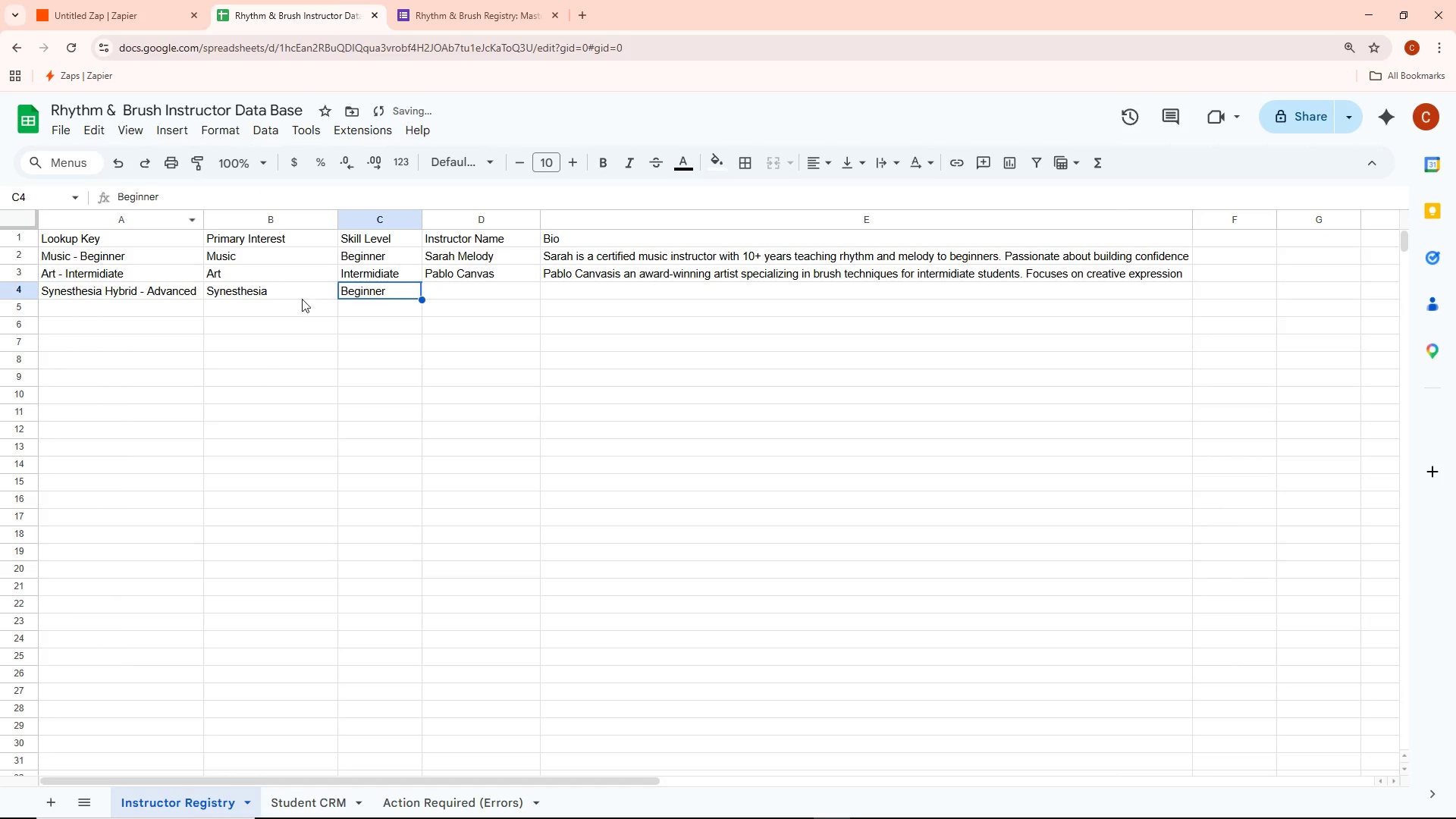 
left_click([278, 287])
 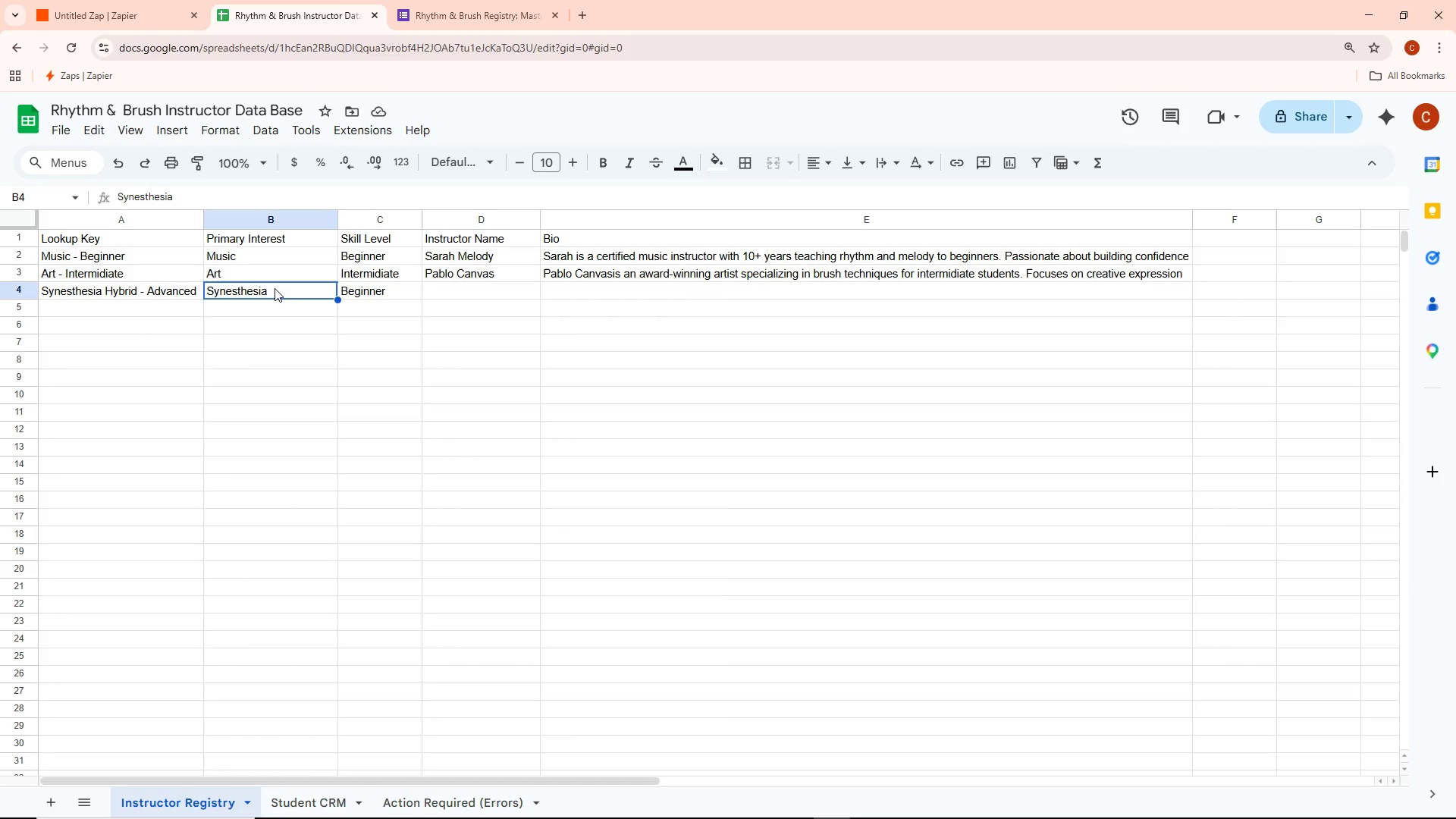 
wait(6.05)
 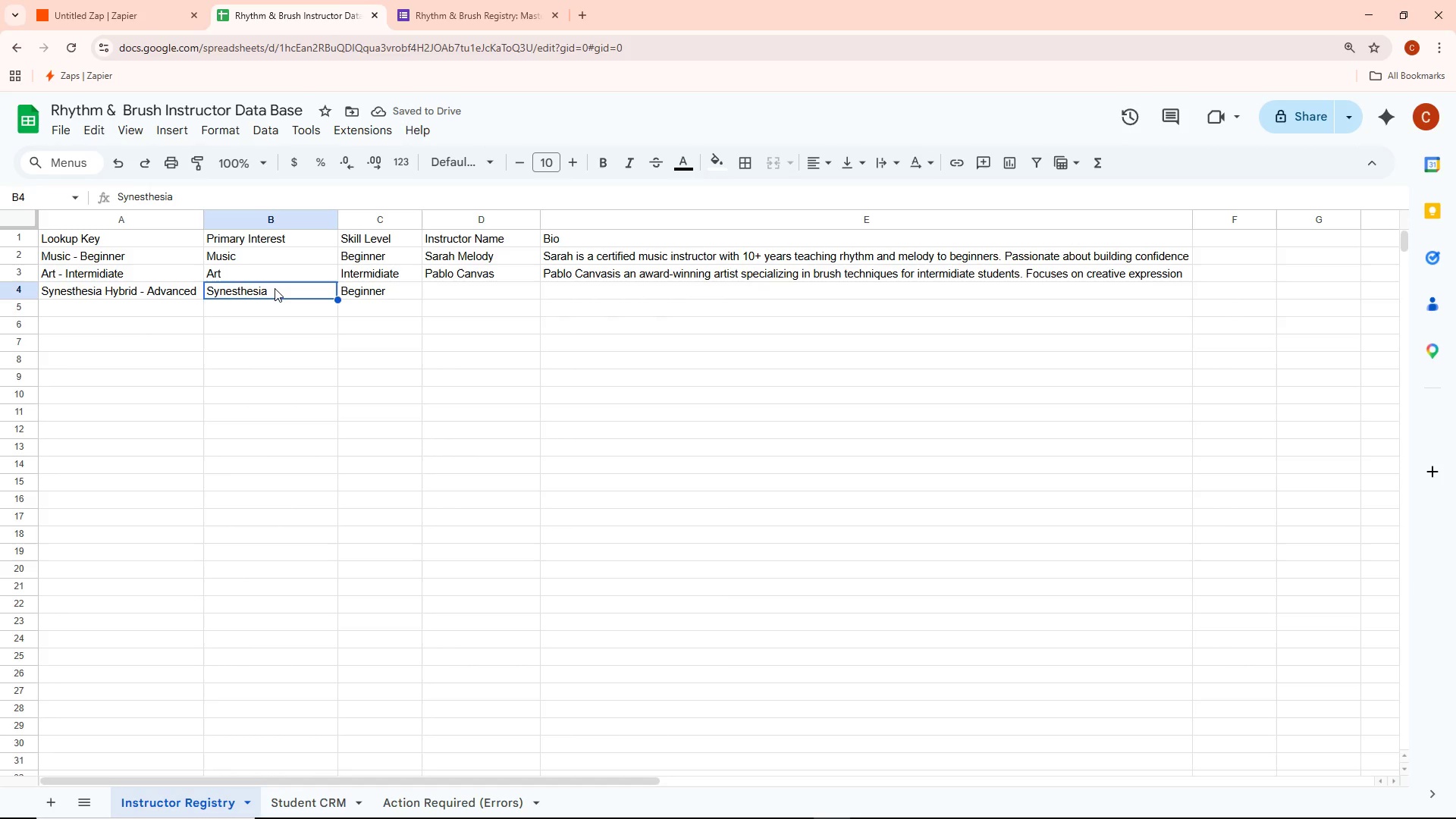 
double_click([270, 295])
 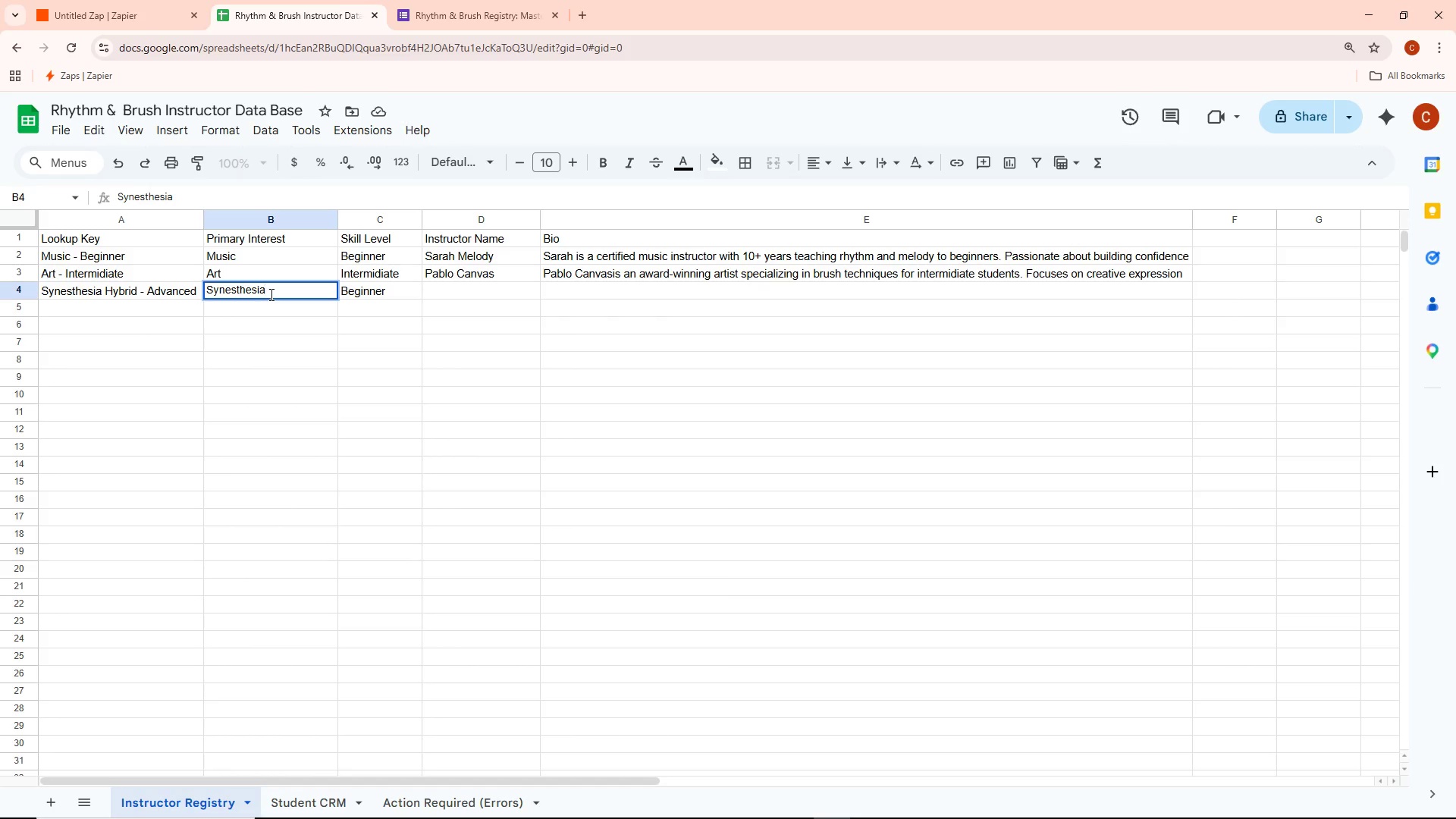 
type( Hybrid)
 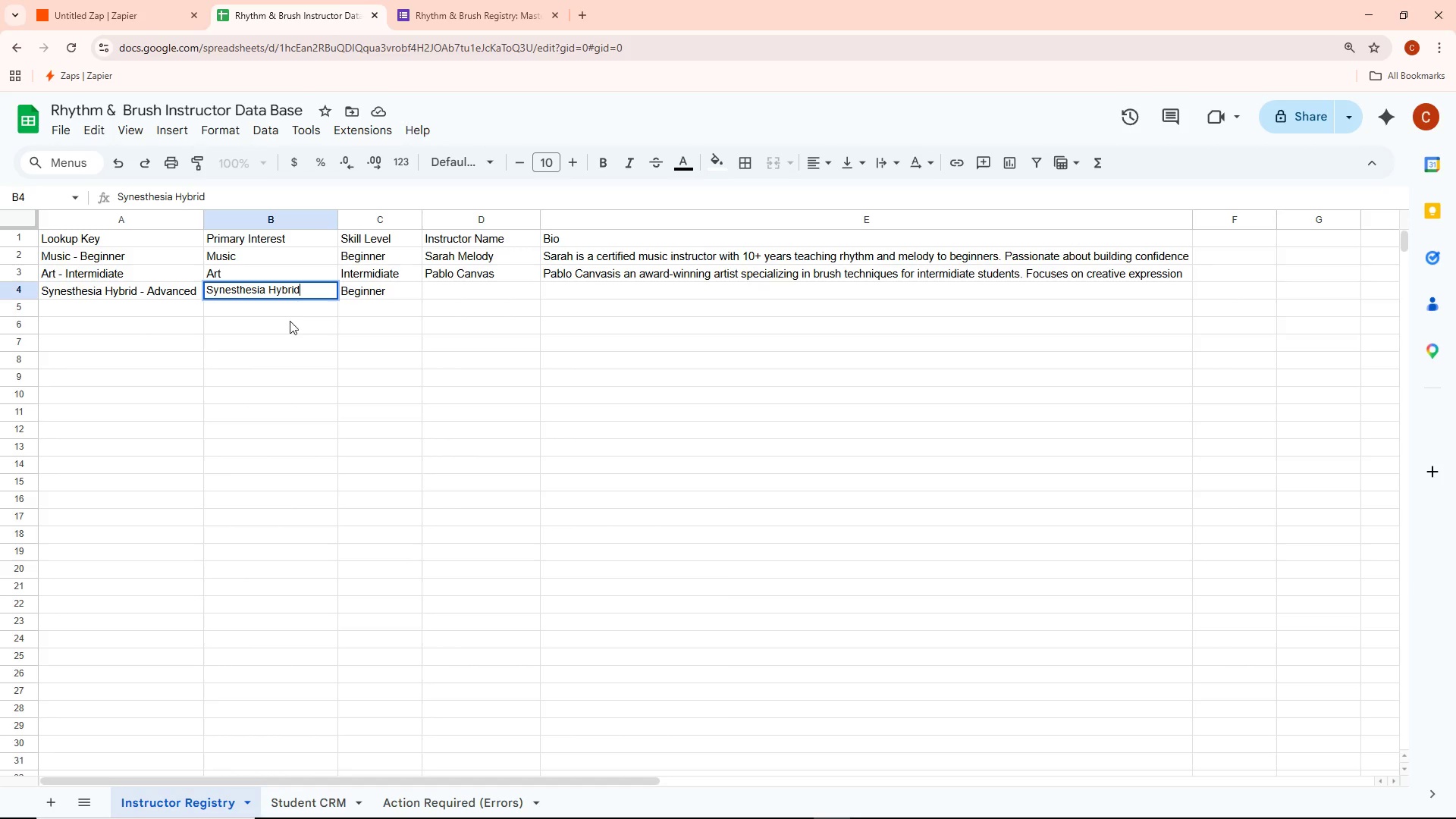 
double_click([391, 293])
 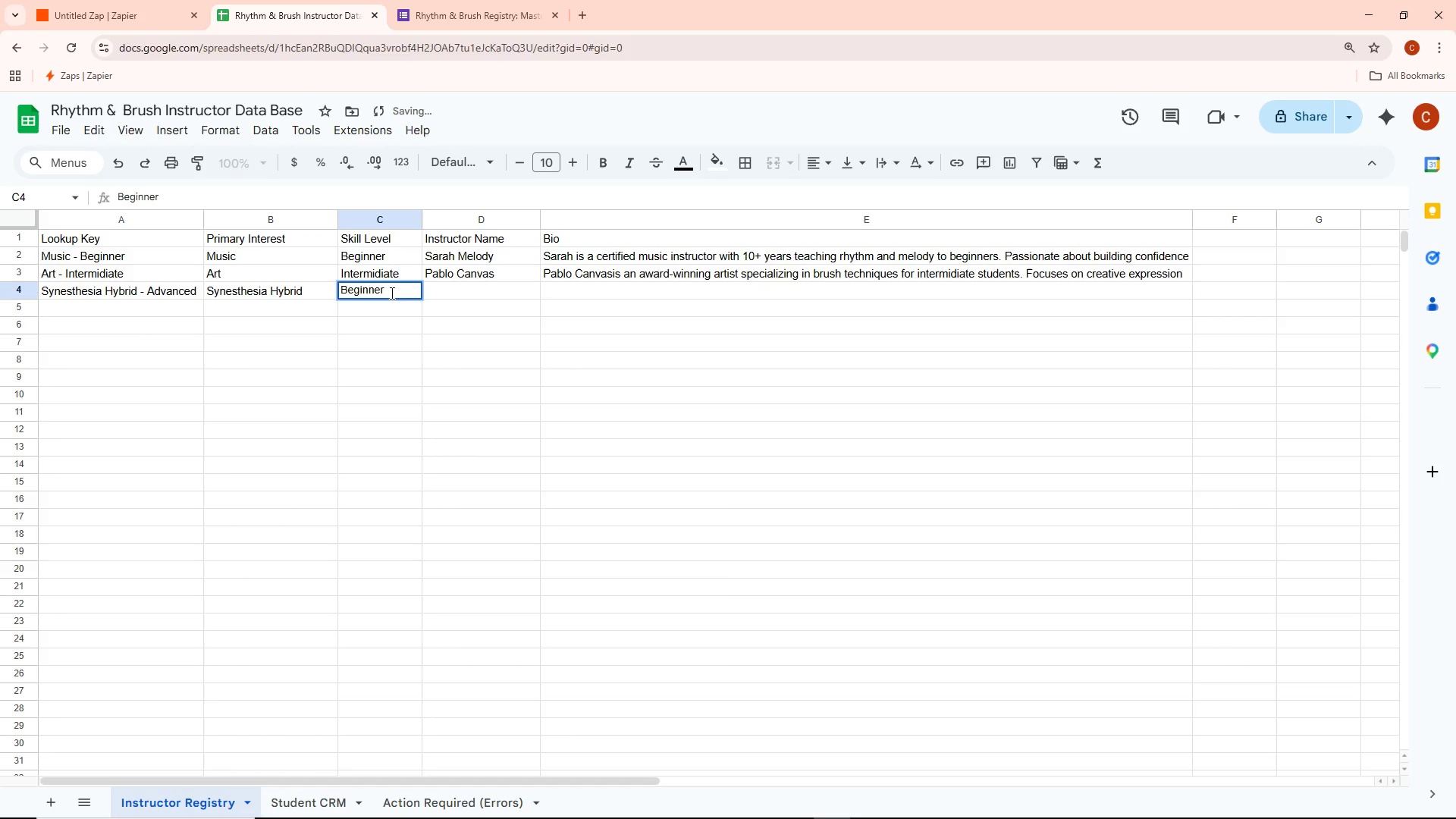 
key(Control+ControlLeft)
 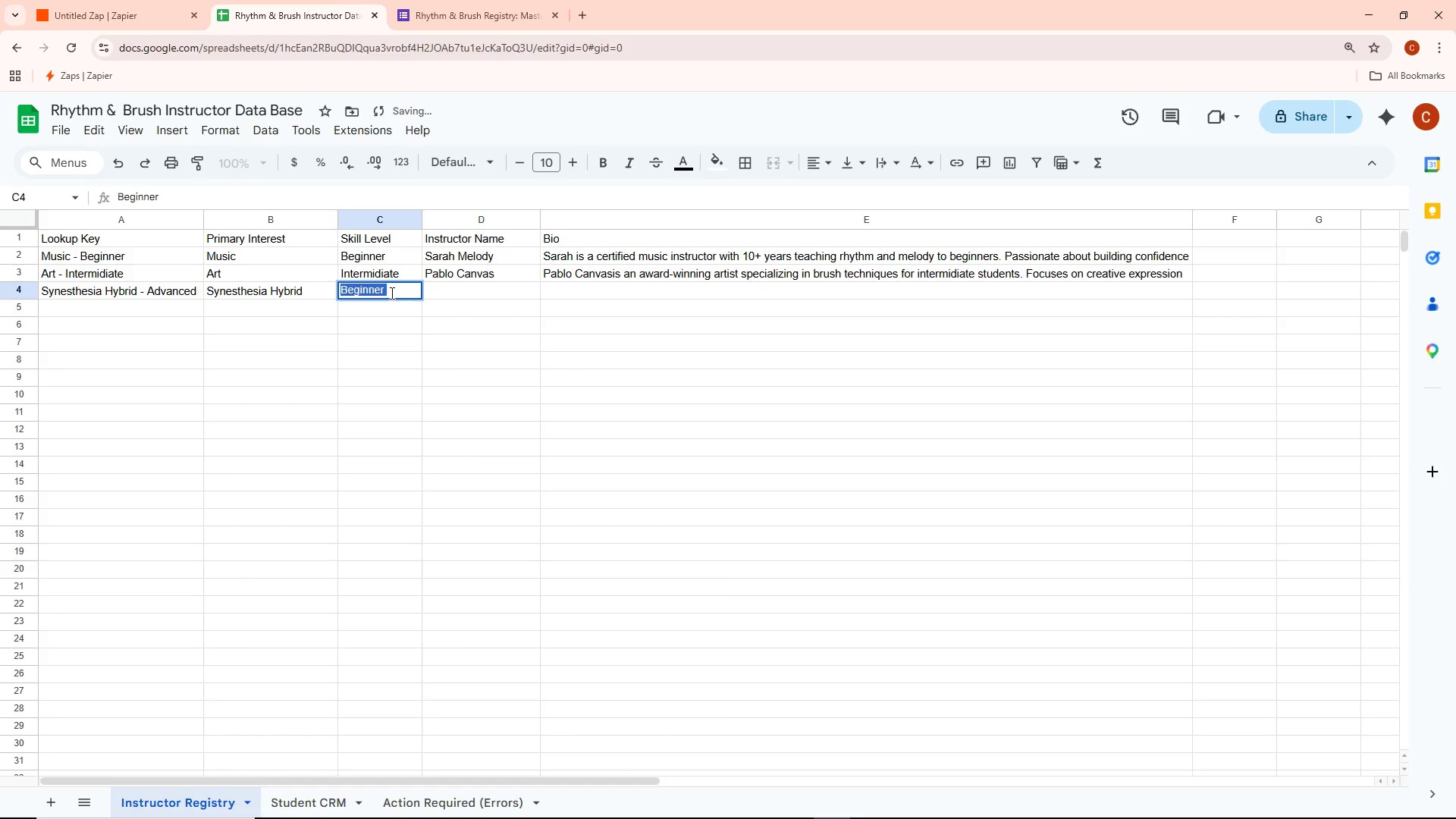 
key(Control+A)
 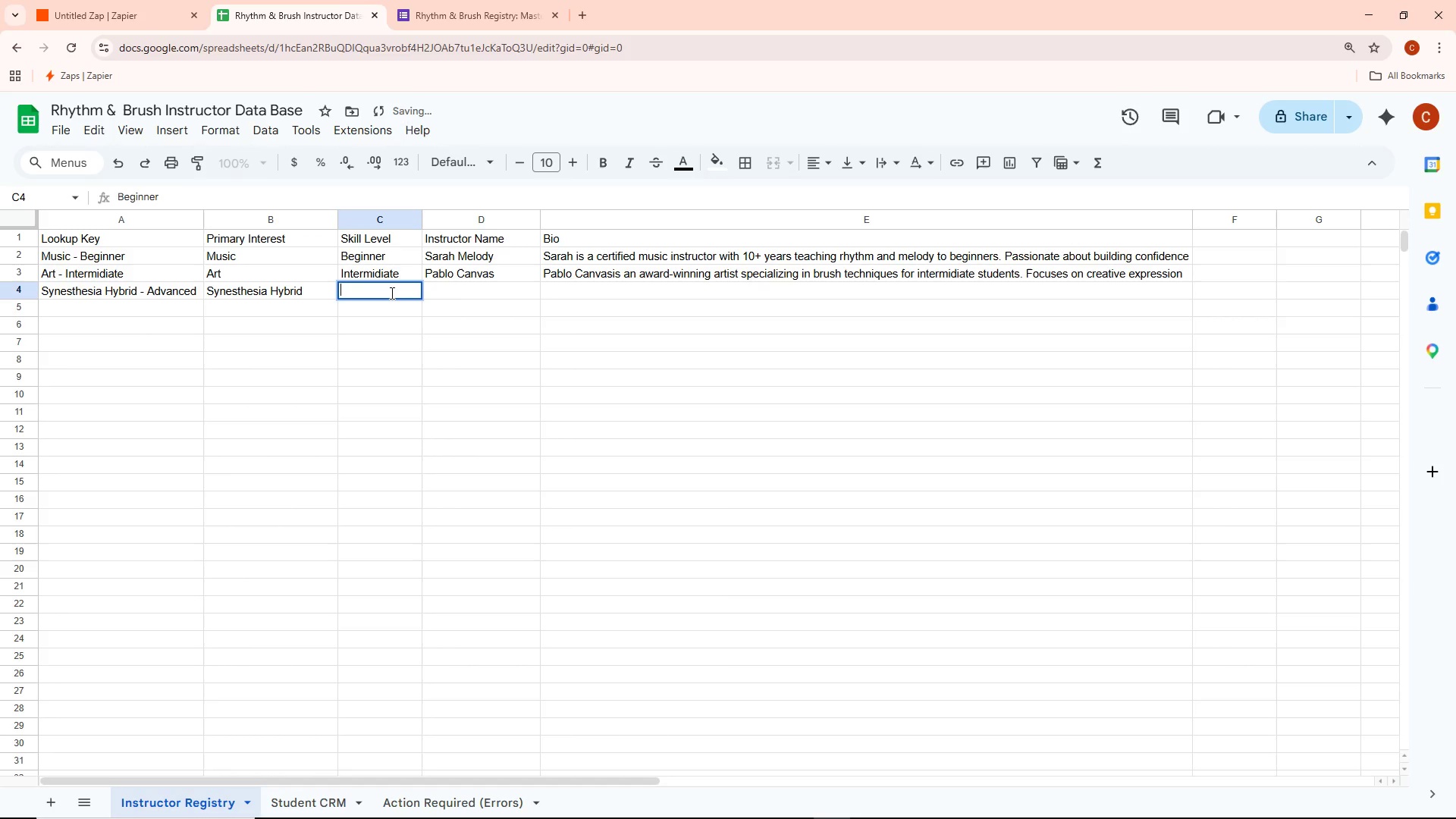 
key(Control+Backspace)
 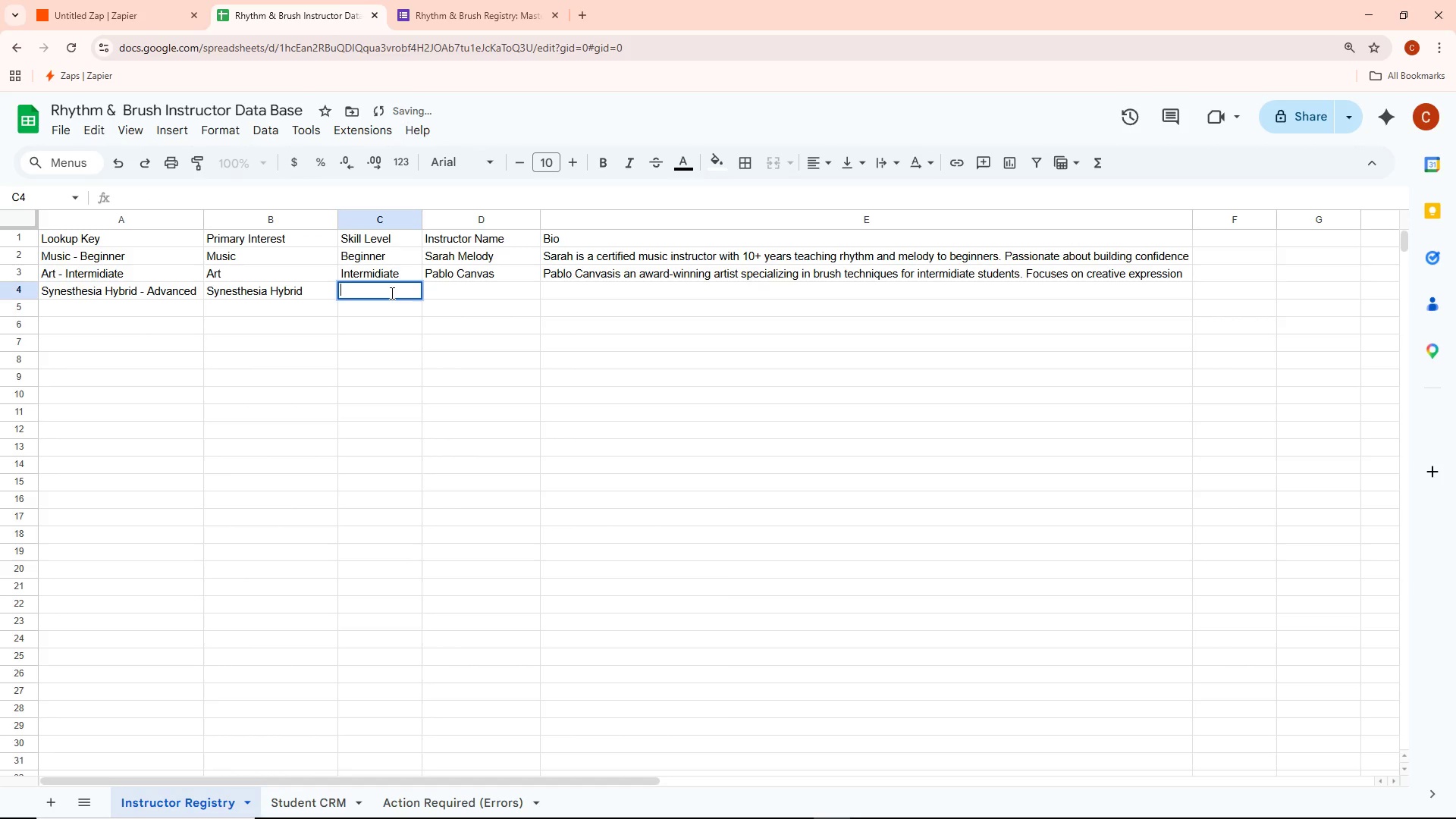 
hold_key(key=ShiftLeft, duration=0.36)
 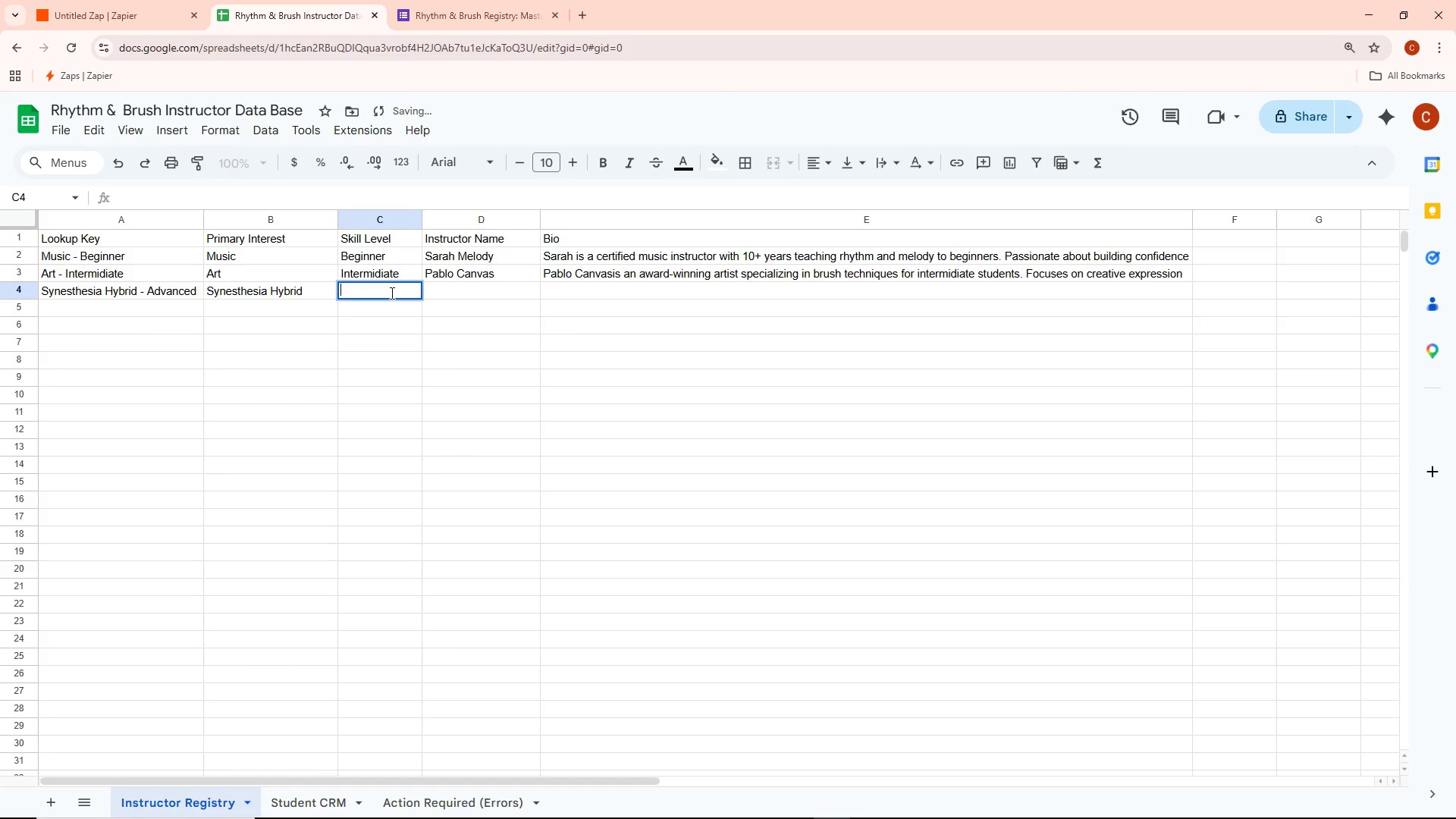 
type(Advanced)
 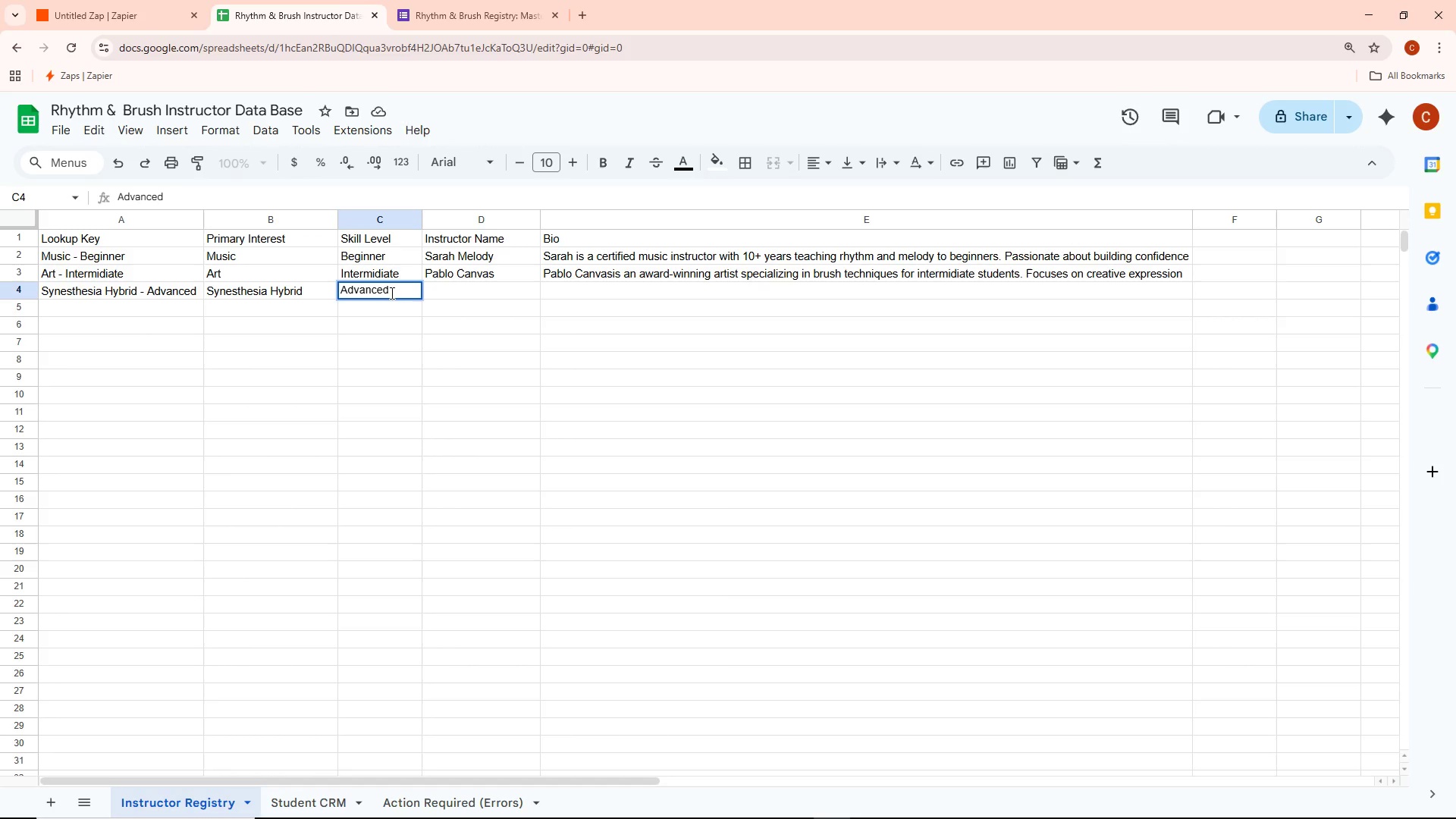 
wait(5.16)
 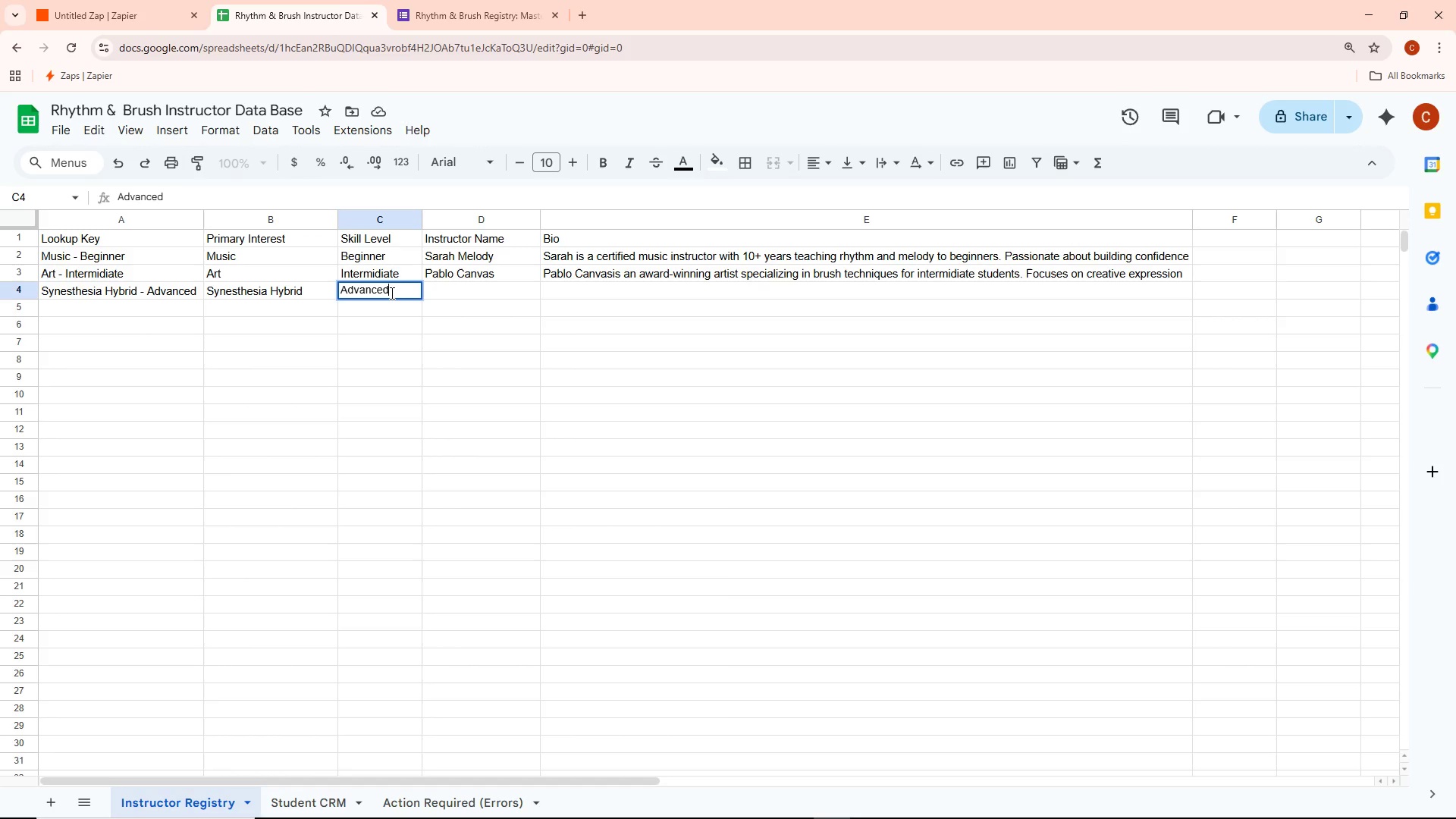 
double_click([463, 286])
 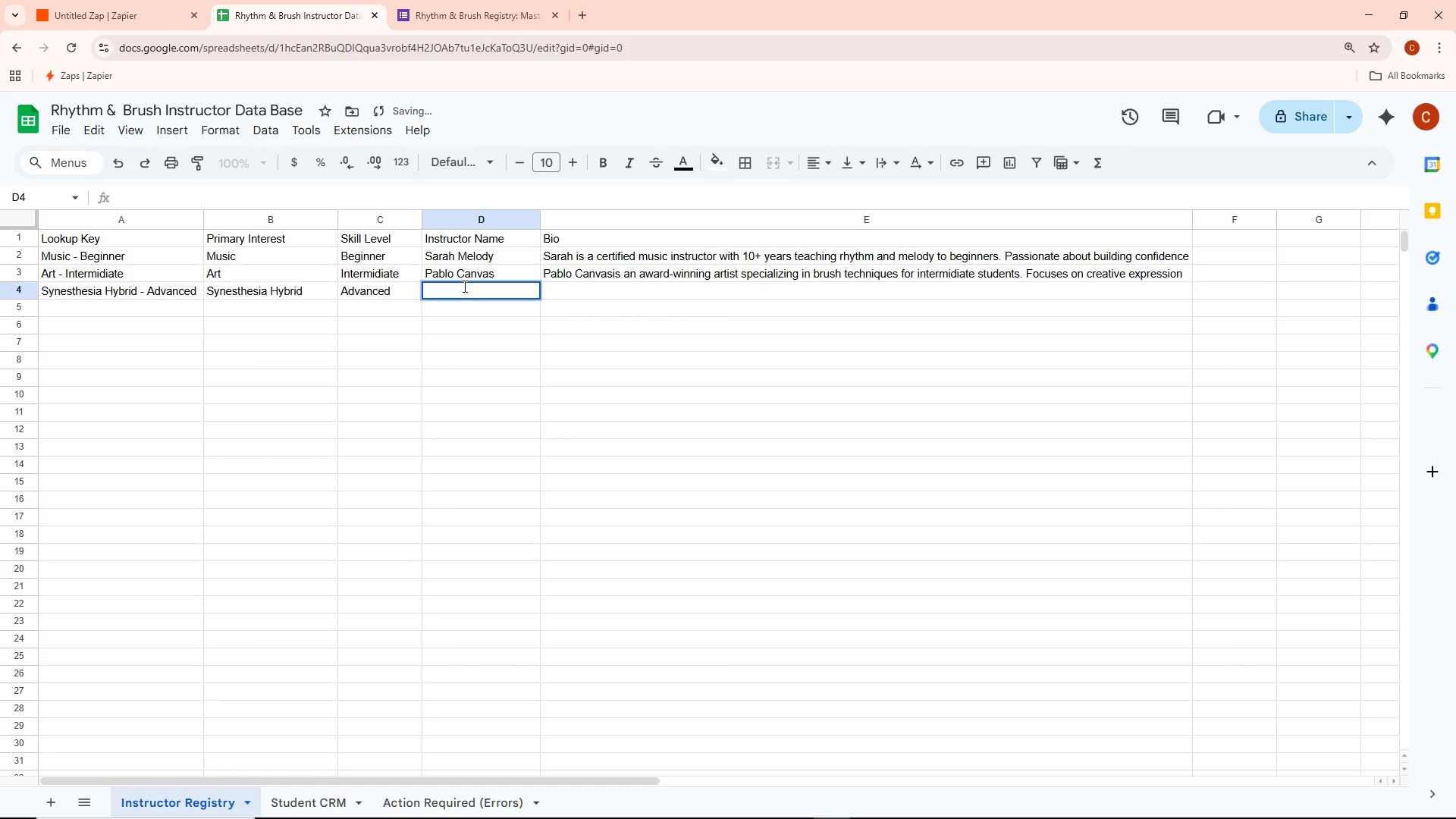 
type(Harmony Blend)
 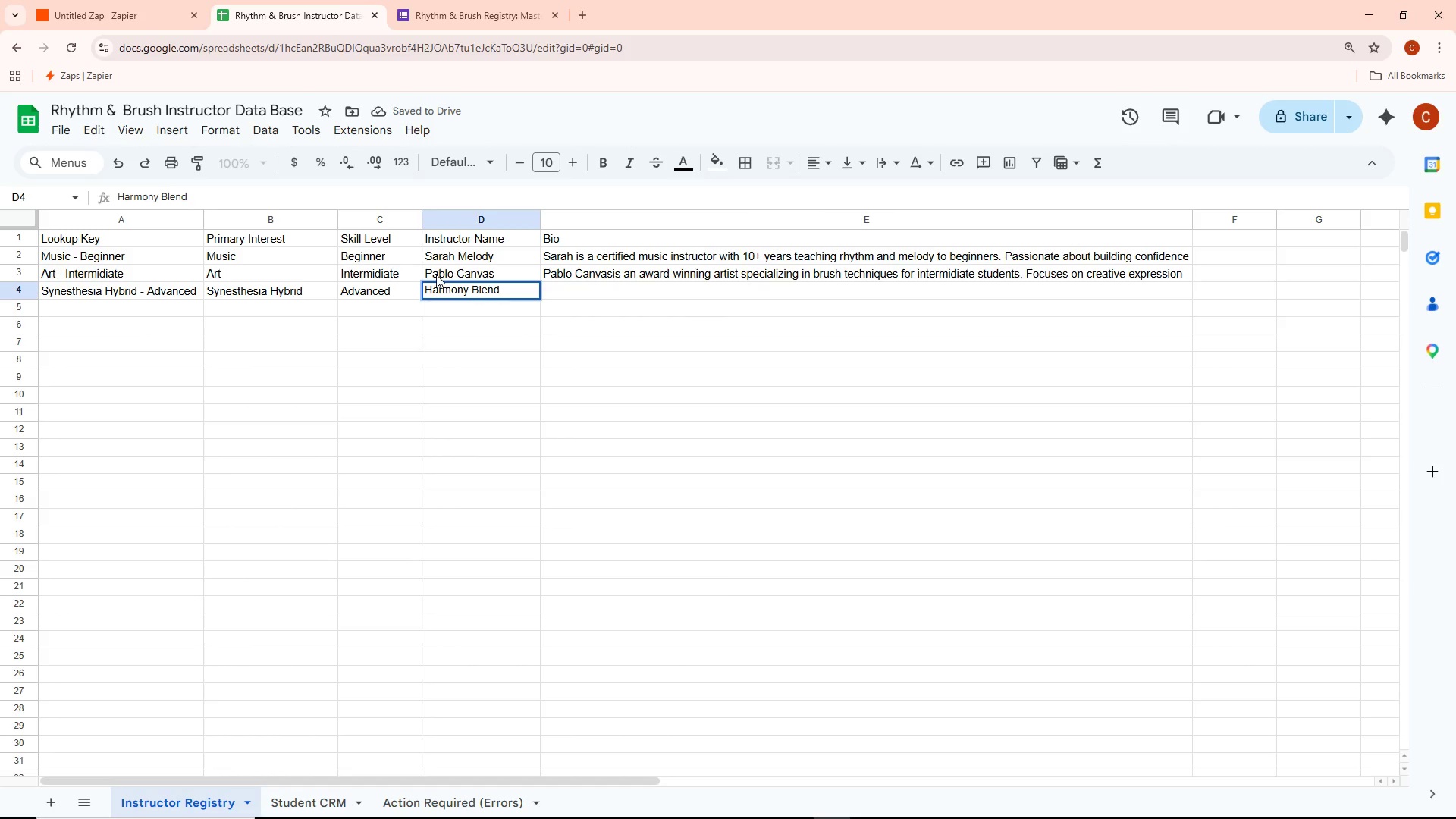 
wait(7.58)
 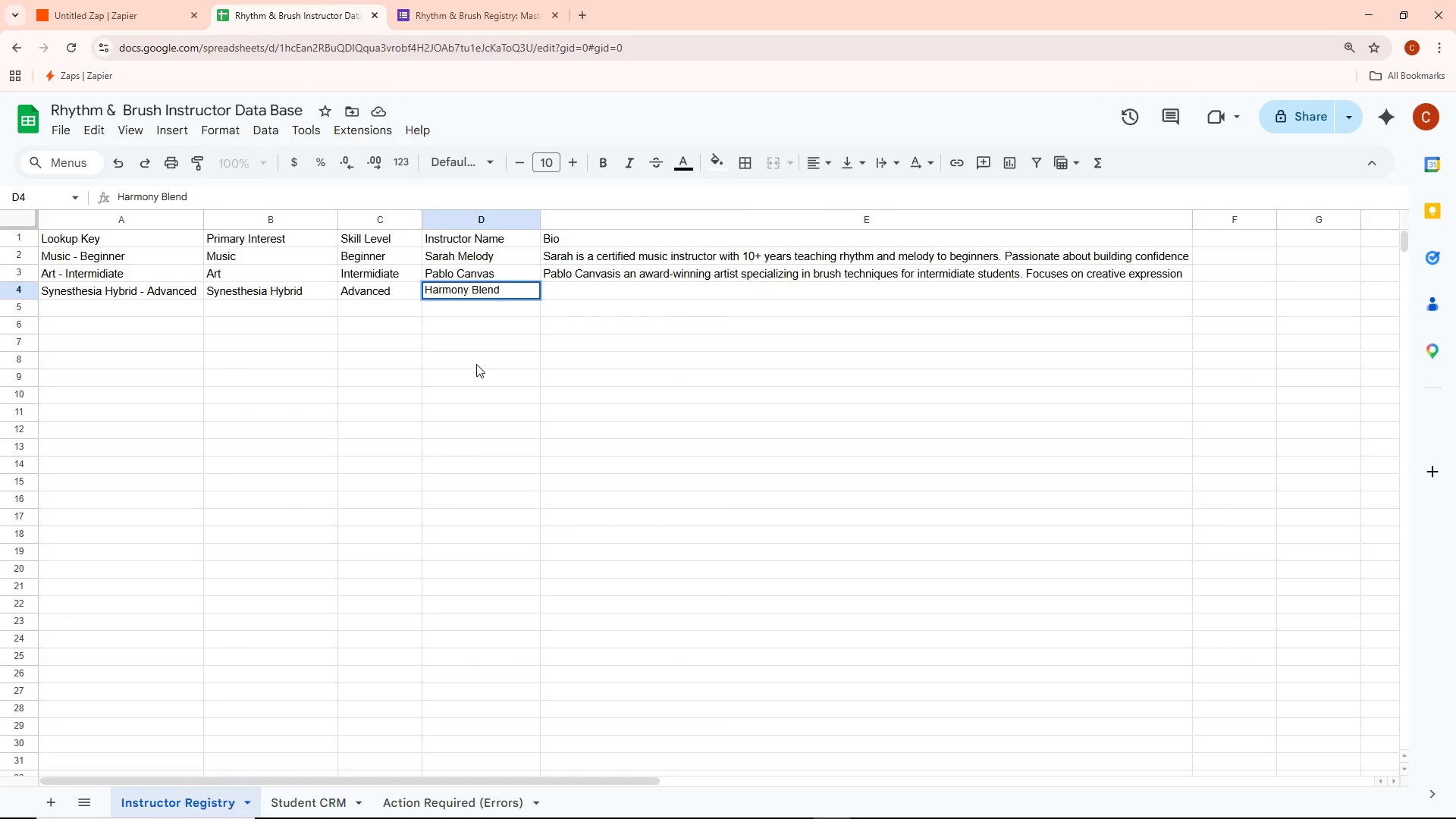 
double_click([572, 290])
 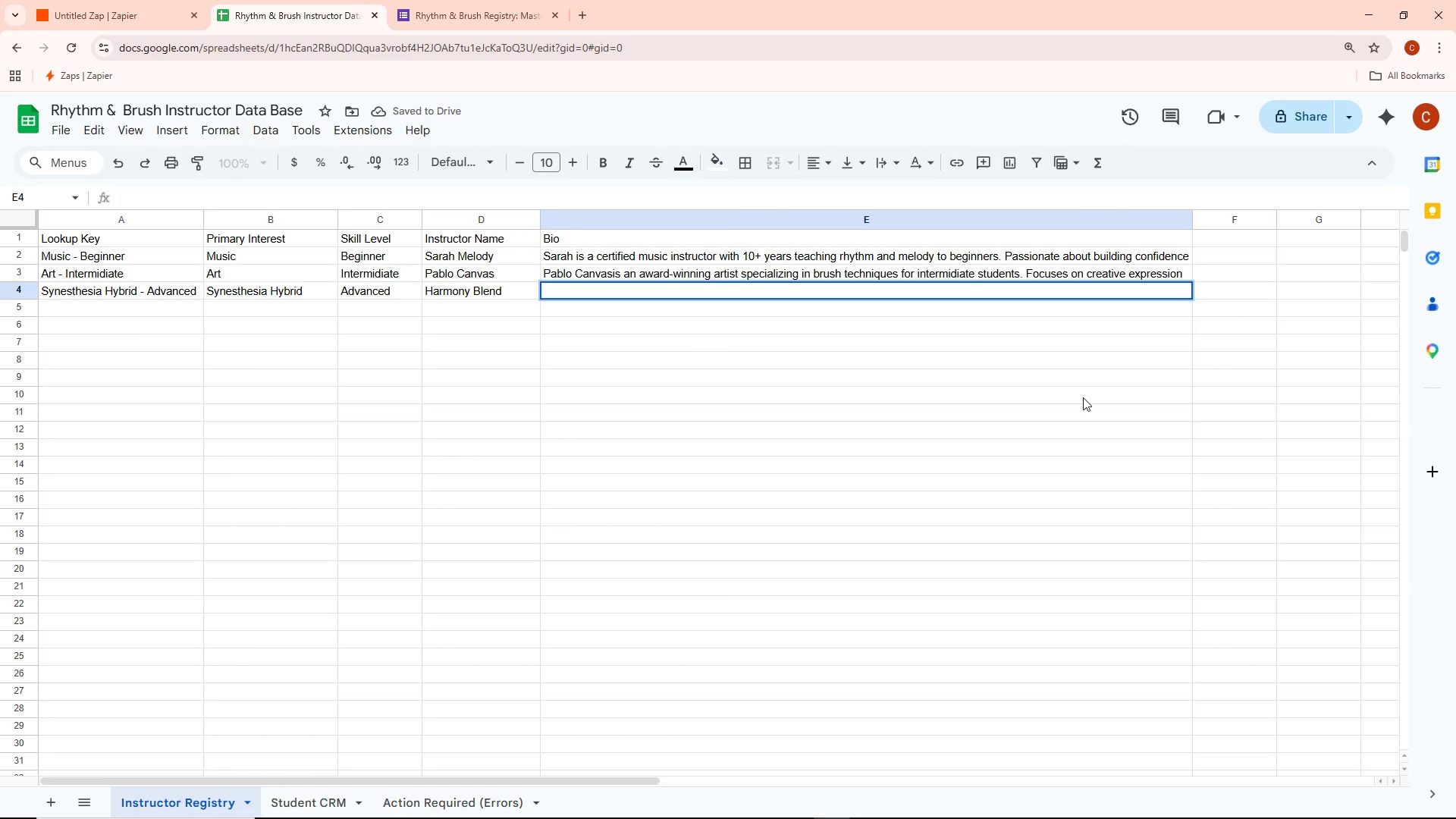 
type(Harmony )
 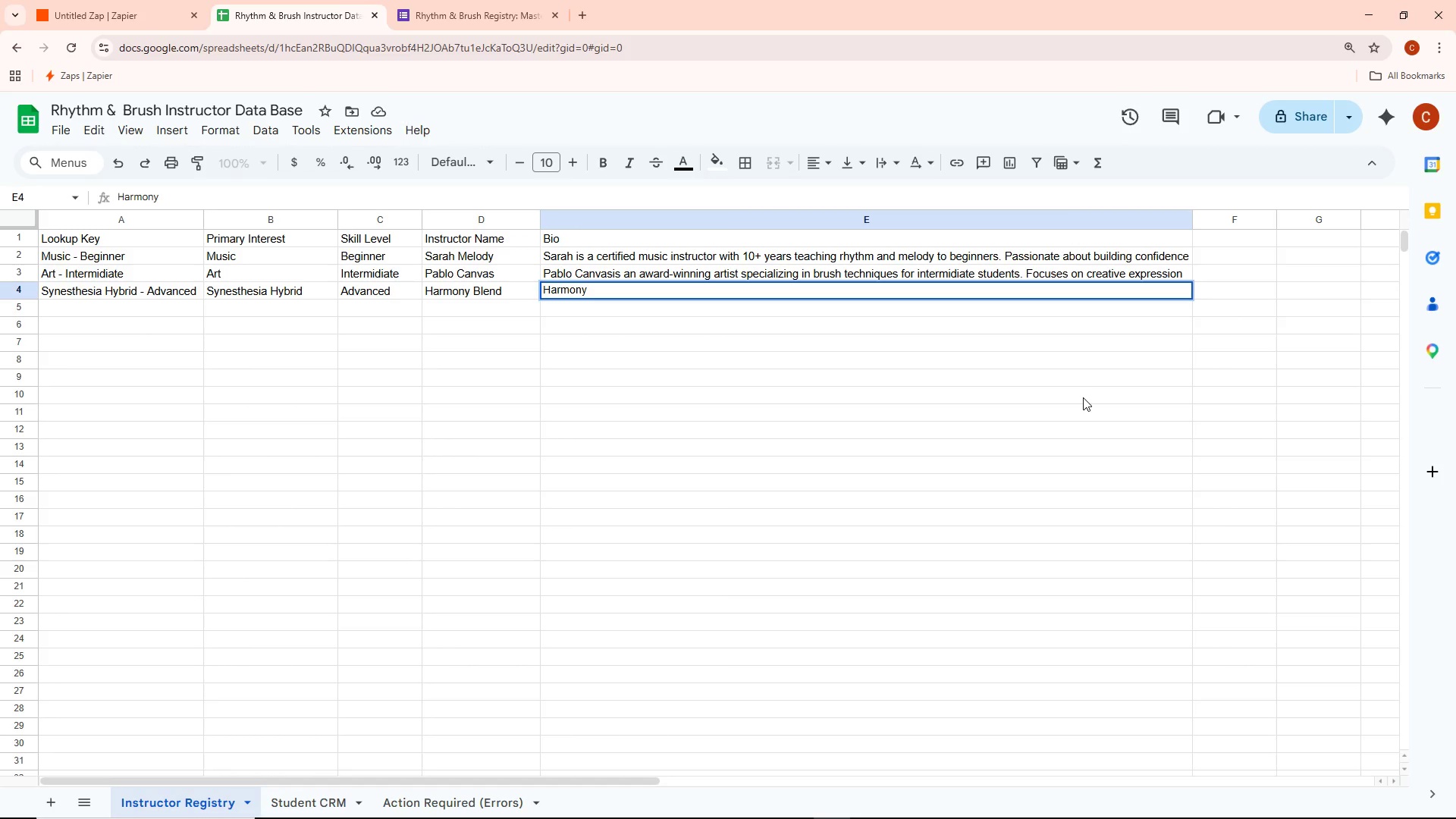 
wait(5.55)
 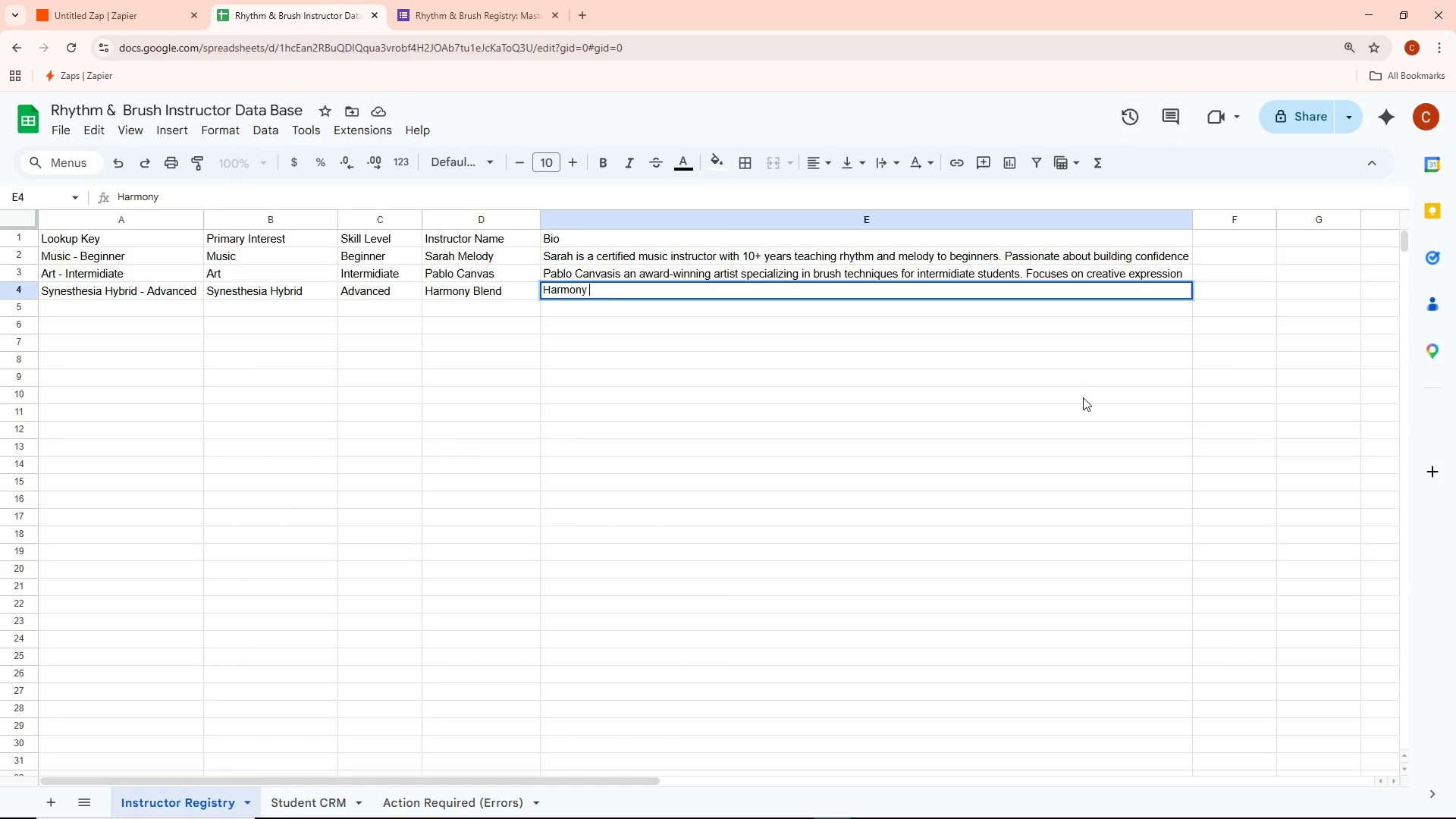 
type(Blend is our)
 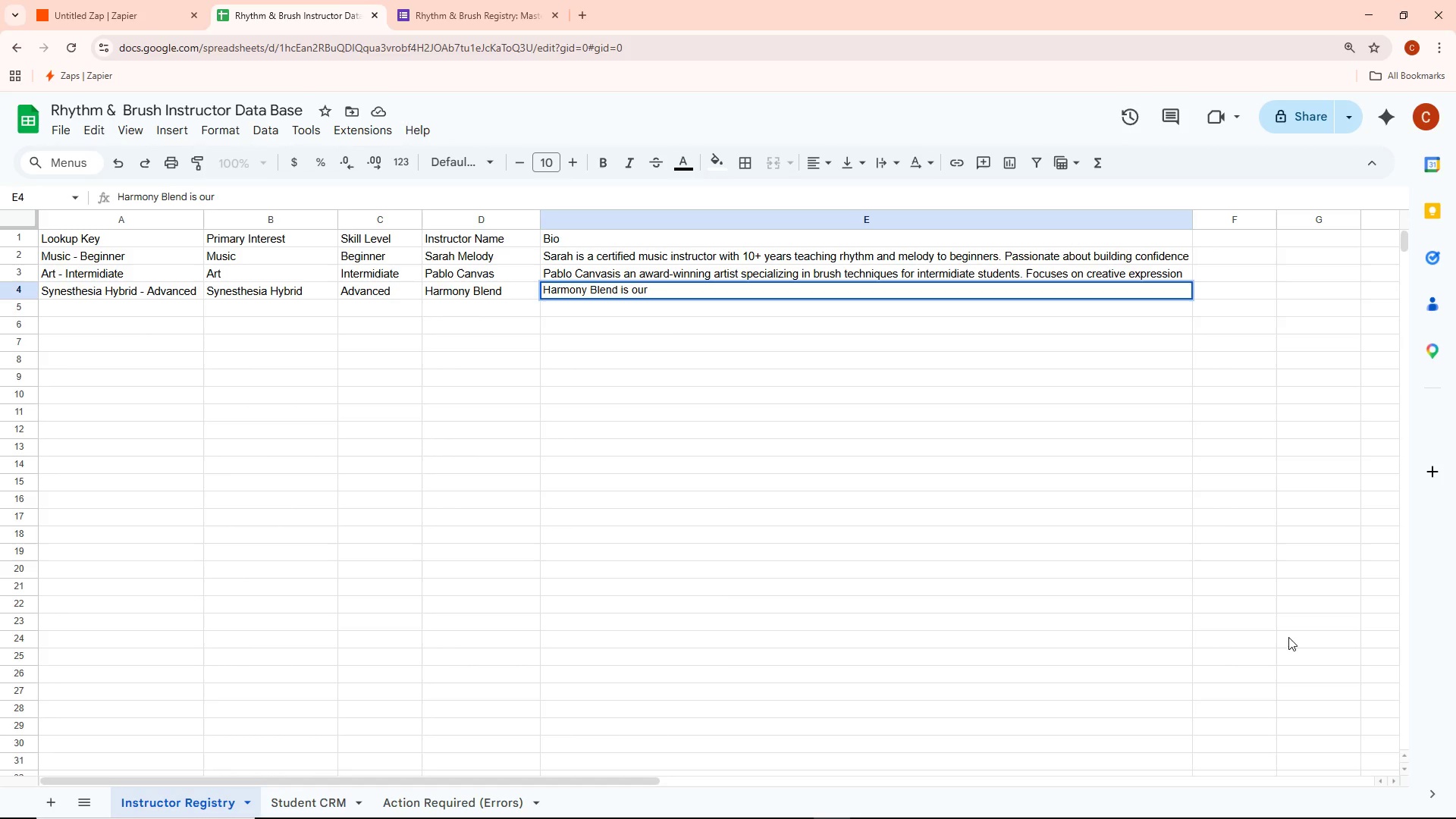 
wait(18.31)
 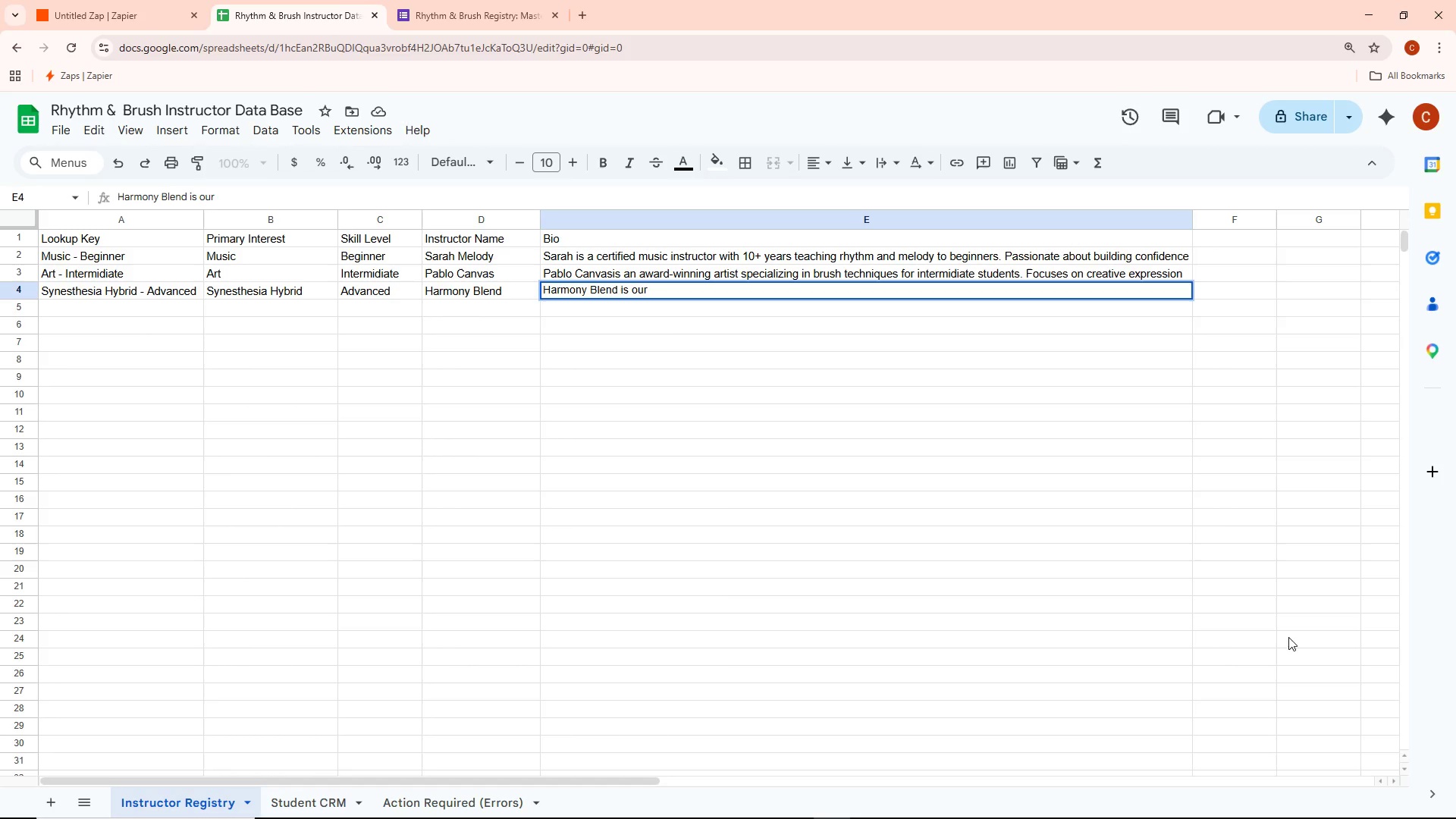 
type( multi-disciplinary expert)
 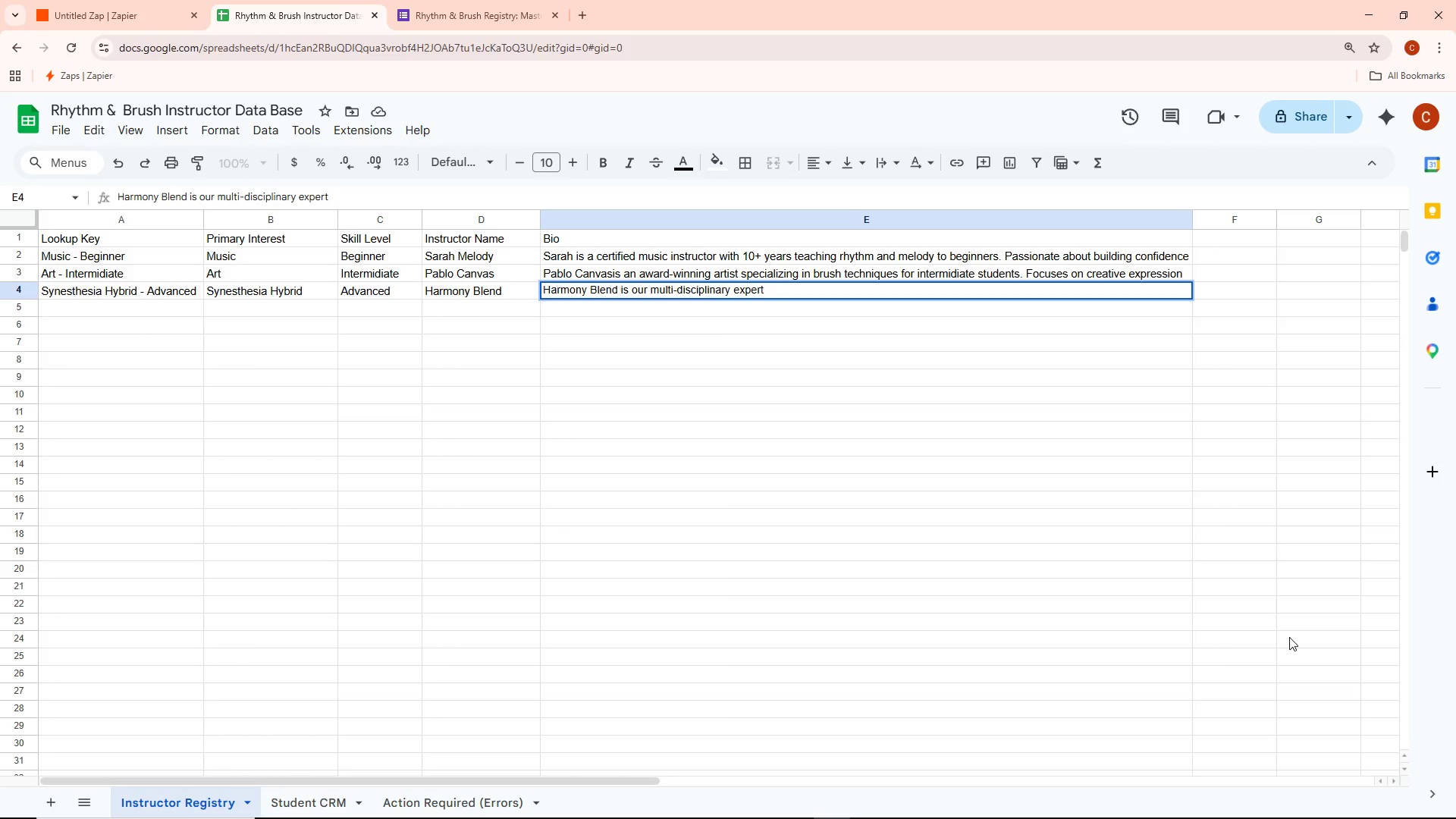 
type( fusing music and art for)
 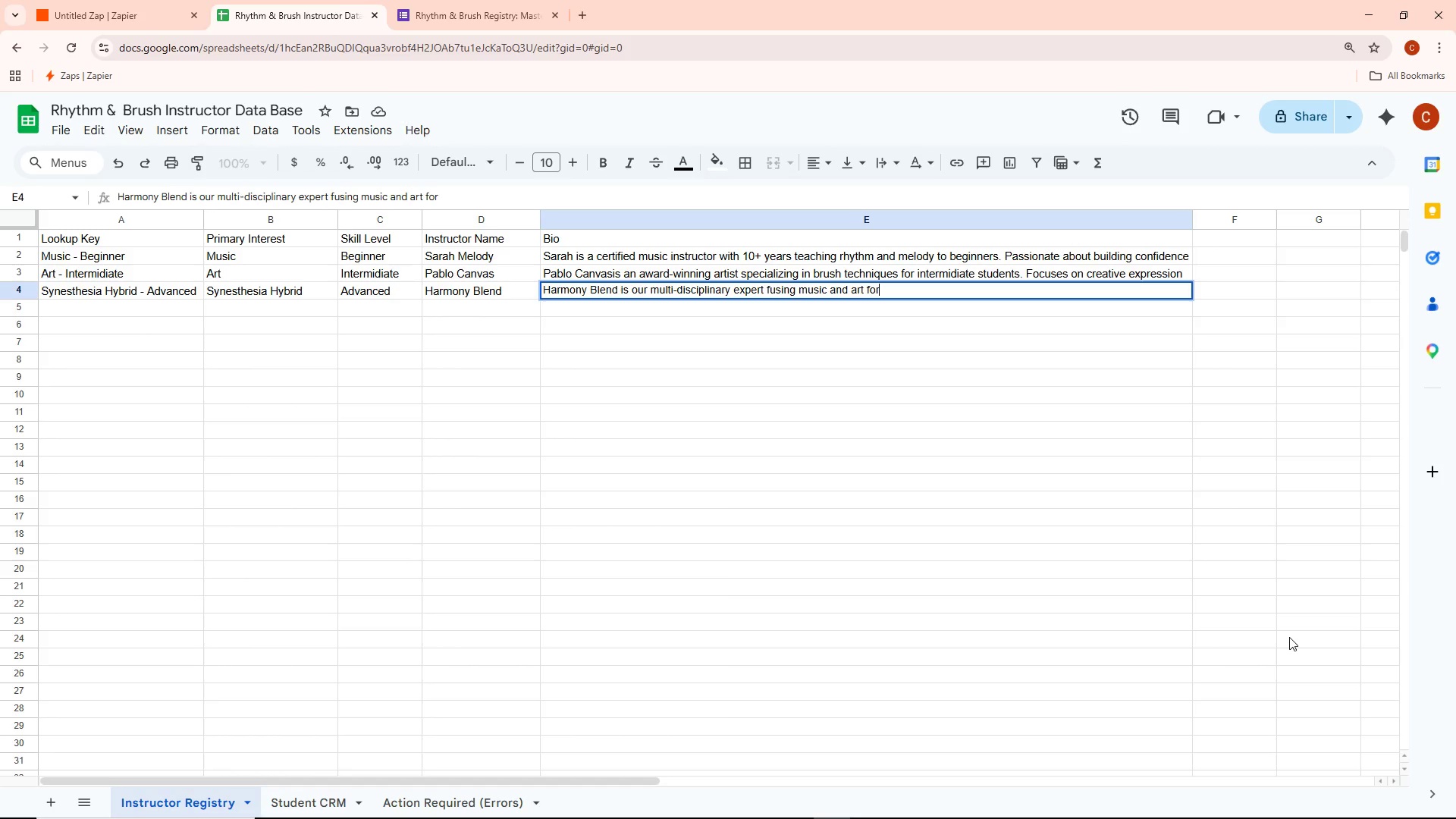 
wait(5.64)
 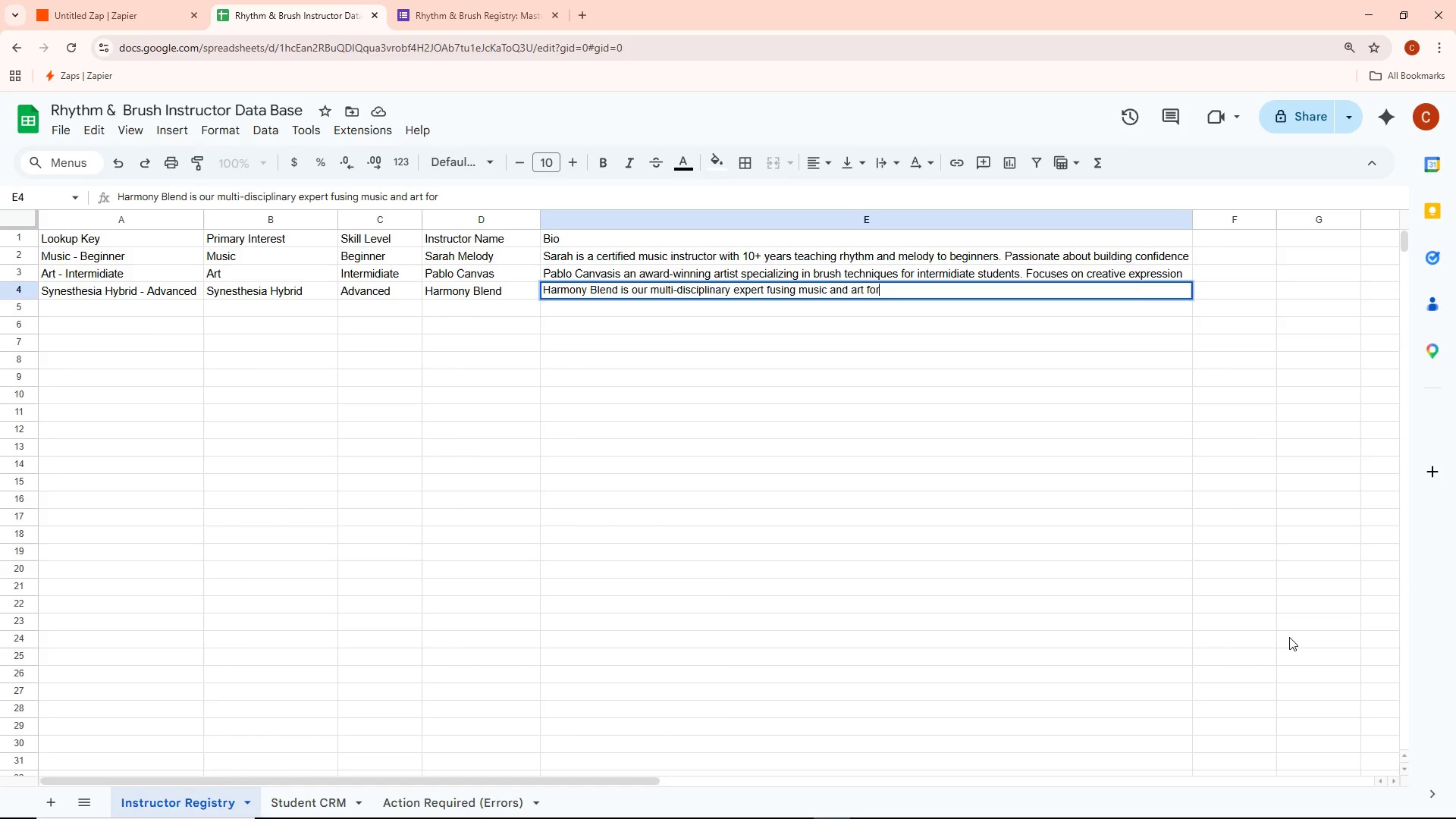 
type( advanced synesthe)
 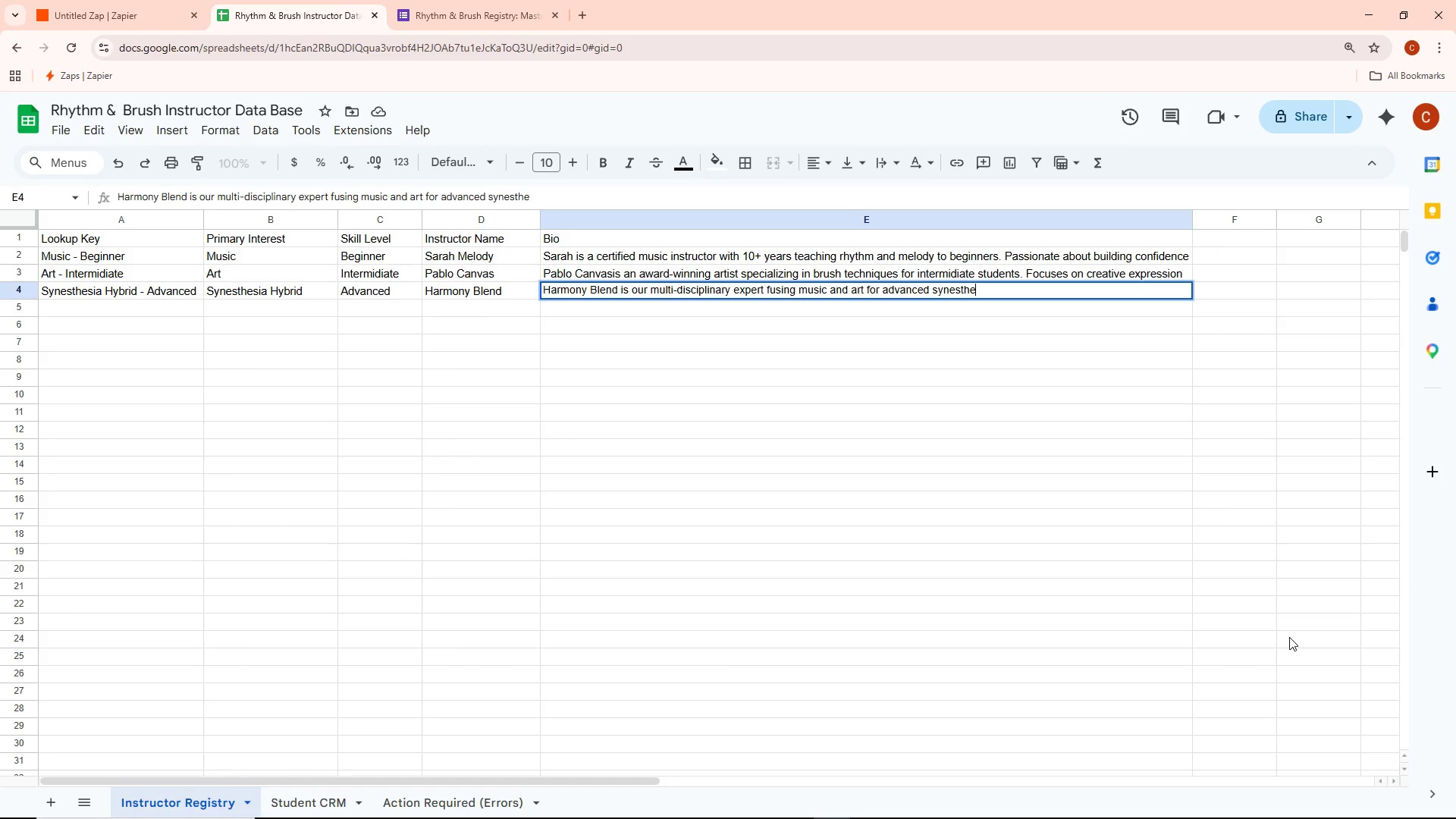 
wait(5.67)
 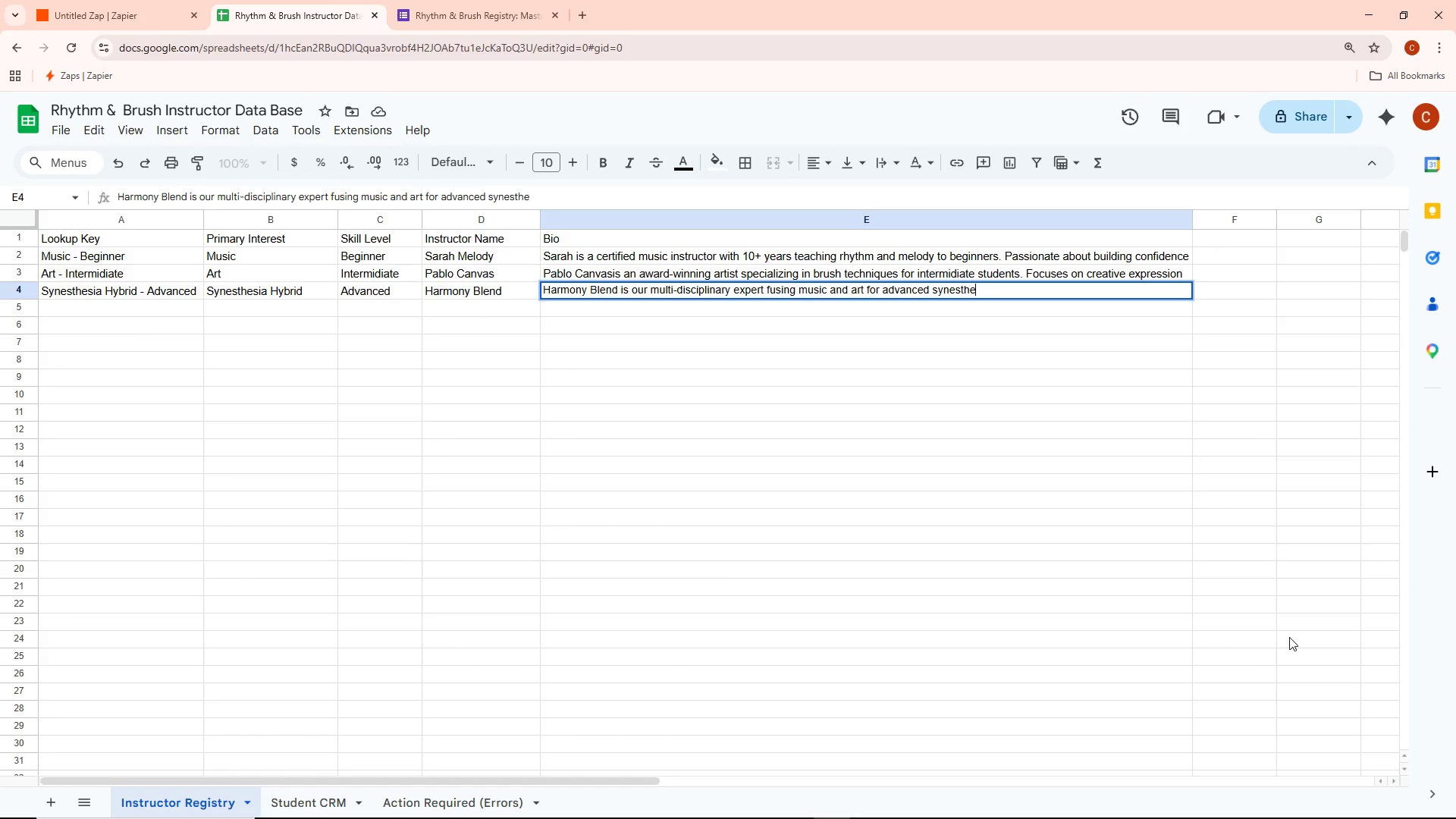 
type(sia )
 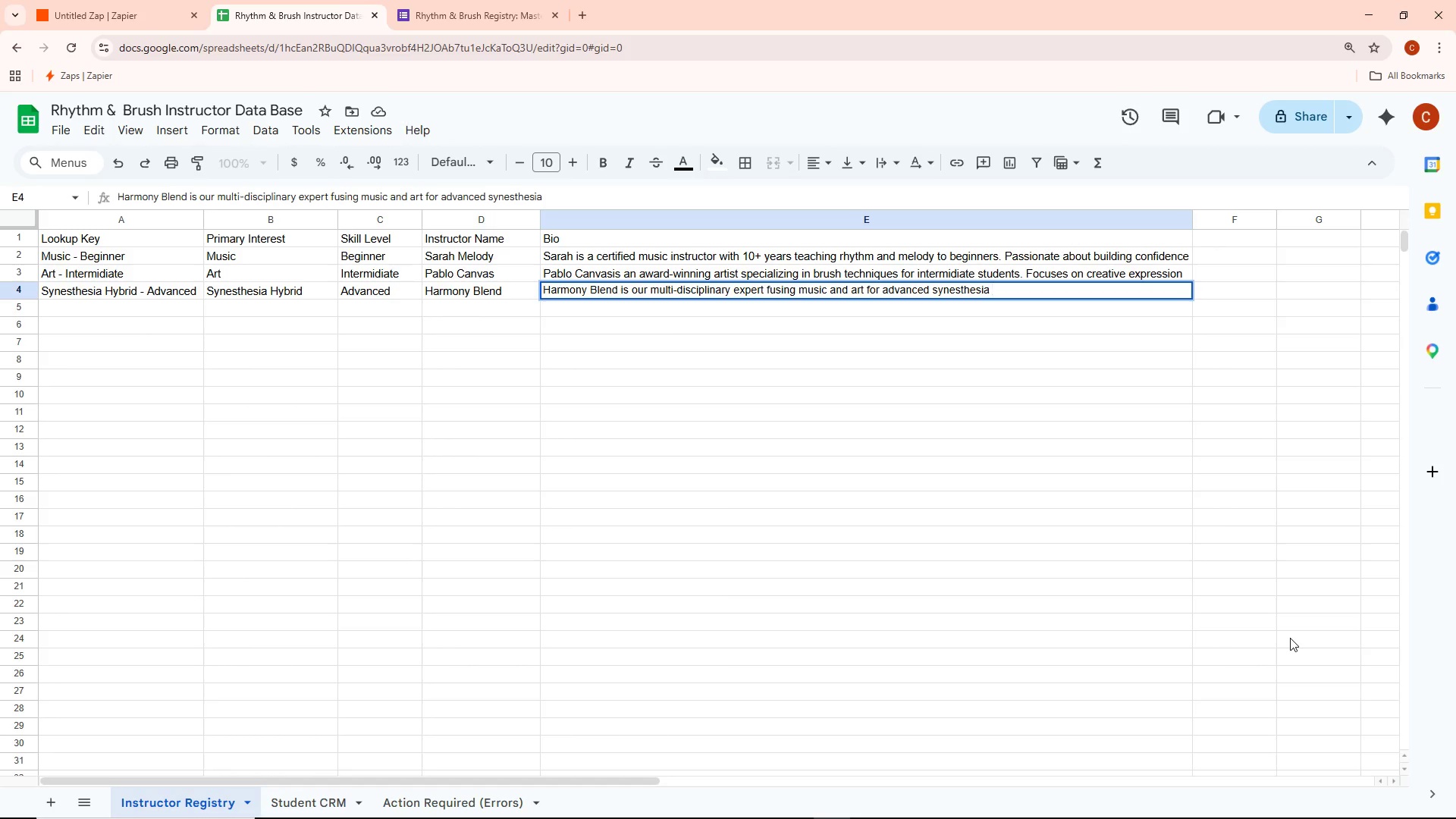 
wait(6.31)
 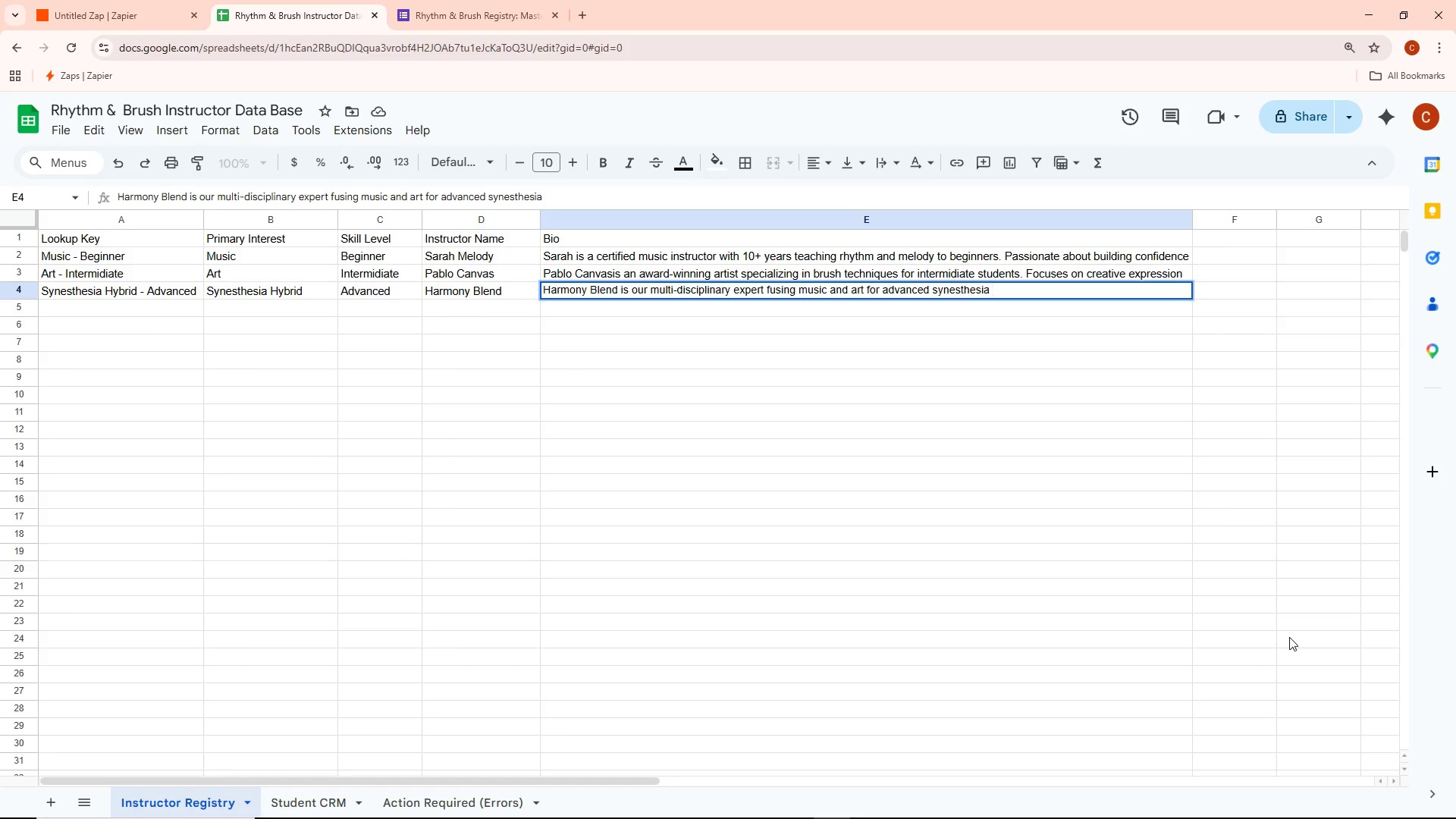 
type(hybrid classes (15 years)
 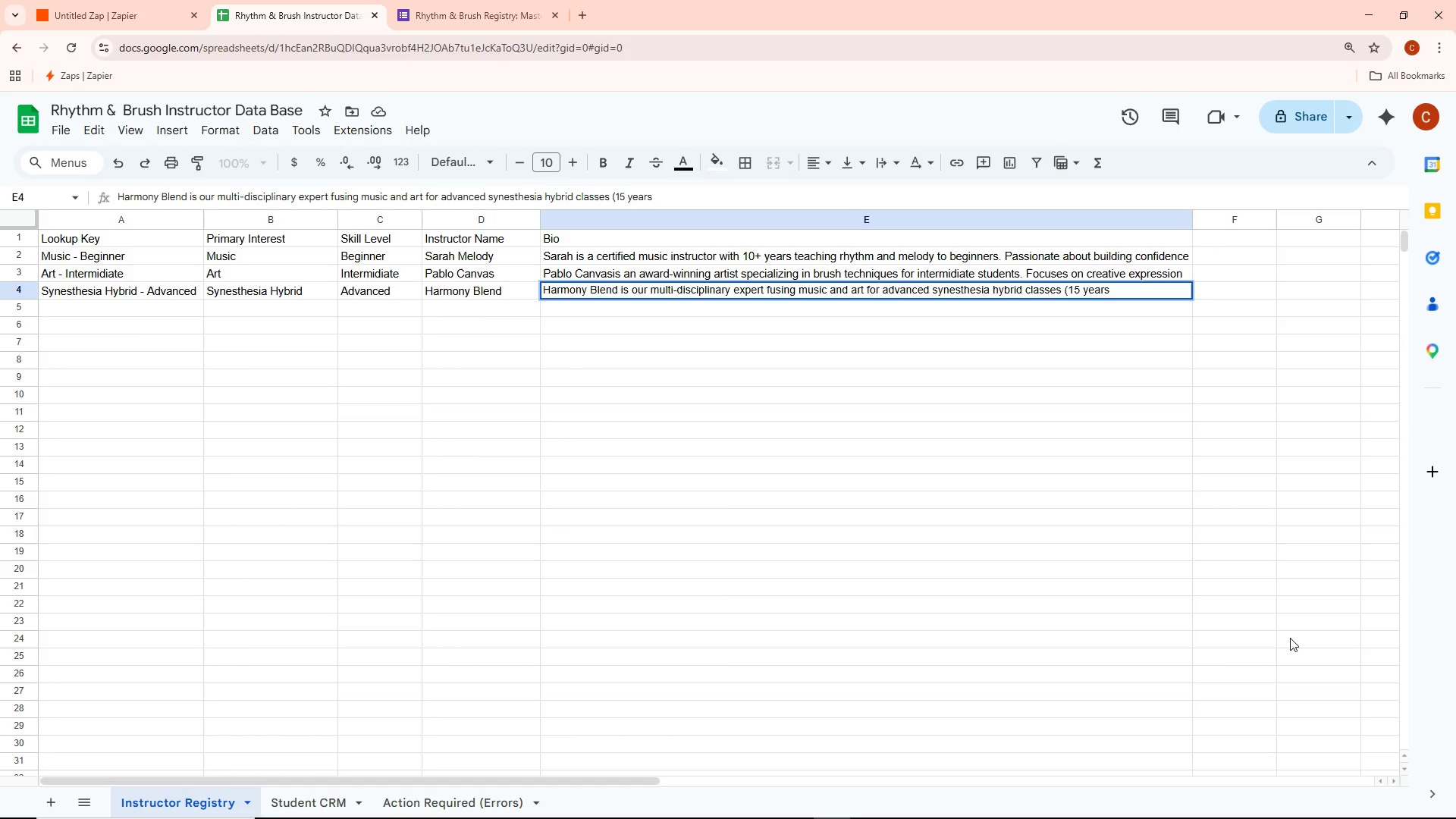 
type( experience))
 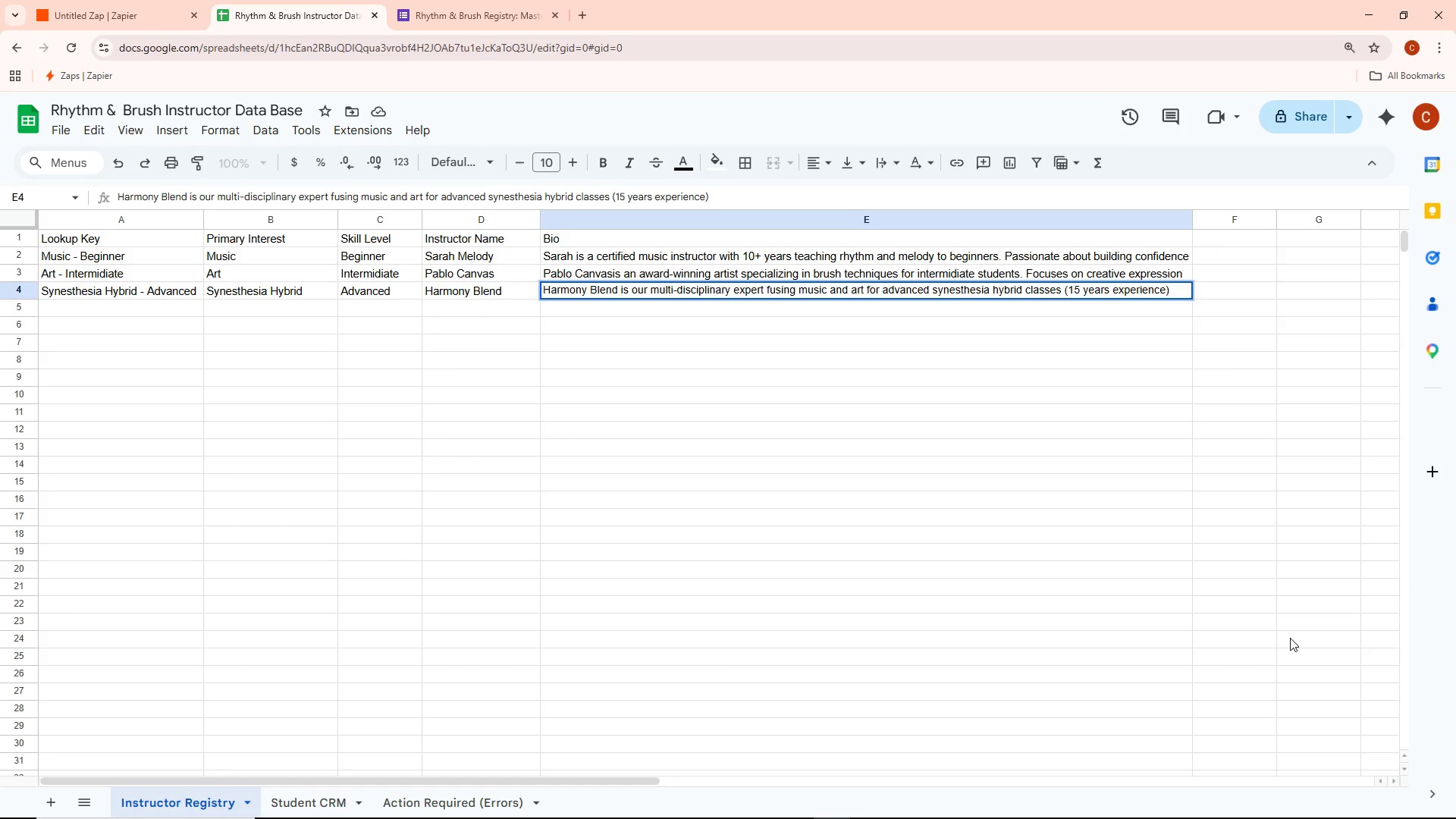 
left_click([808, 419])
 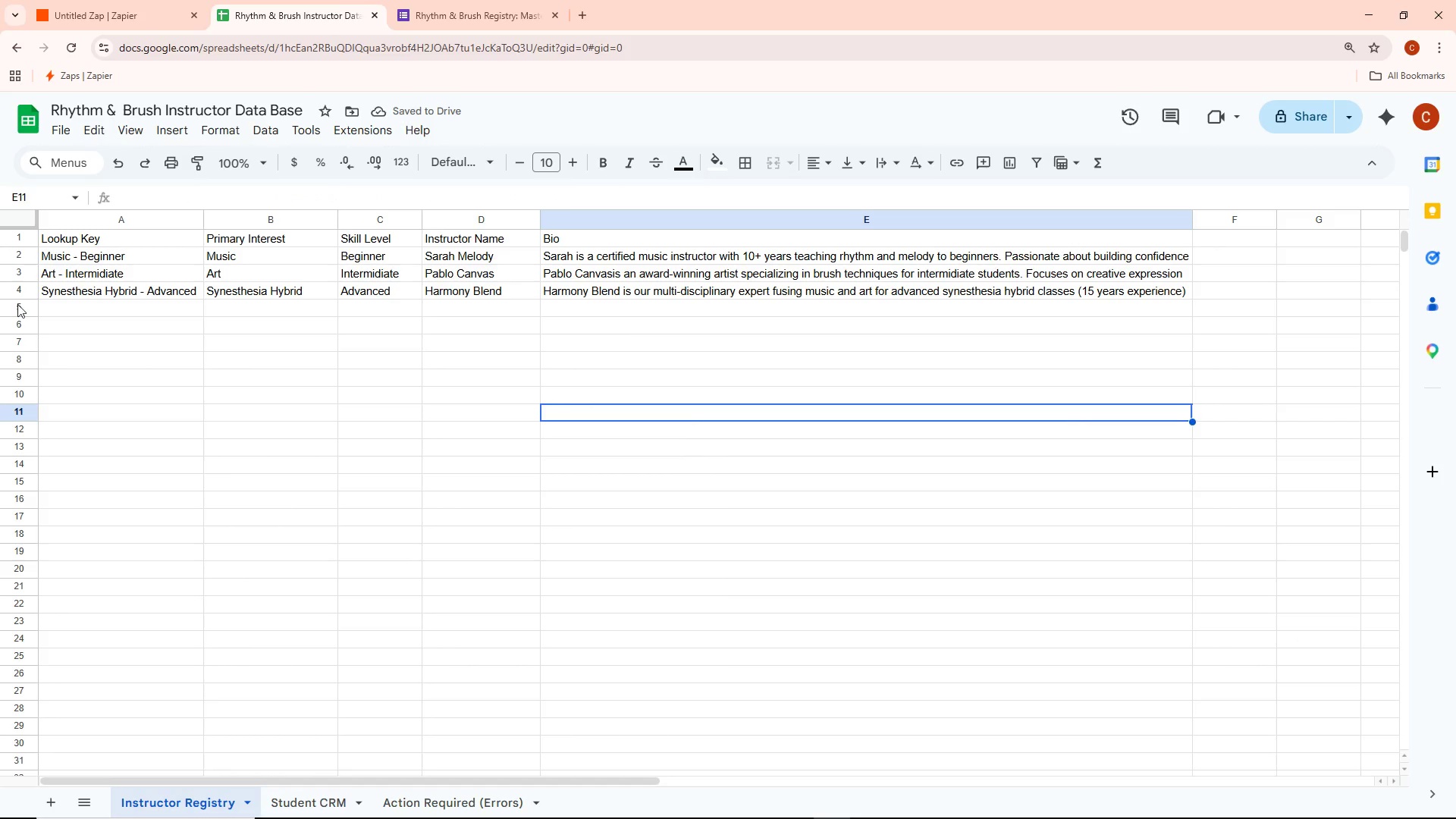 
wait(5.5)
 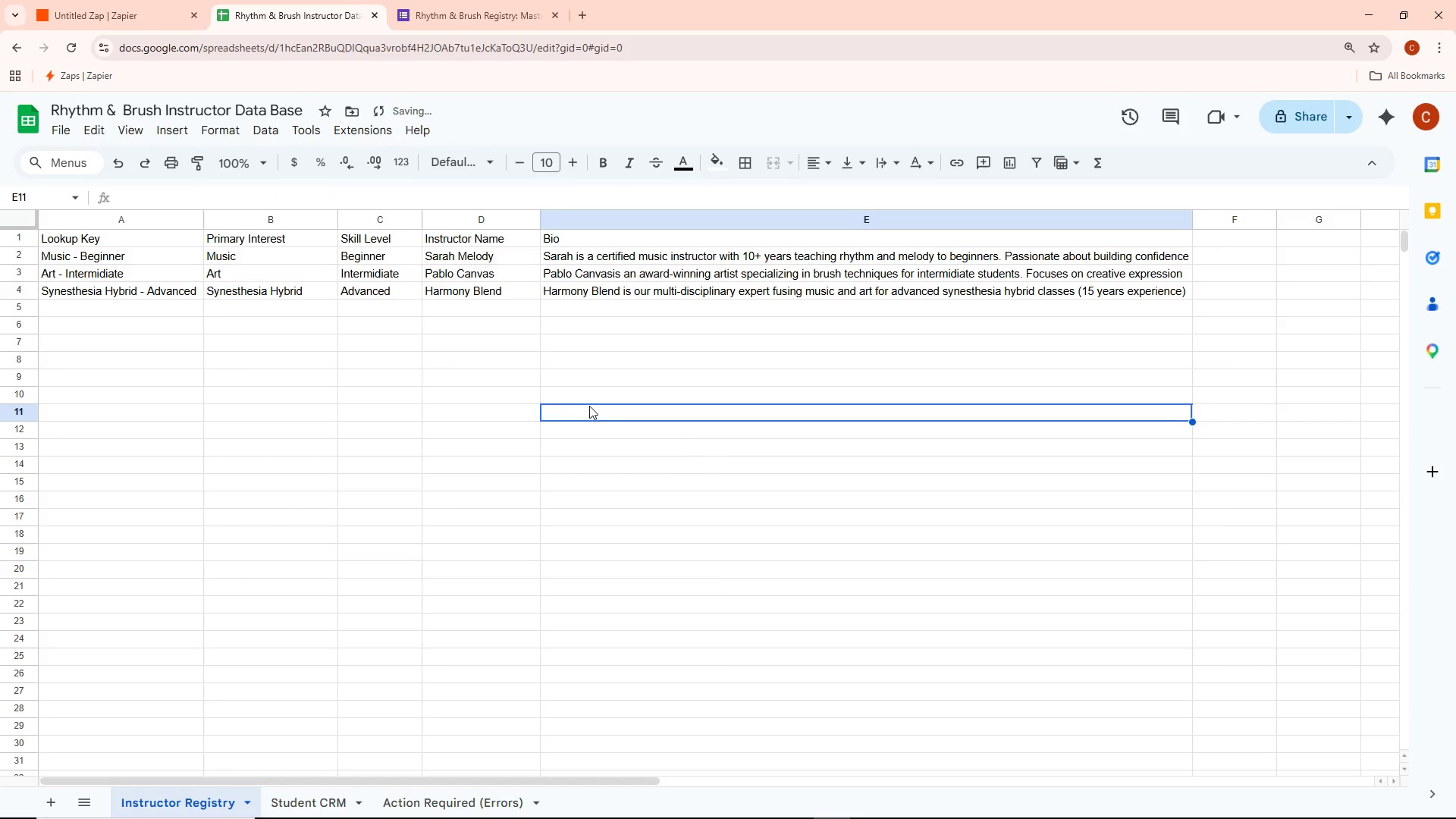 
type(Music - Advanced)
 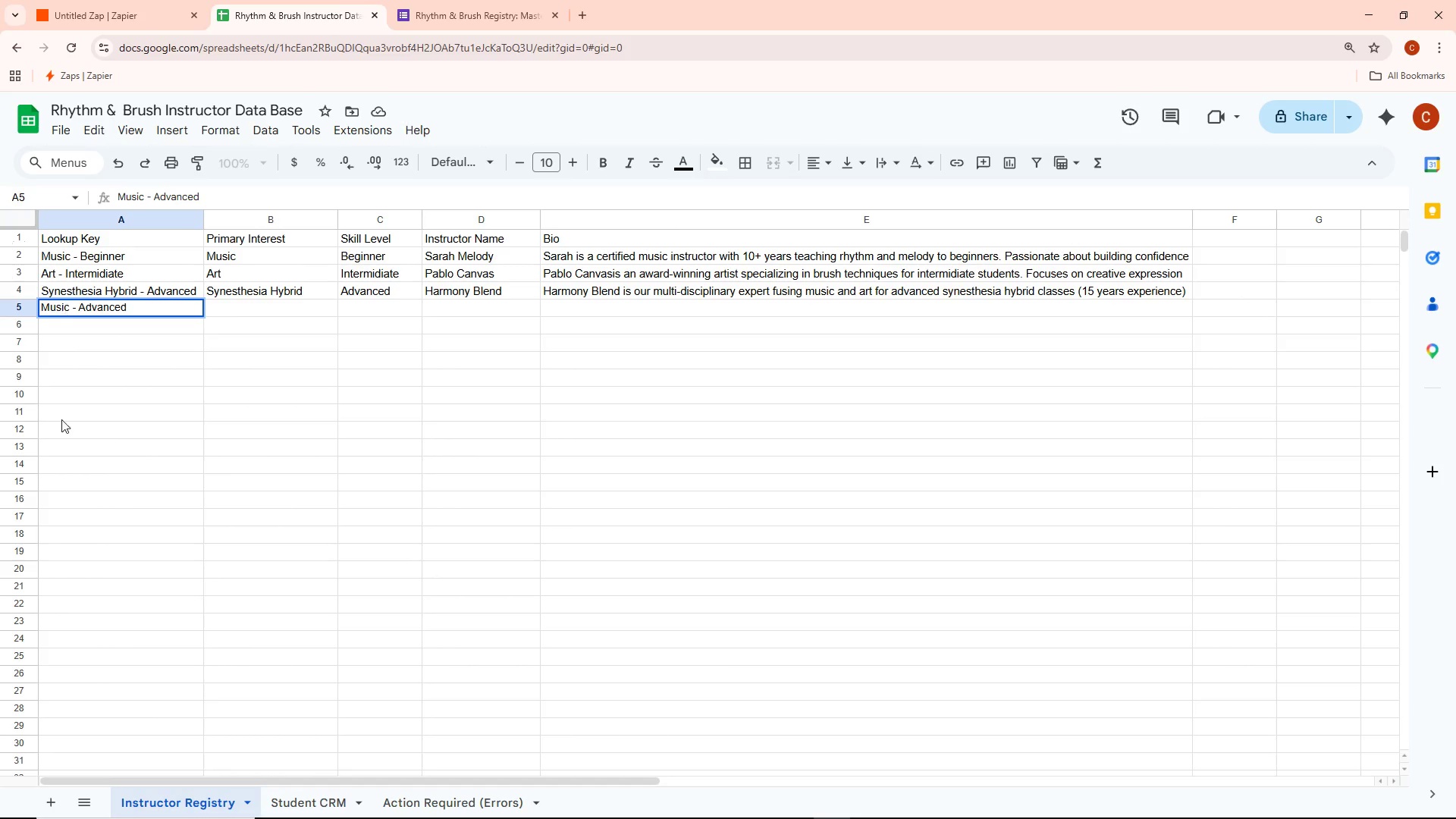 
left_click([79, 427])
 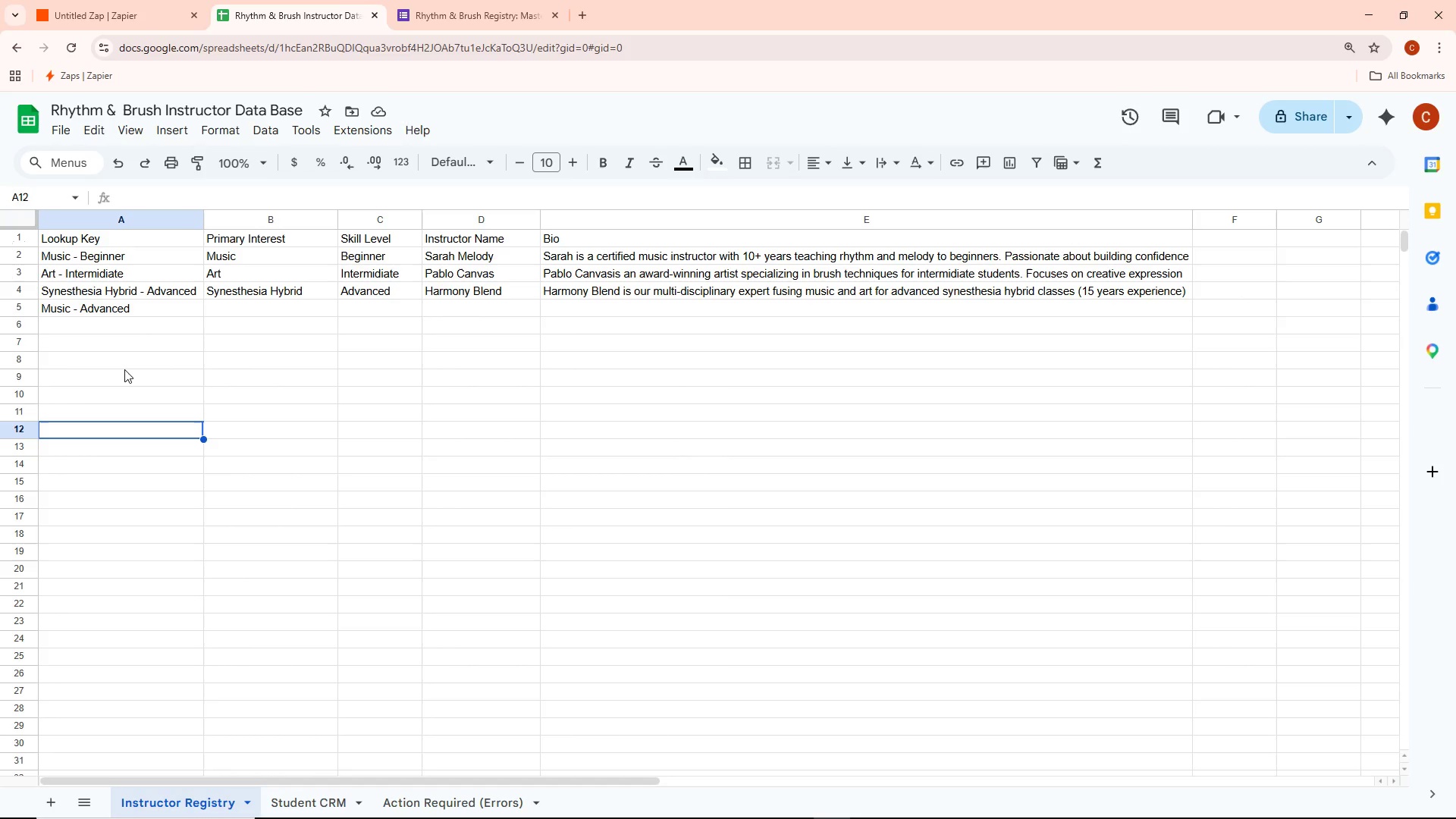 
wait(7.95)
 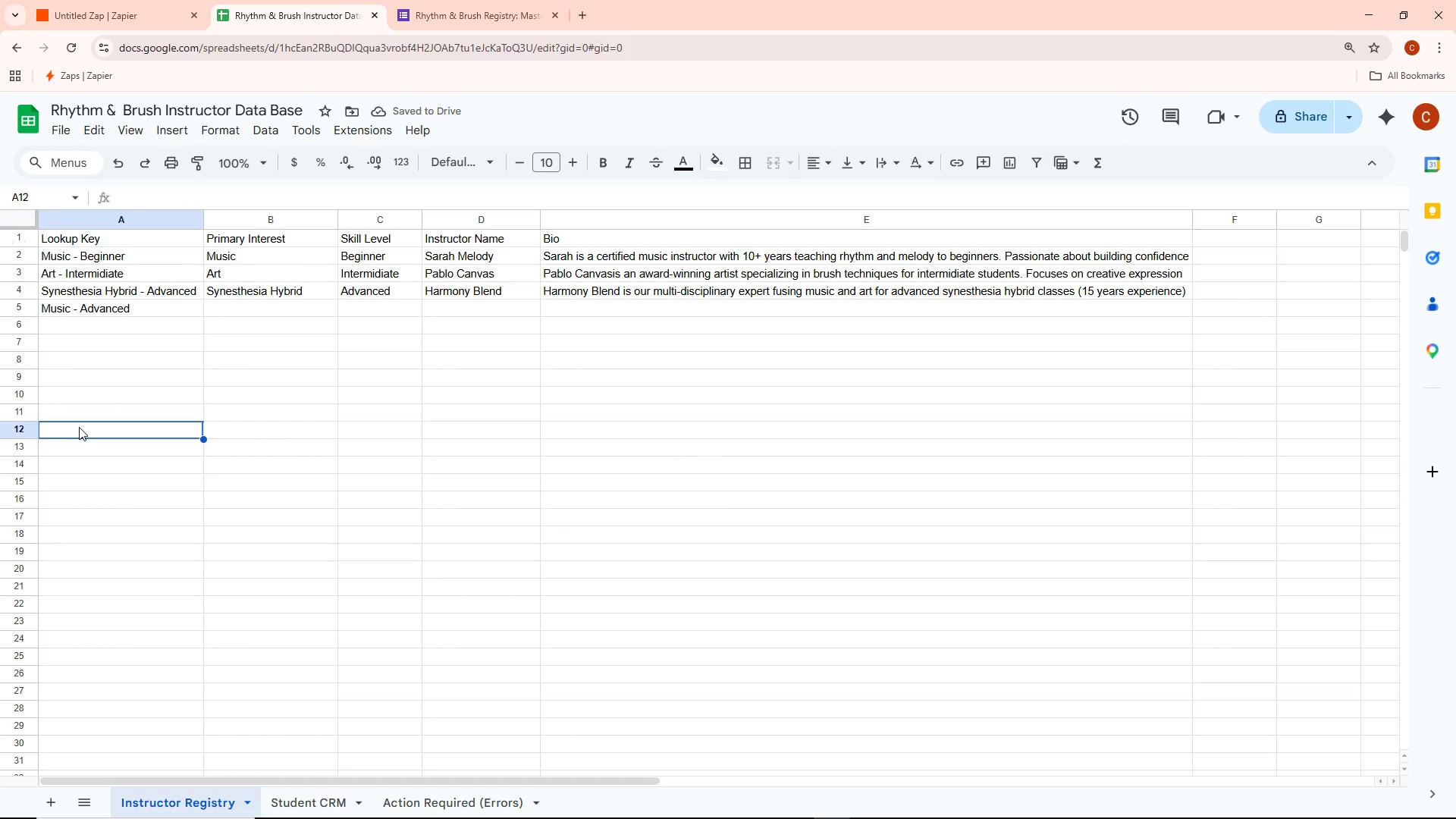 
double_click([238, 309])
 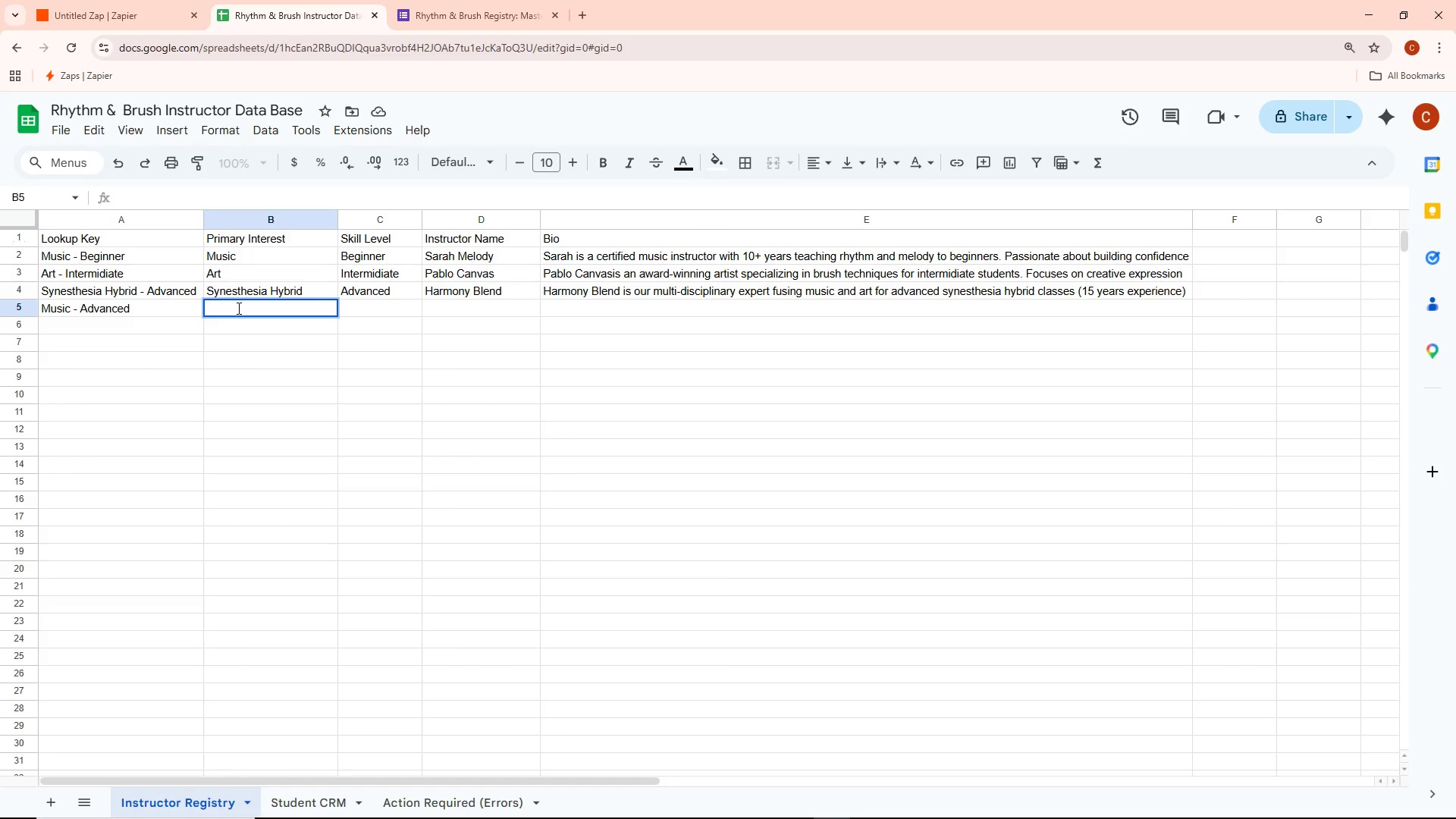 
type(Music)
 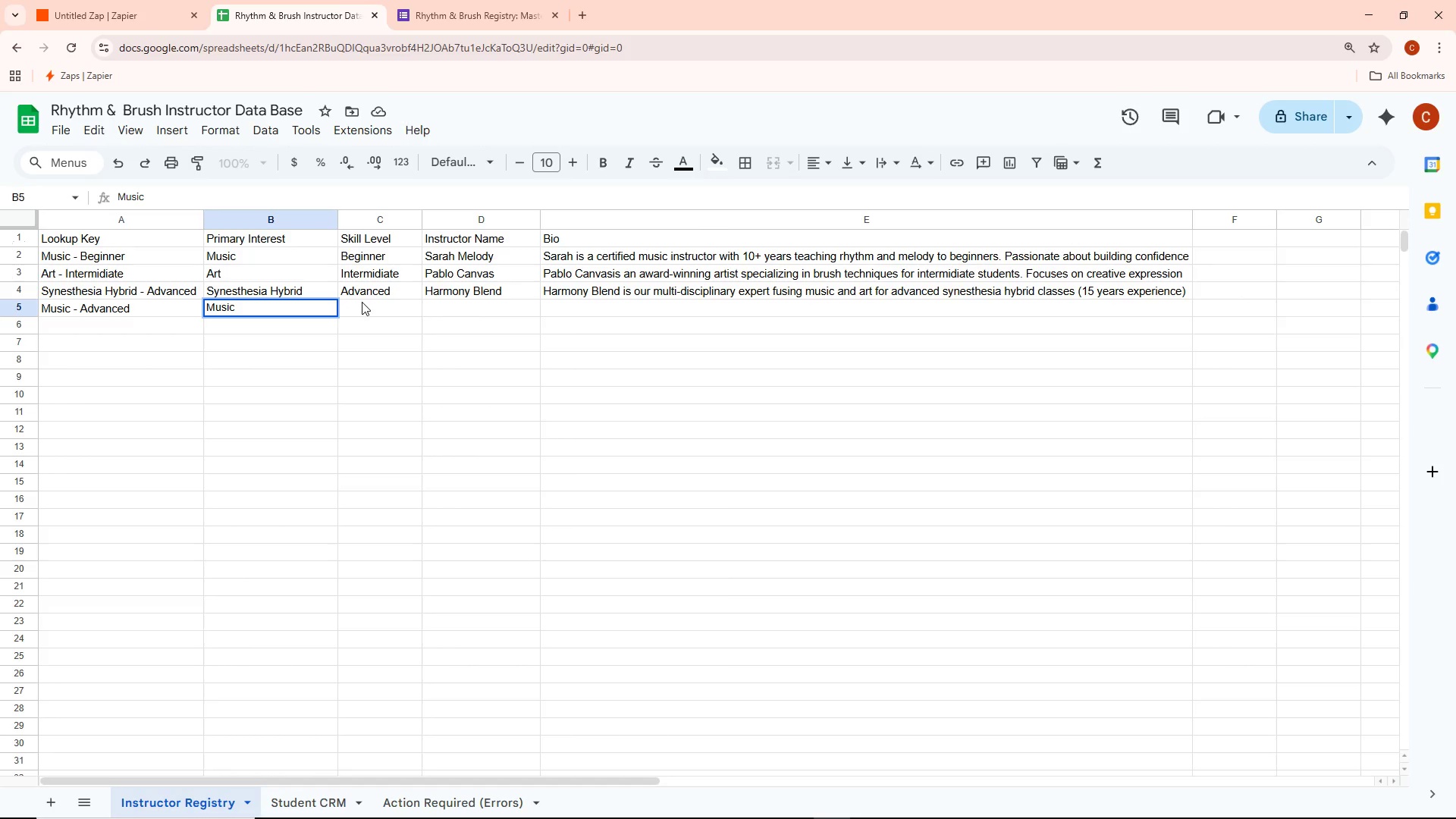 
double_click([363, 311])
 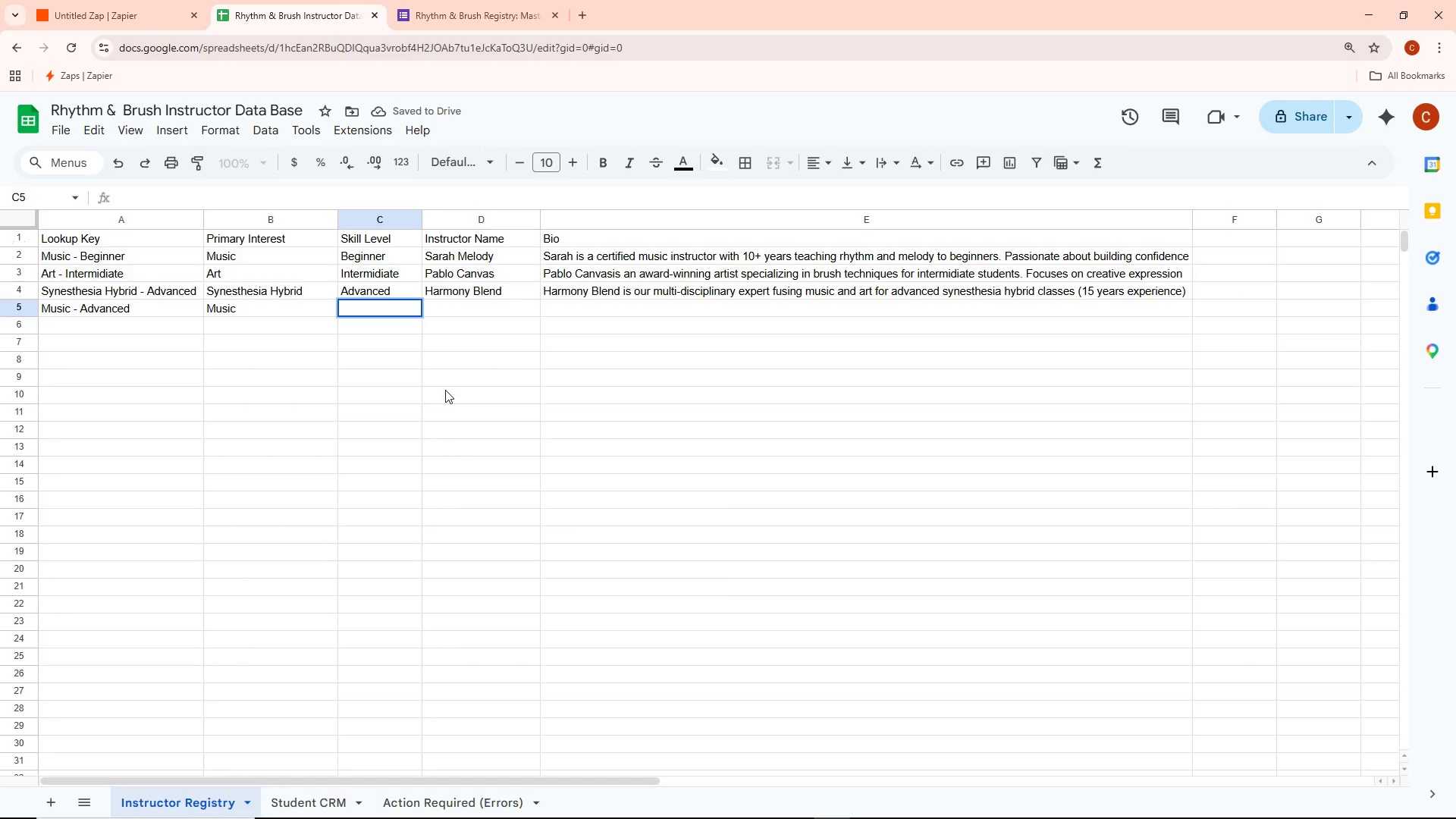 
wait(6.56)
 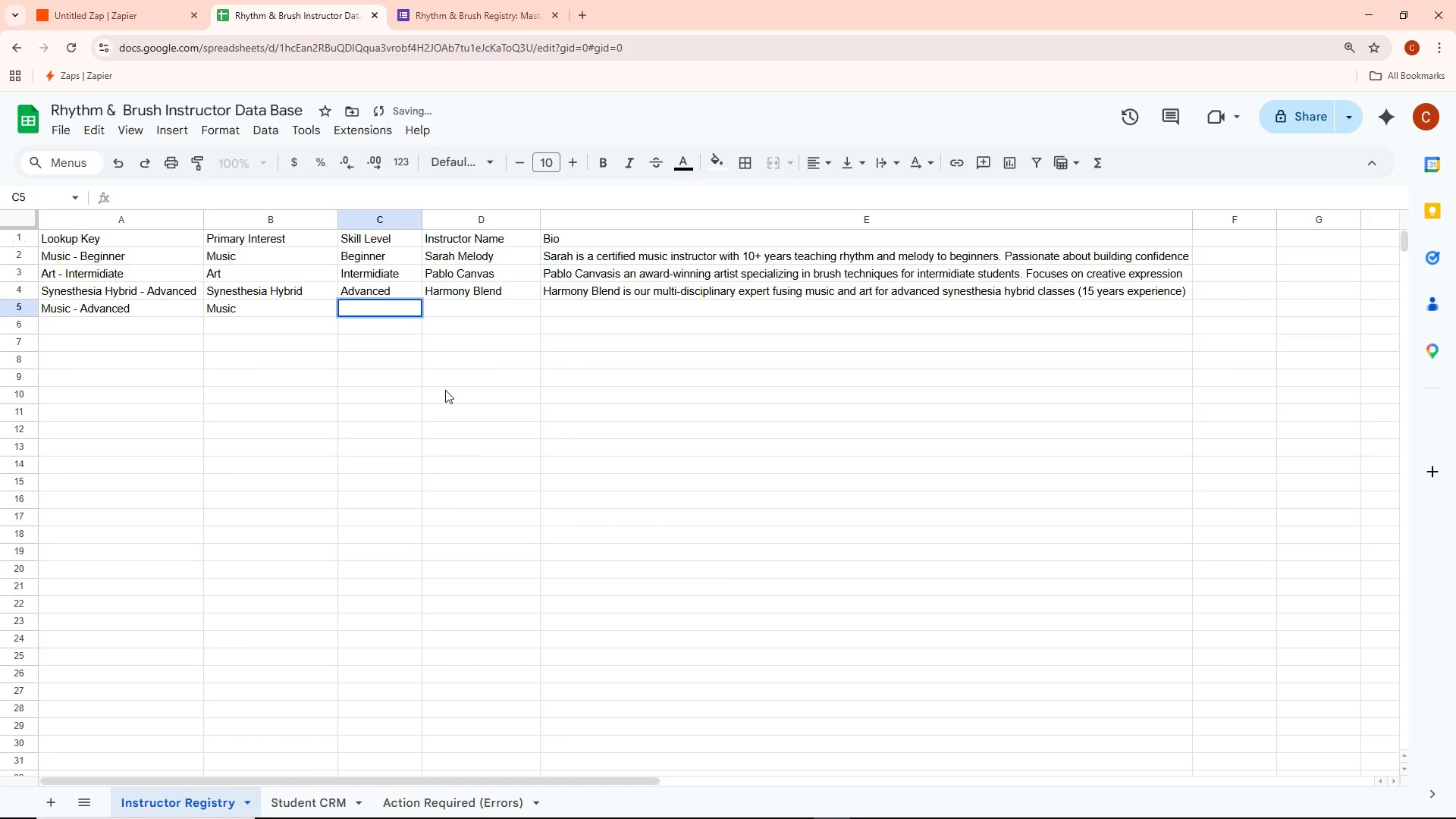 
key(Shift+ShiftRight)
 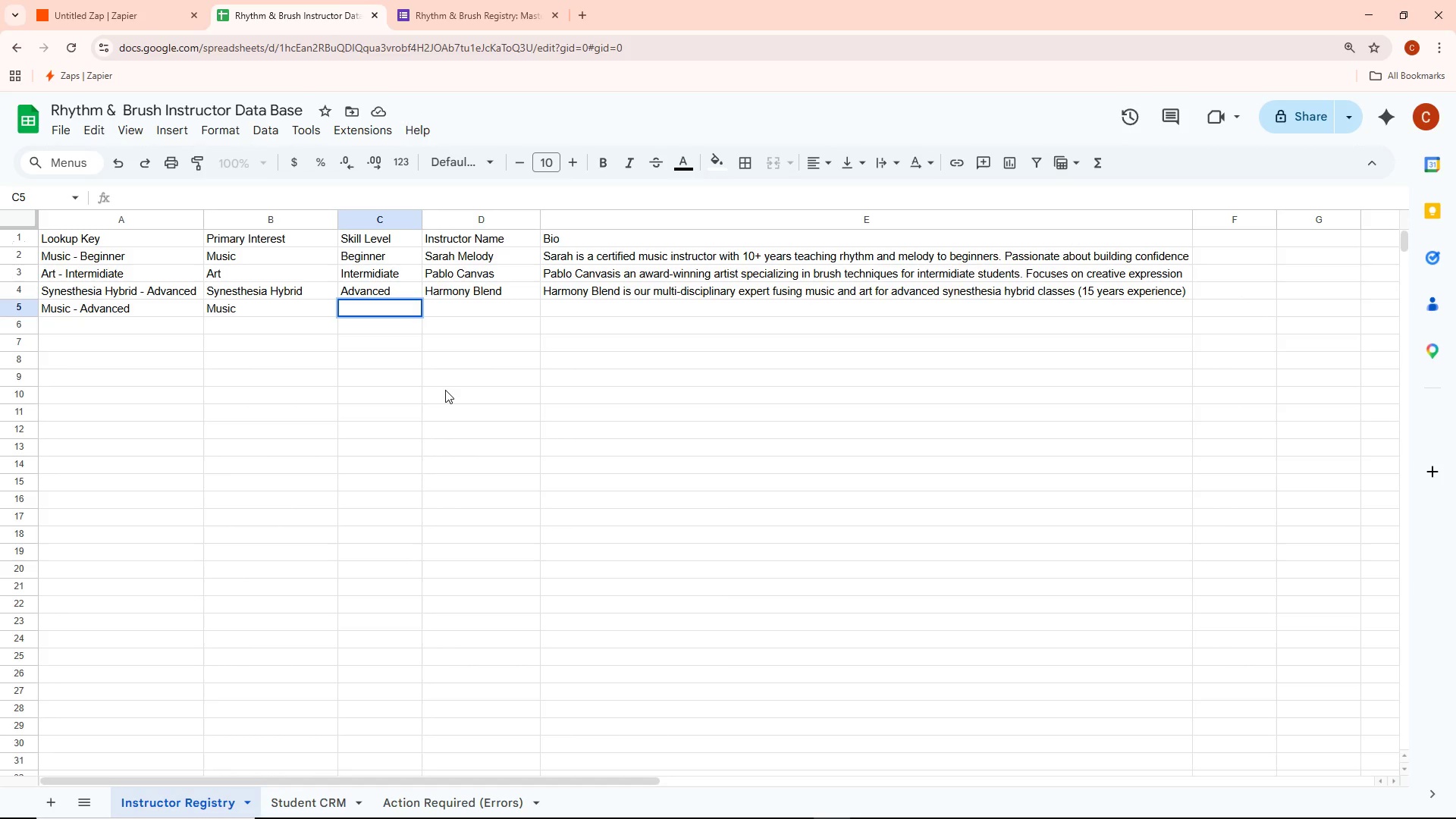 
key(Shift+ShiftRight)
 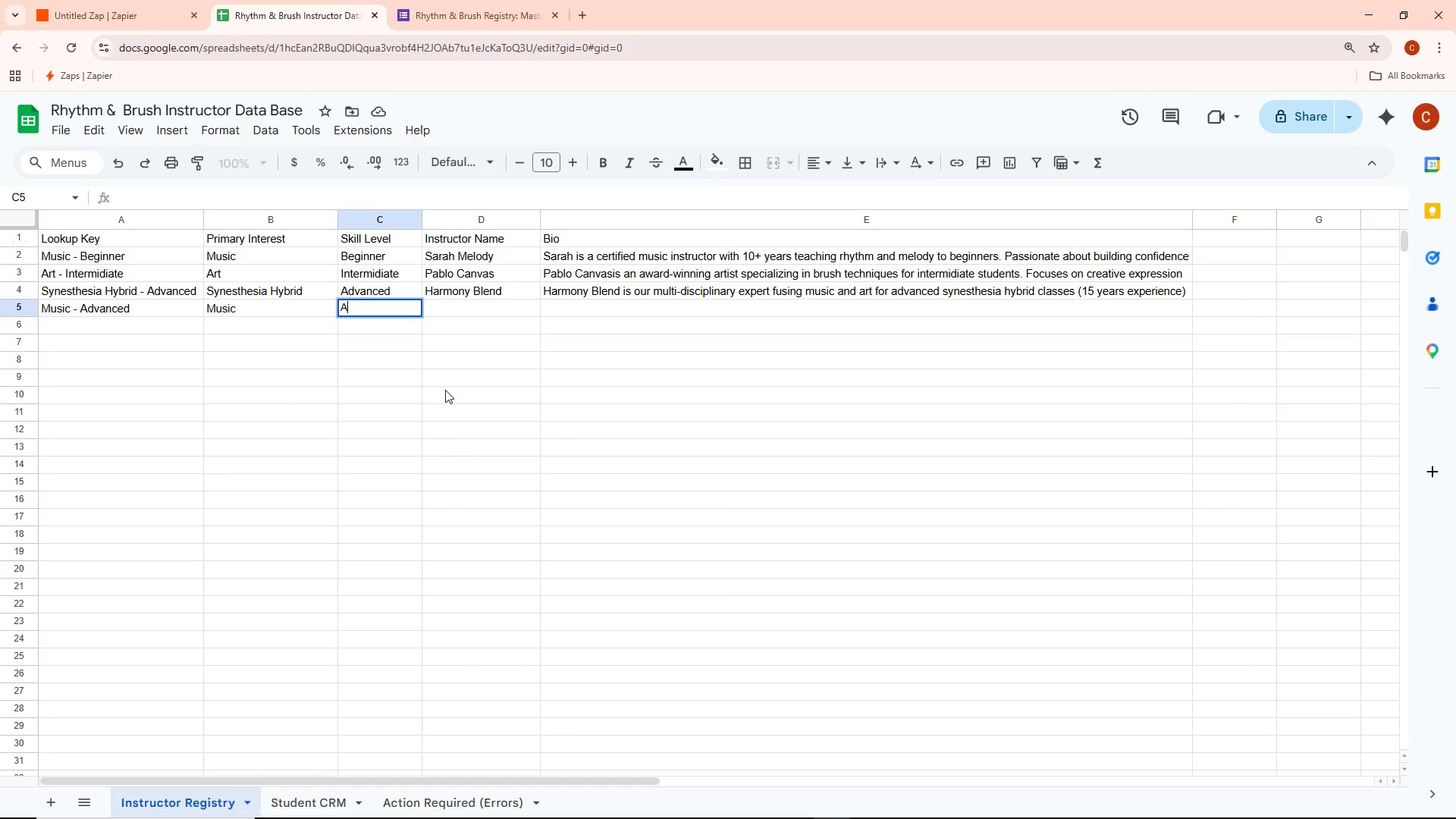 
key(Shift+A)
 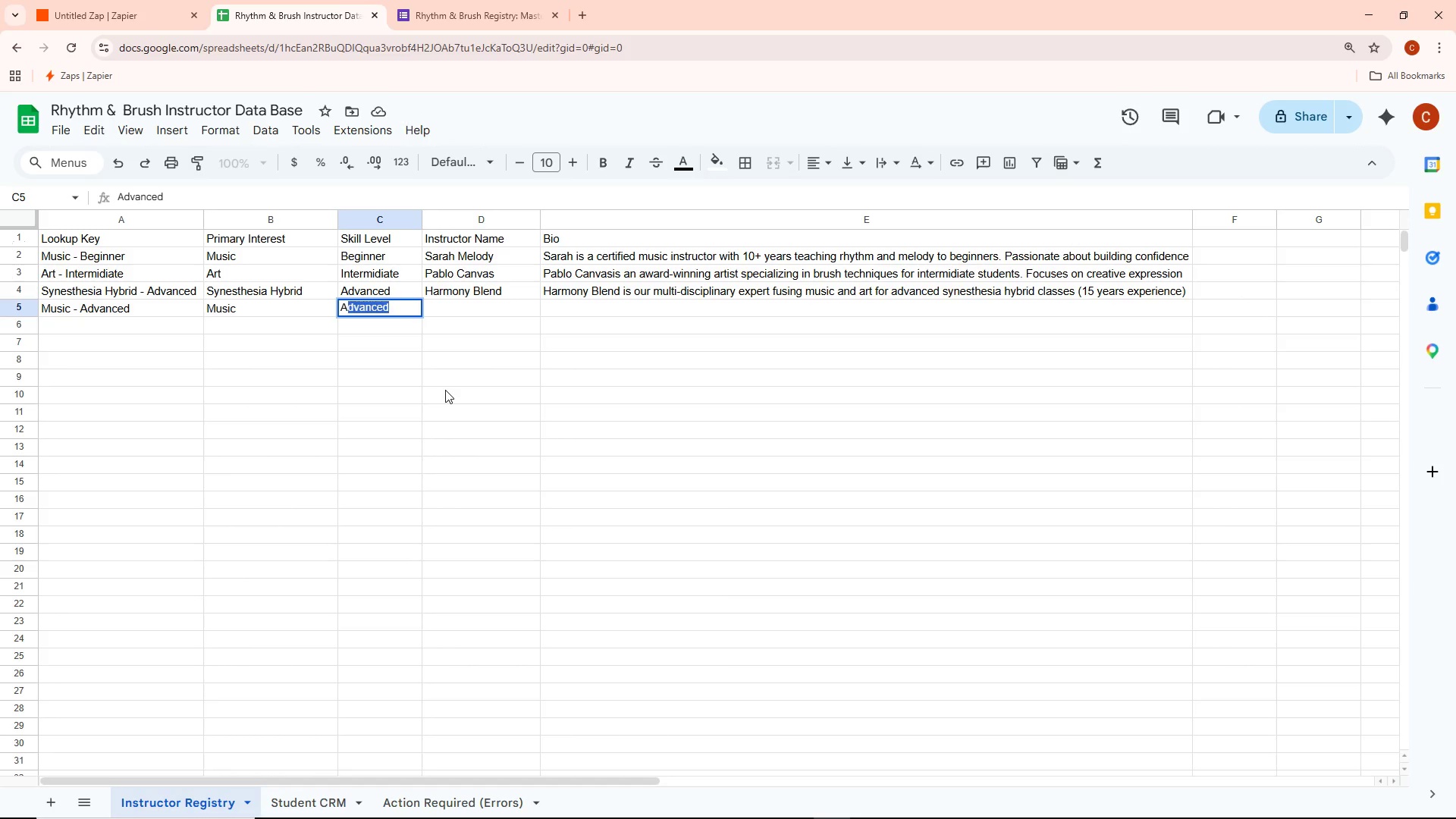 
key(Enter)
 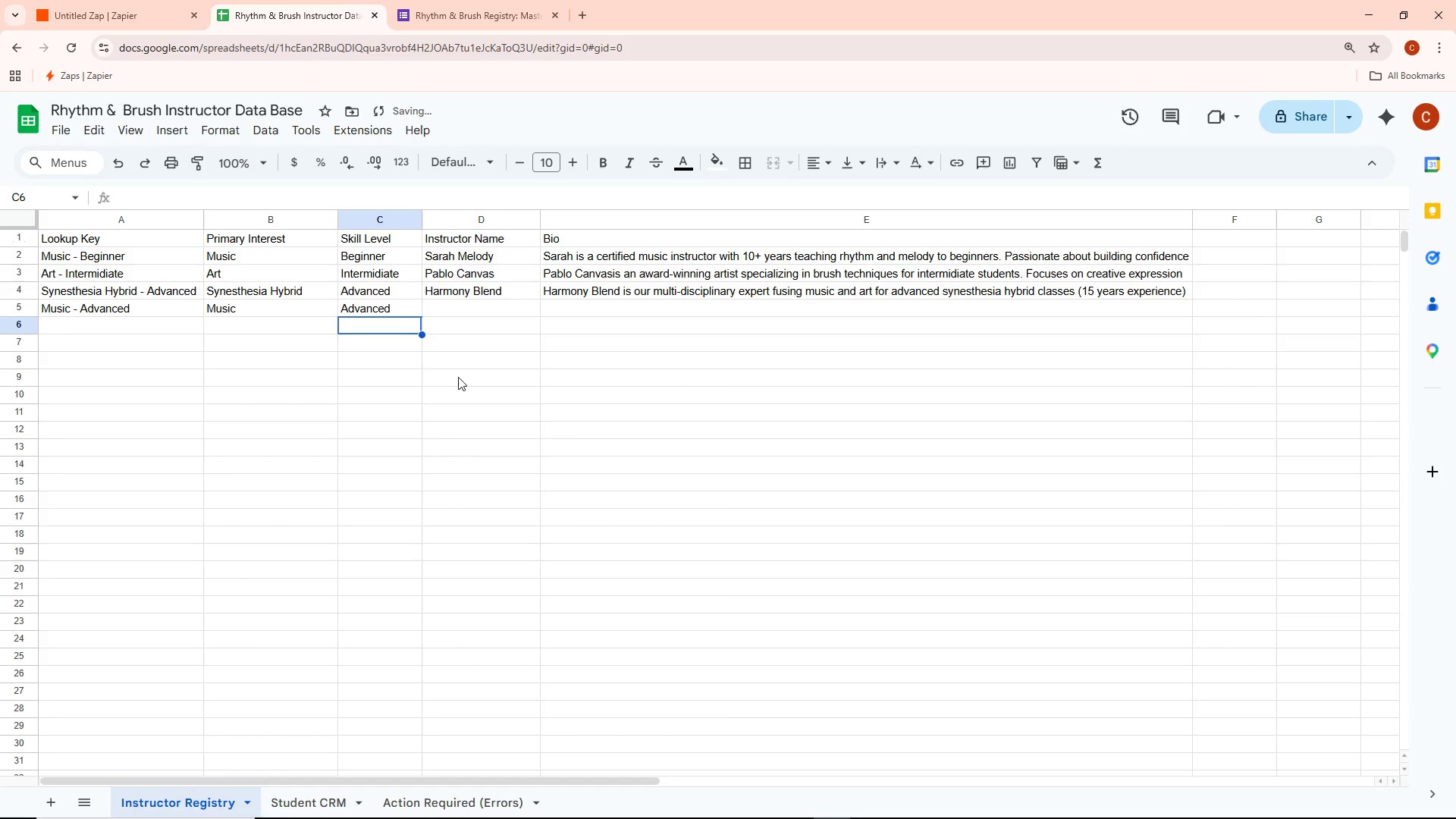 
left_click([480, 319])
 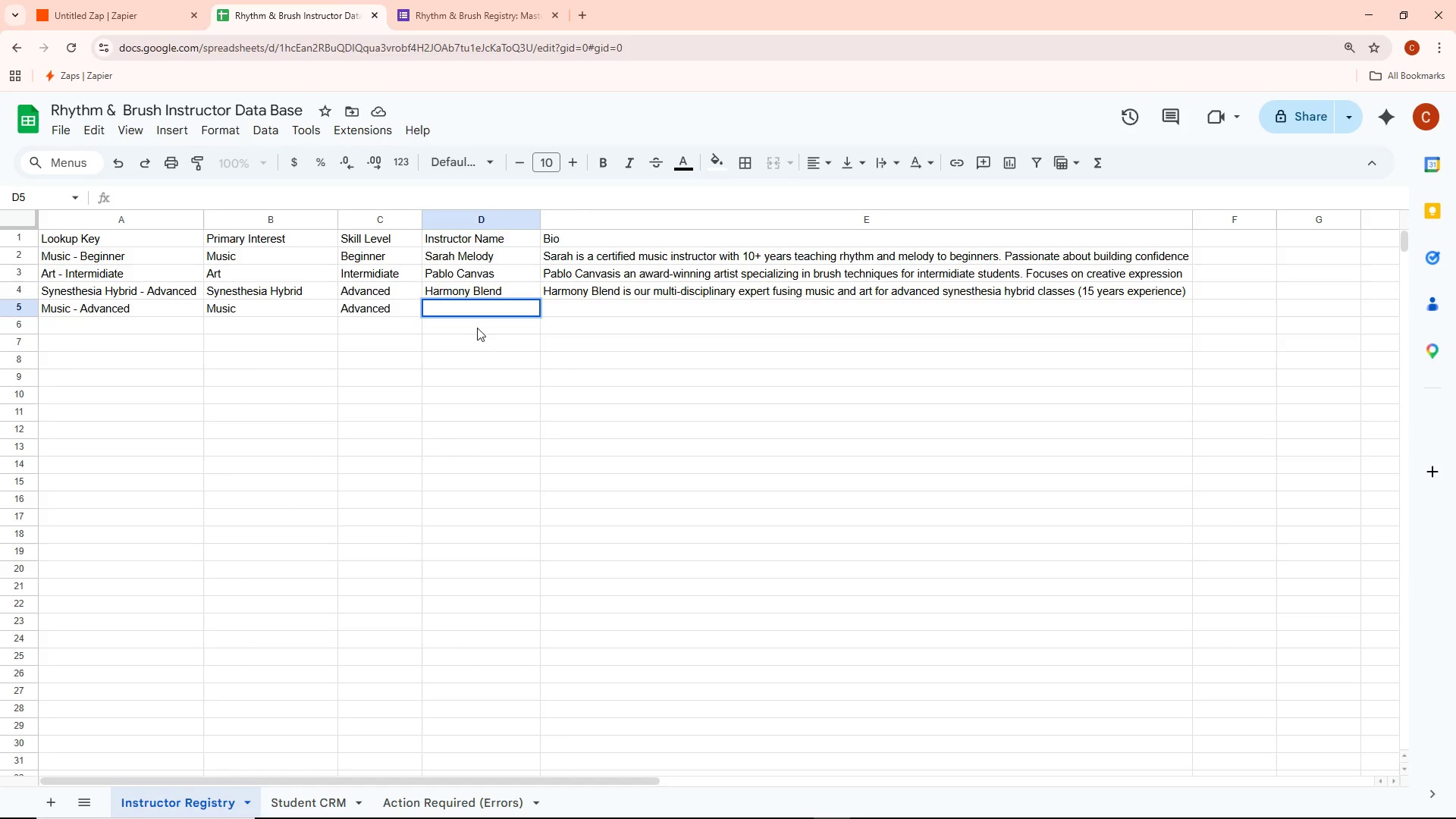 
wait(43.45)
 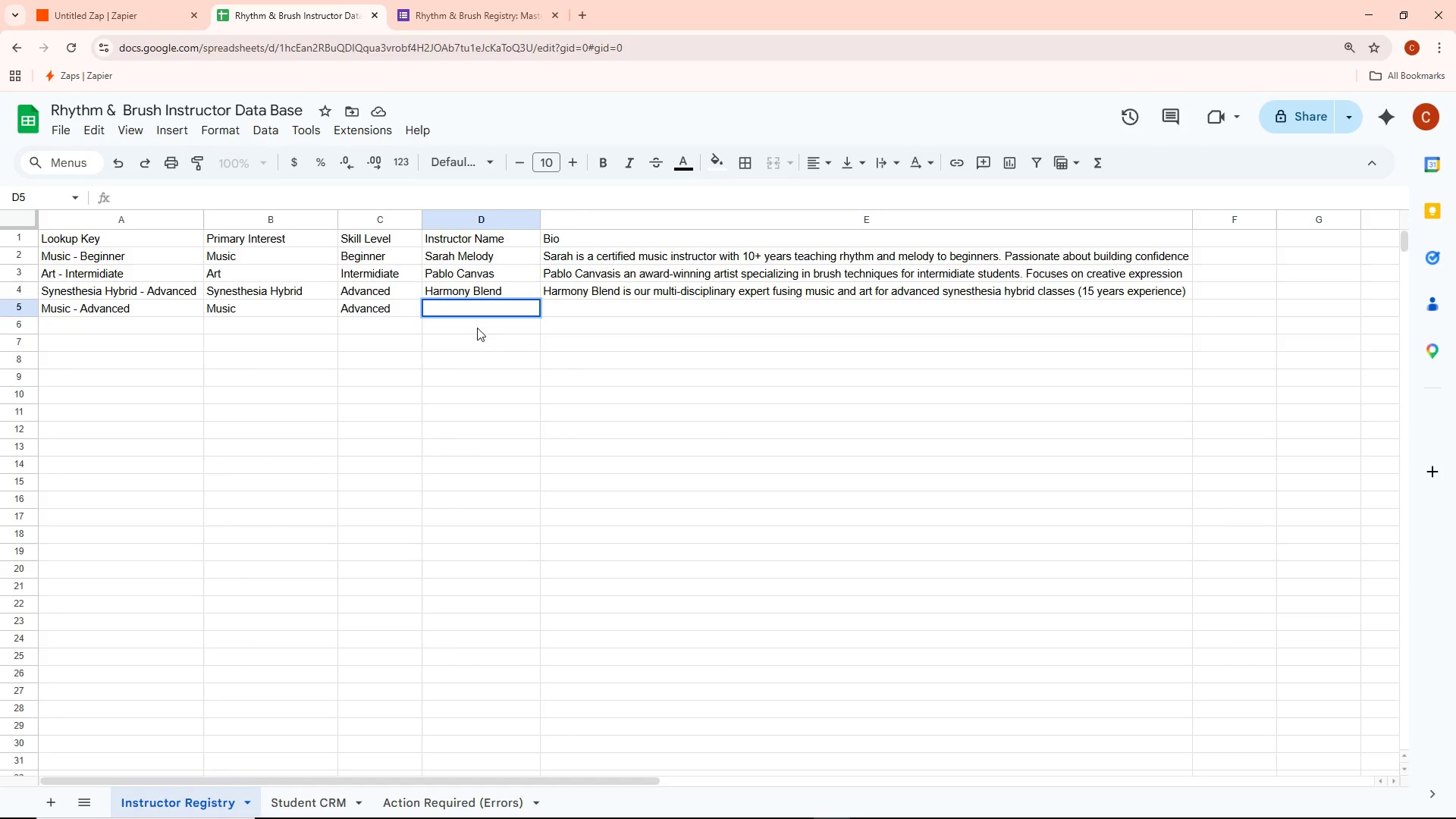 
type(Sarah)
 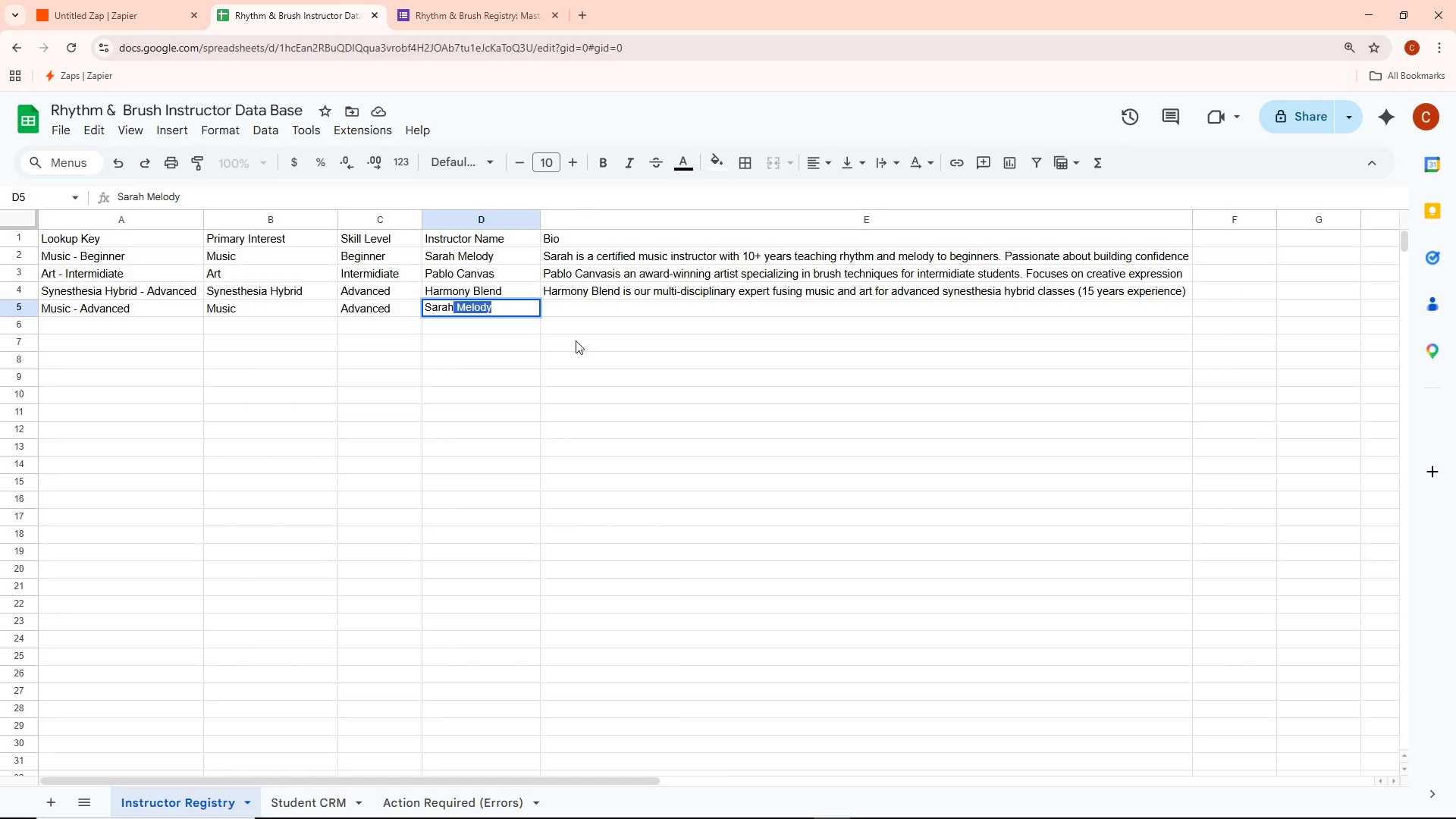 
key(Enter)
 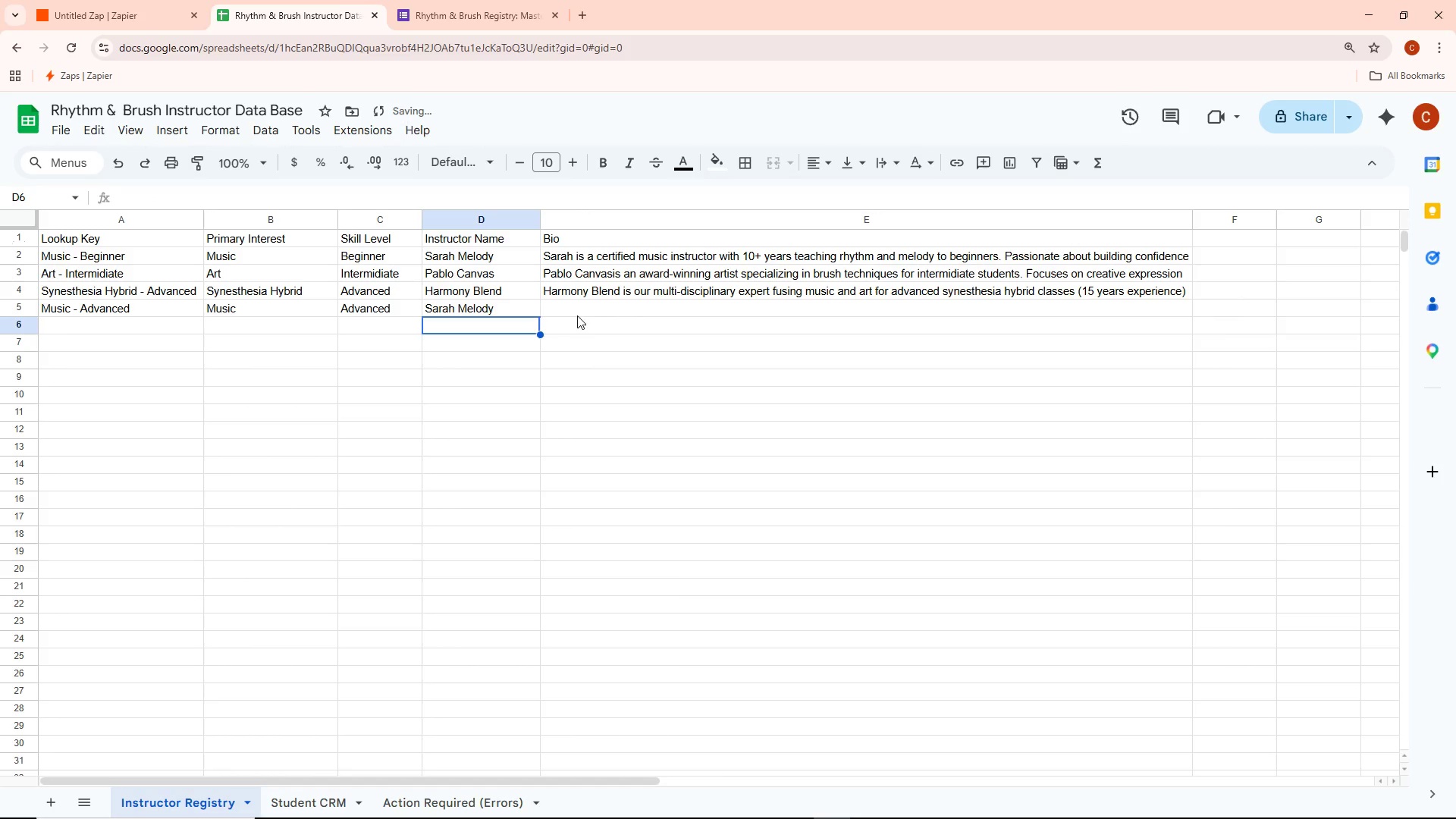 
double_click([577, 309])
 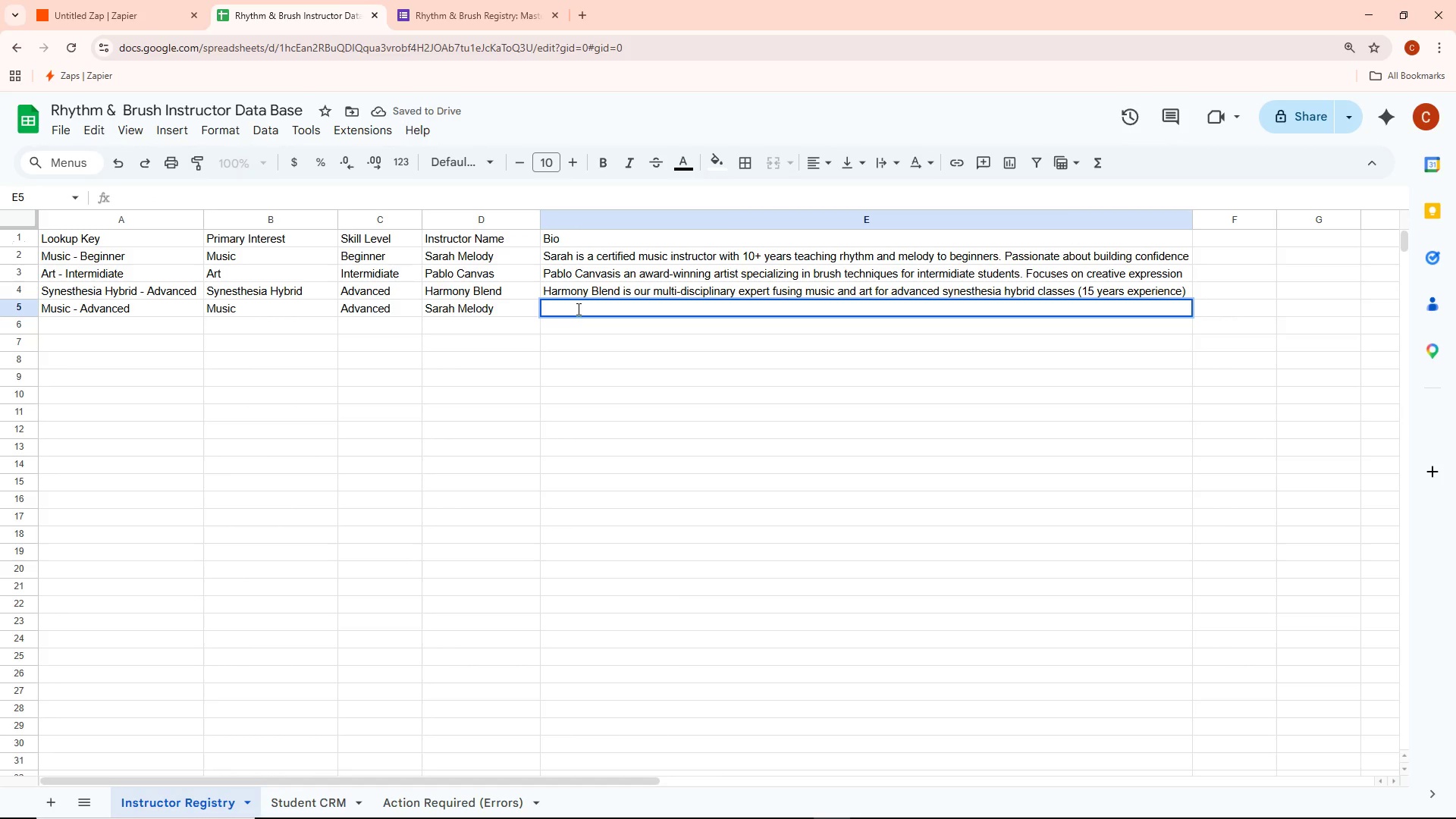 
wait(5.22)
 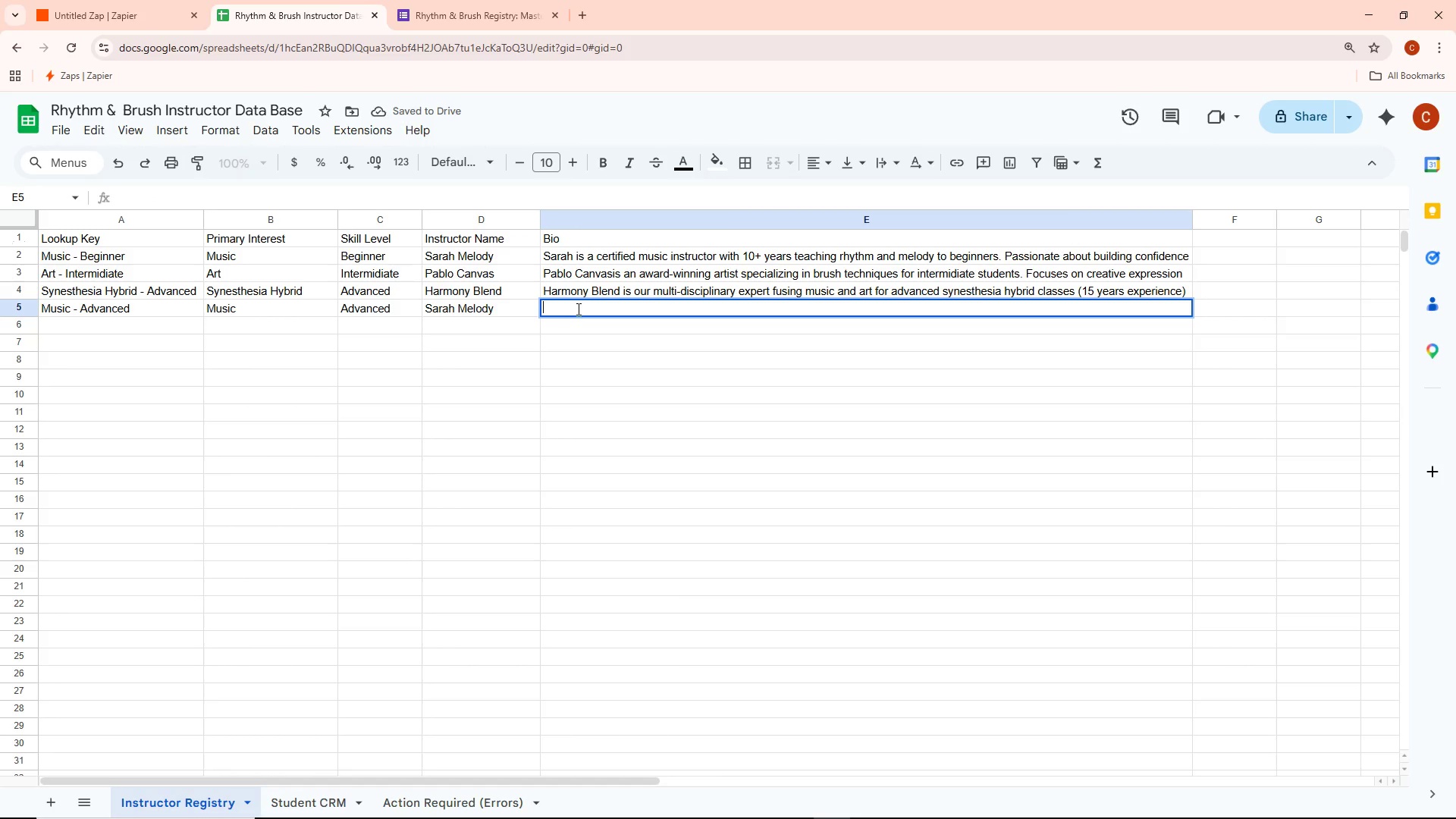 
type( )
key(Backspace)
type(Sarah Melody (advanced rhythm )
 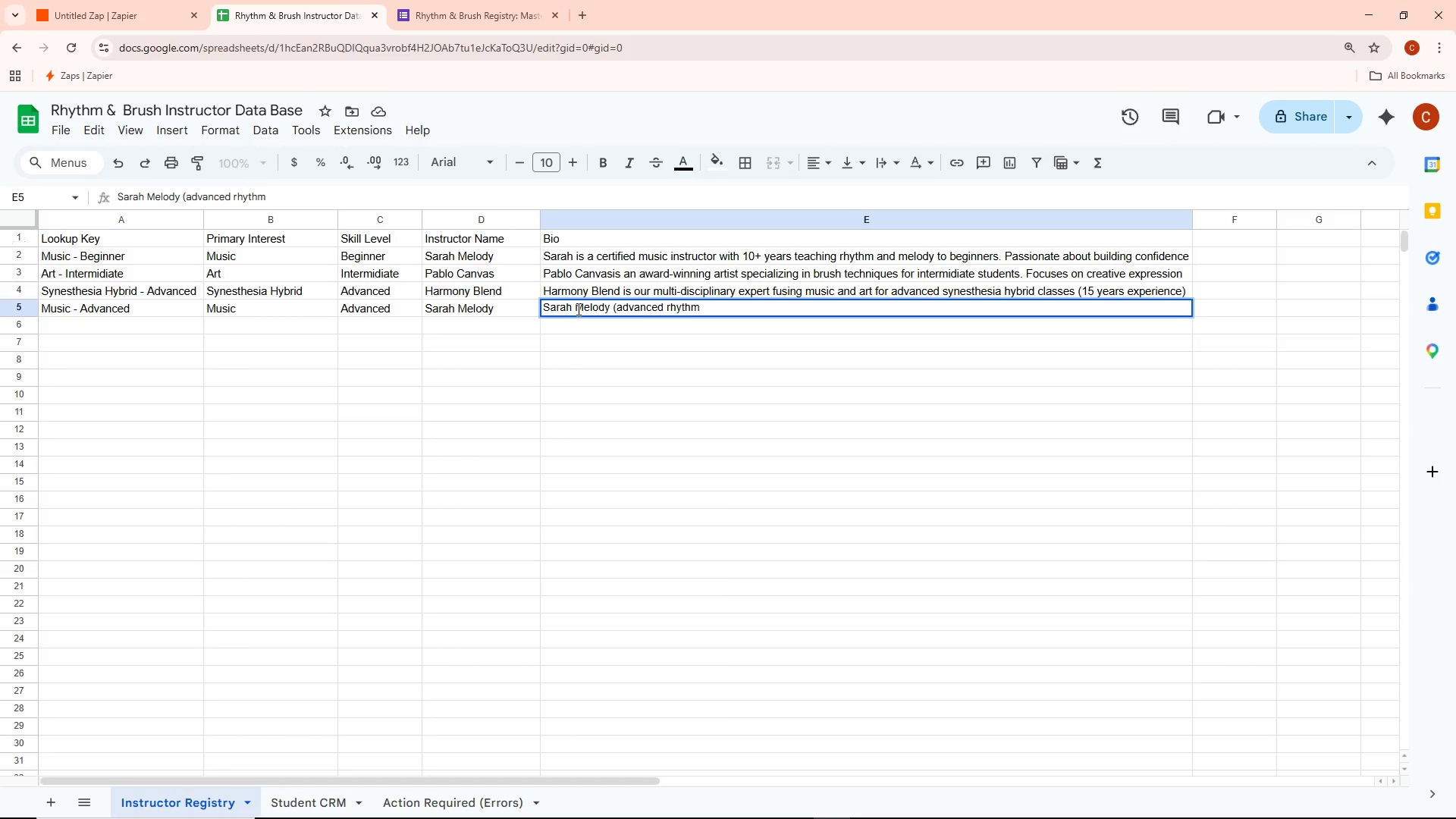 
type(specialist))
 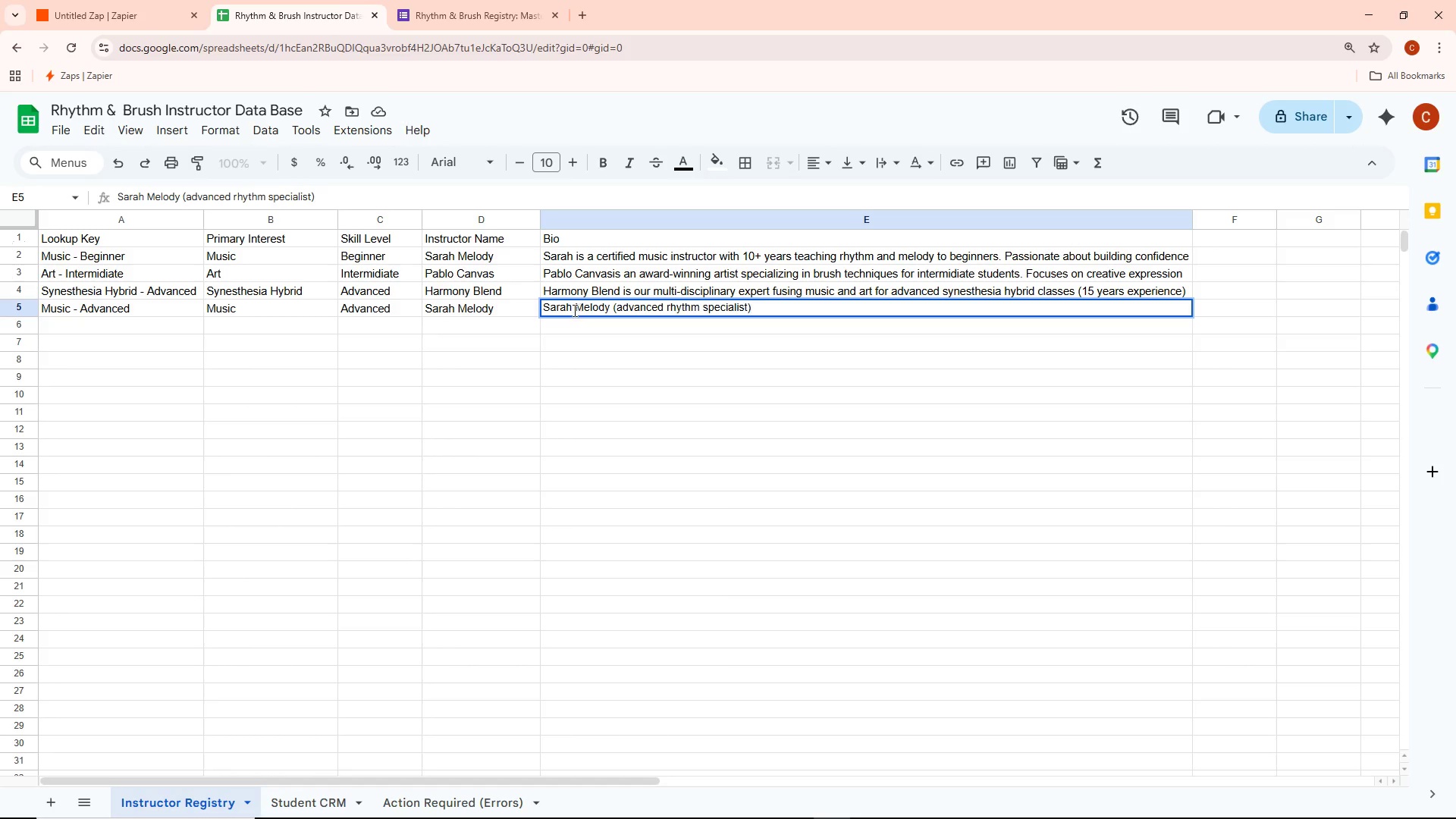 
left_click([518, 438])
 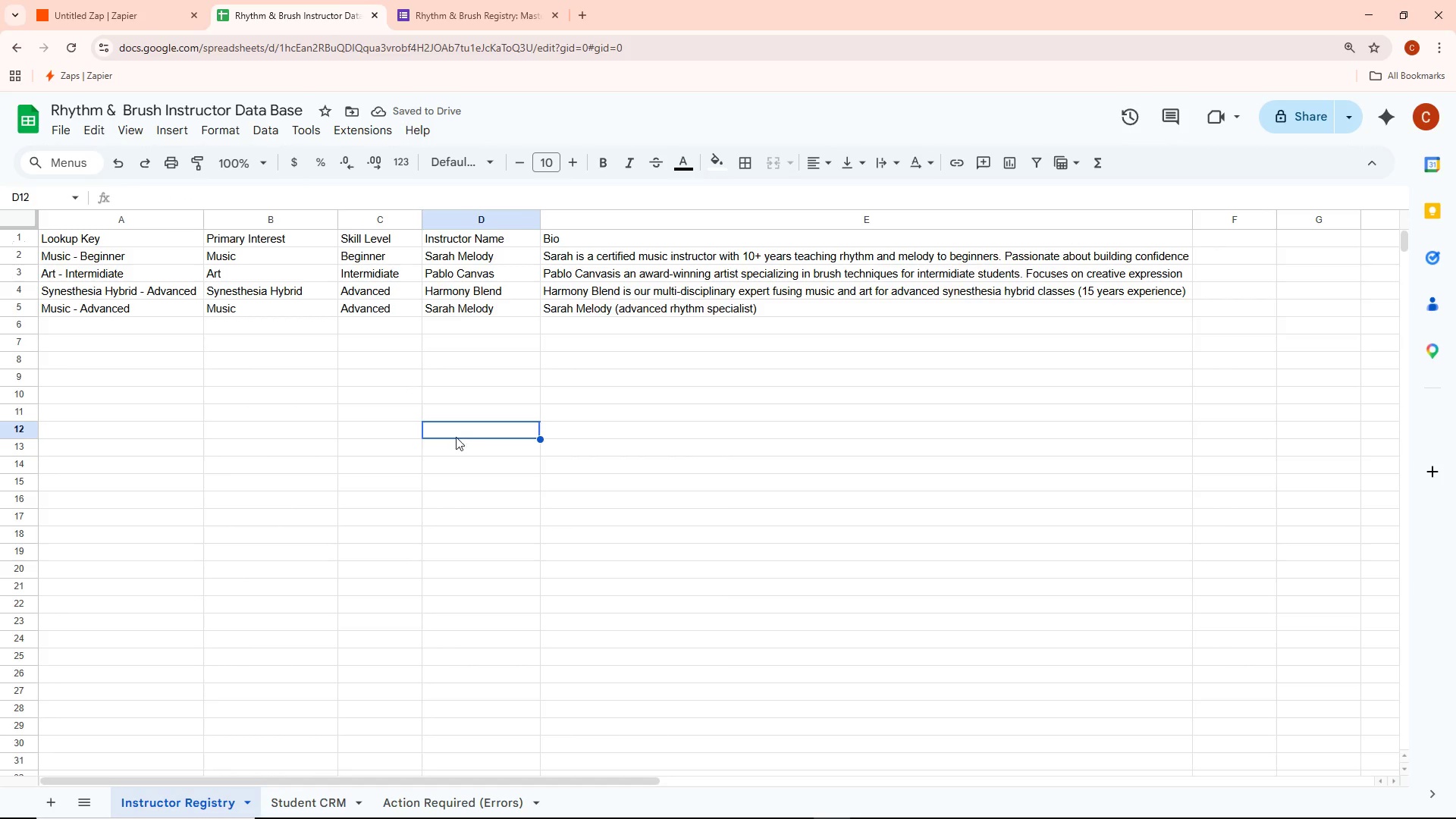 
left_click([312, 421])
 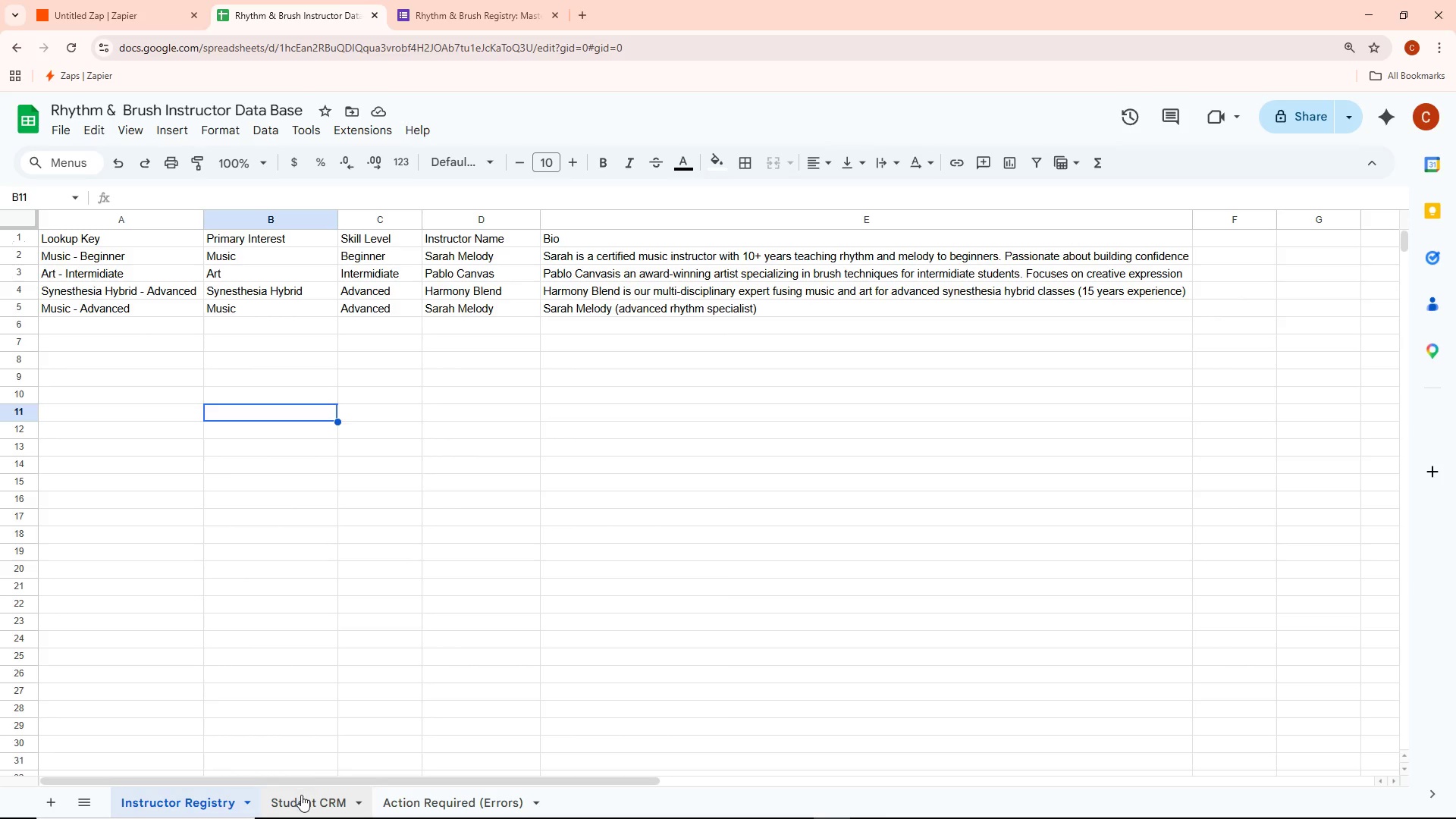 
left_click([301, 795])
 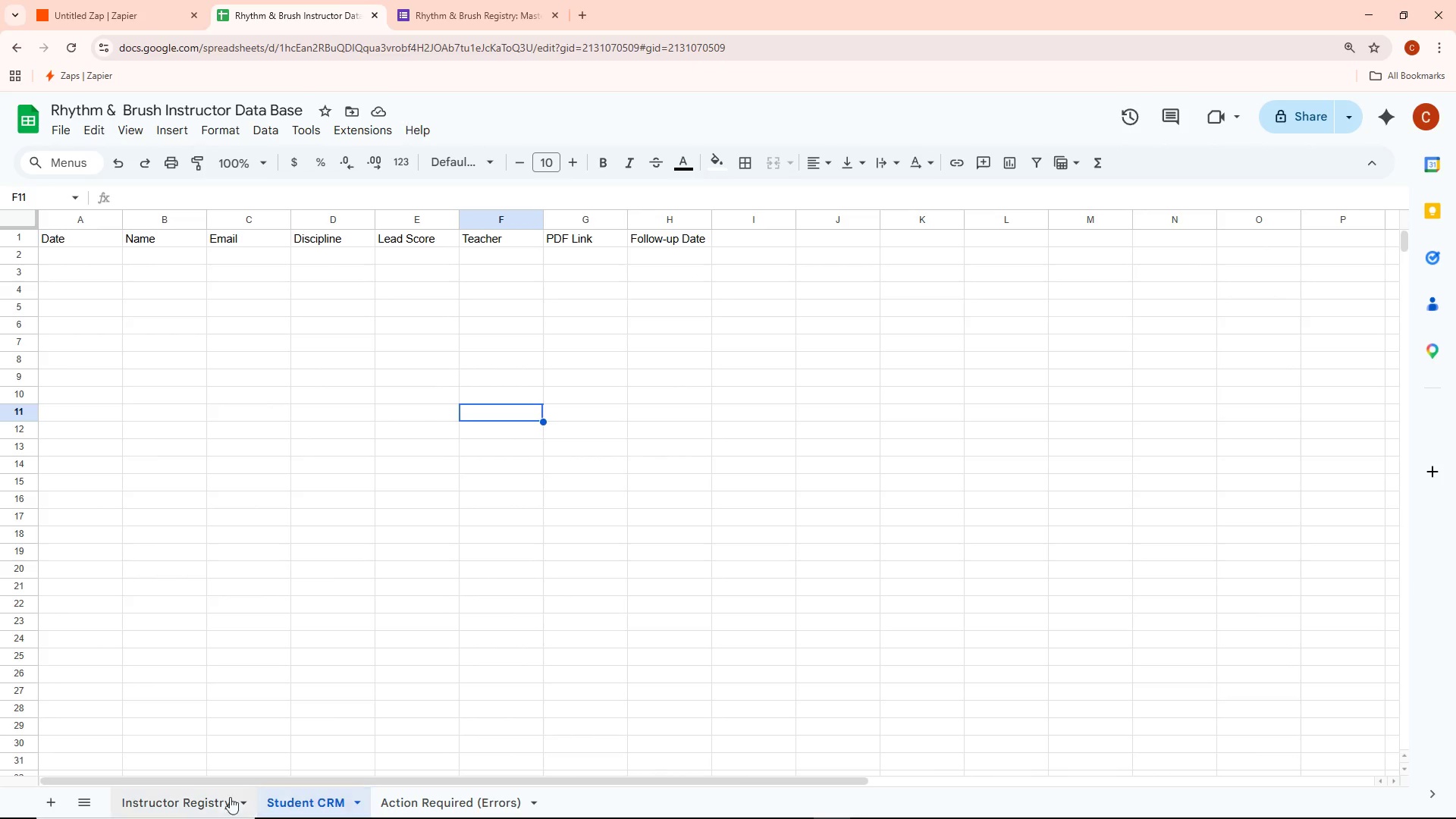 
left_click([213, 795])
 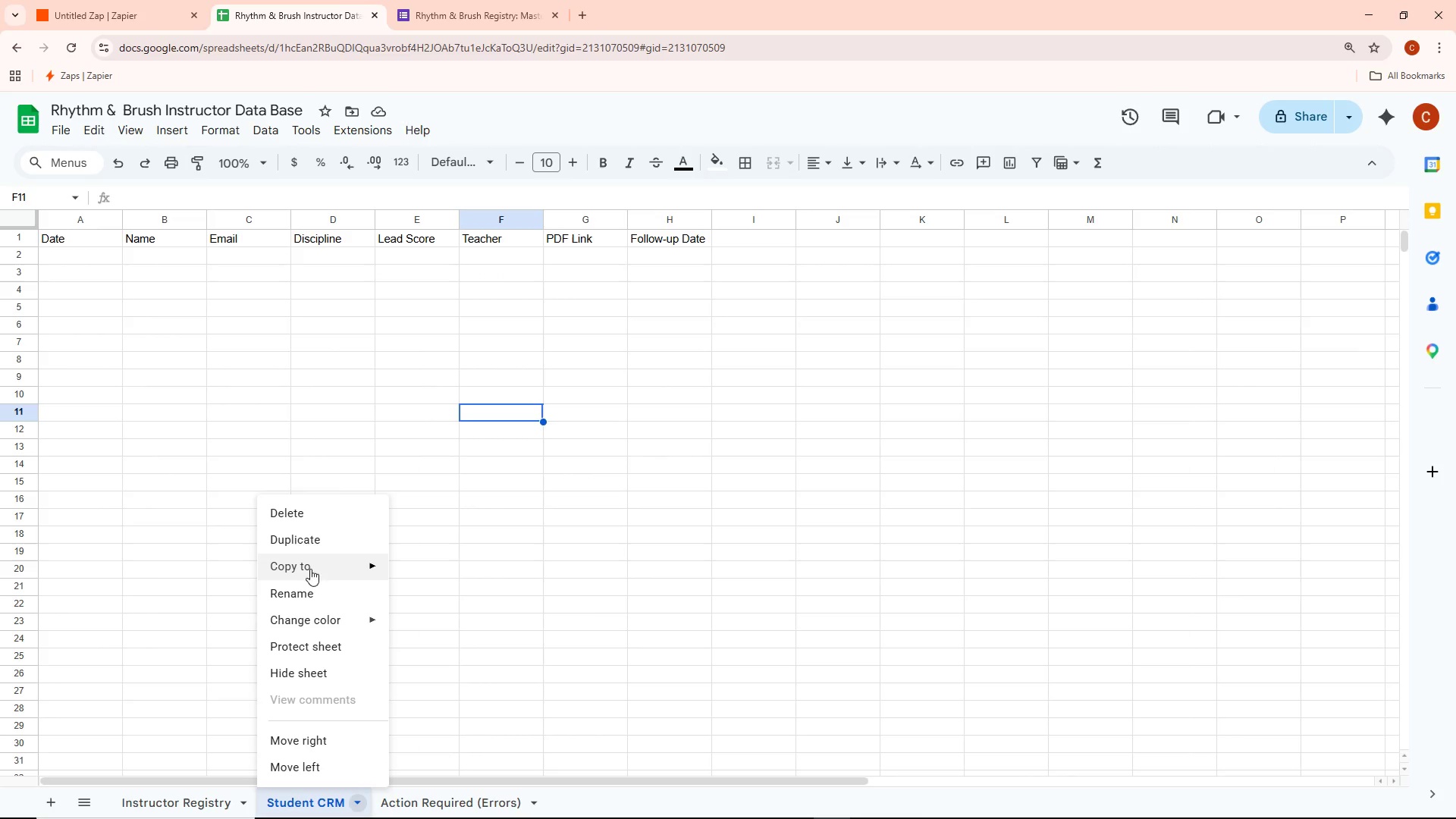 
left_click([317, 510])
 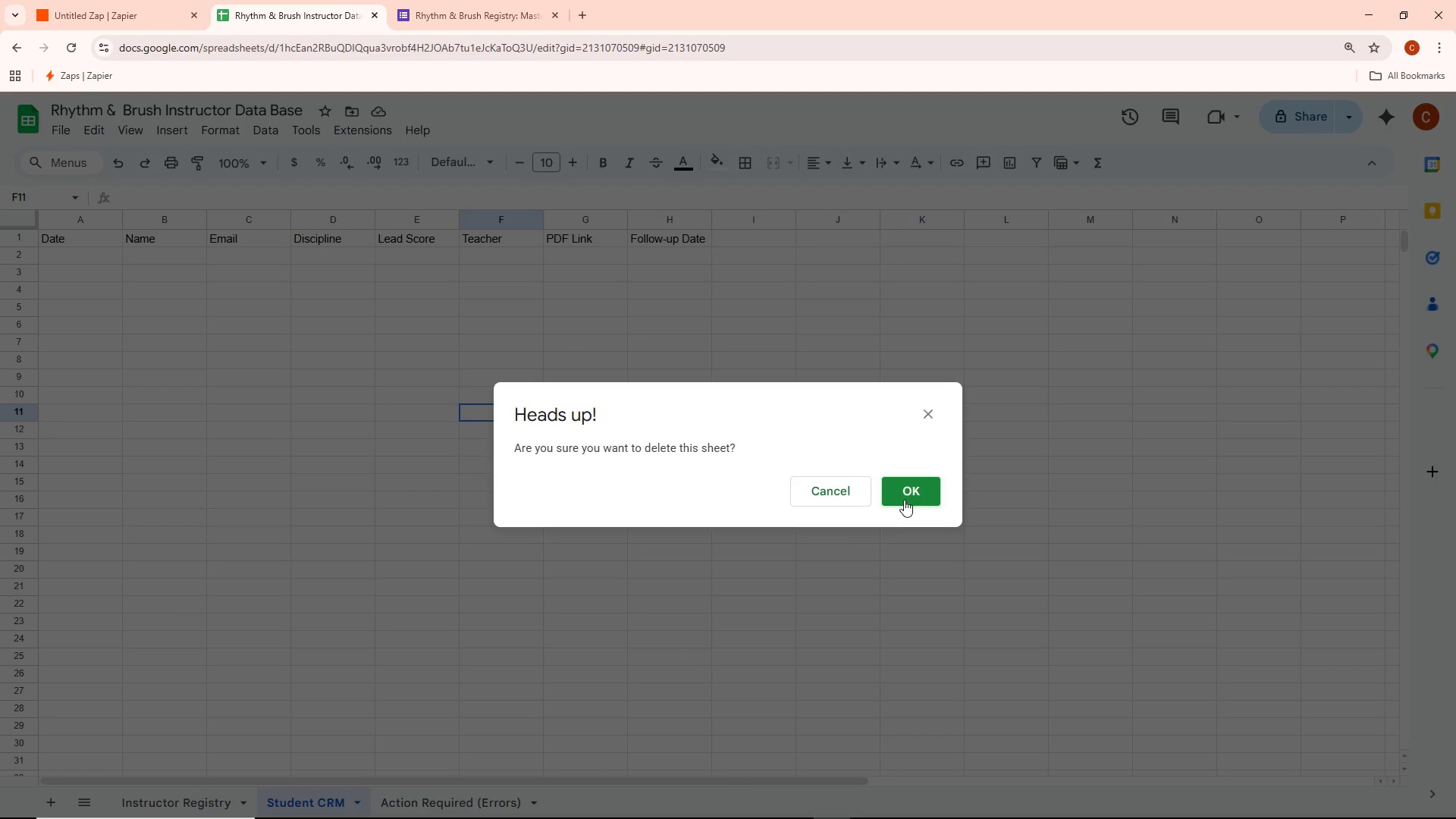 
left_click([904, 494])
 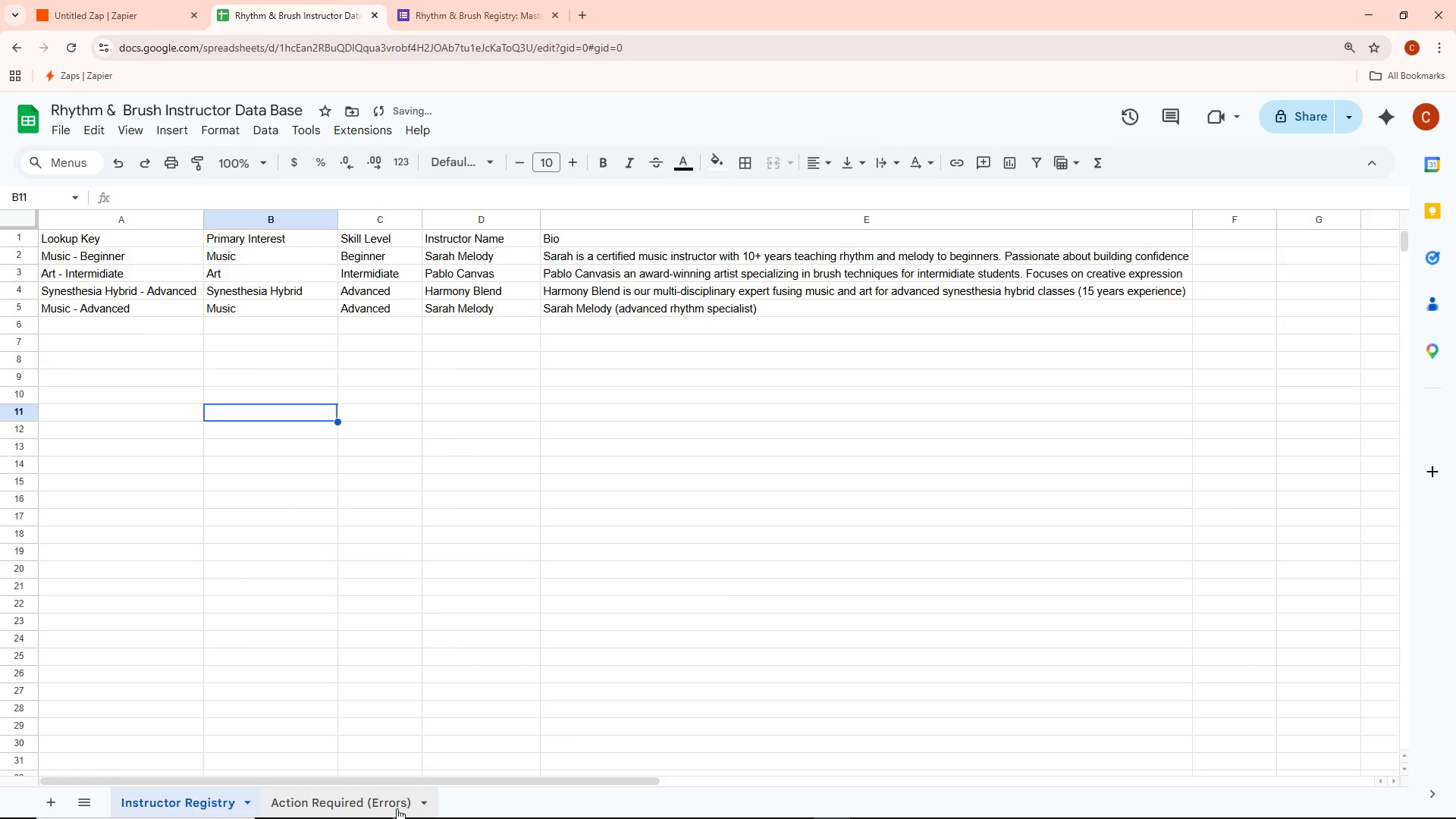 
left_click([373, 805])
 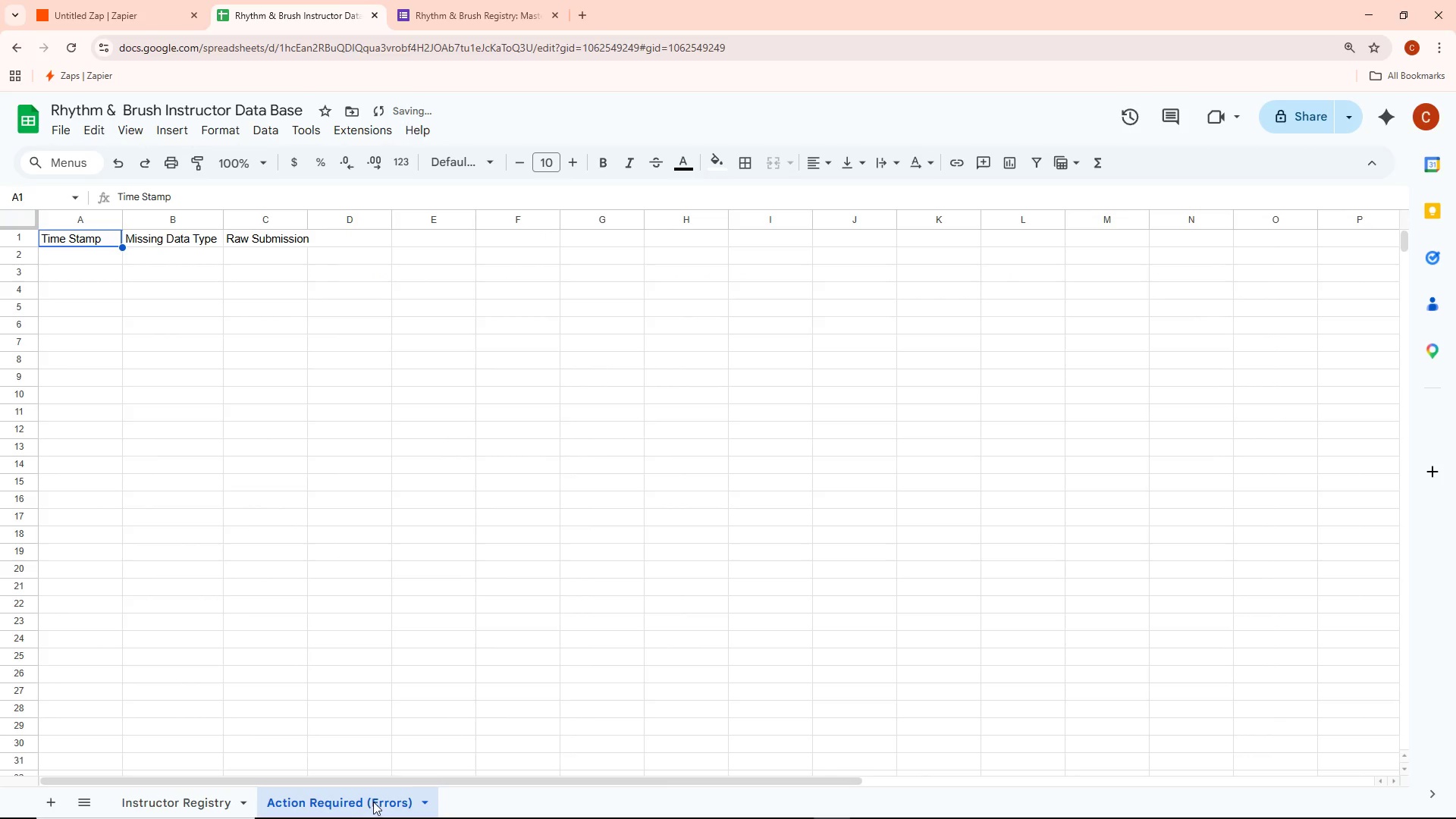 
right_click([372, 799])
 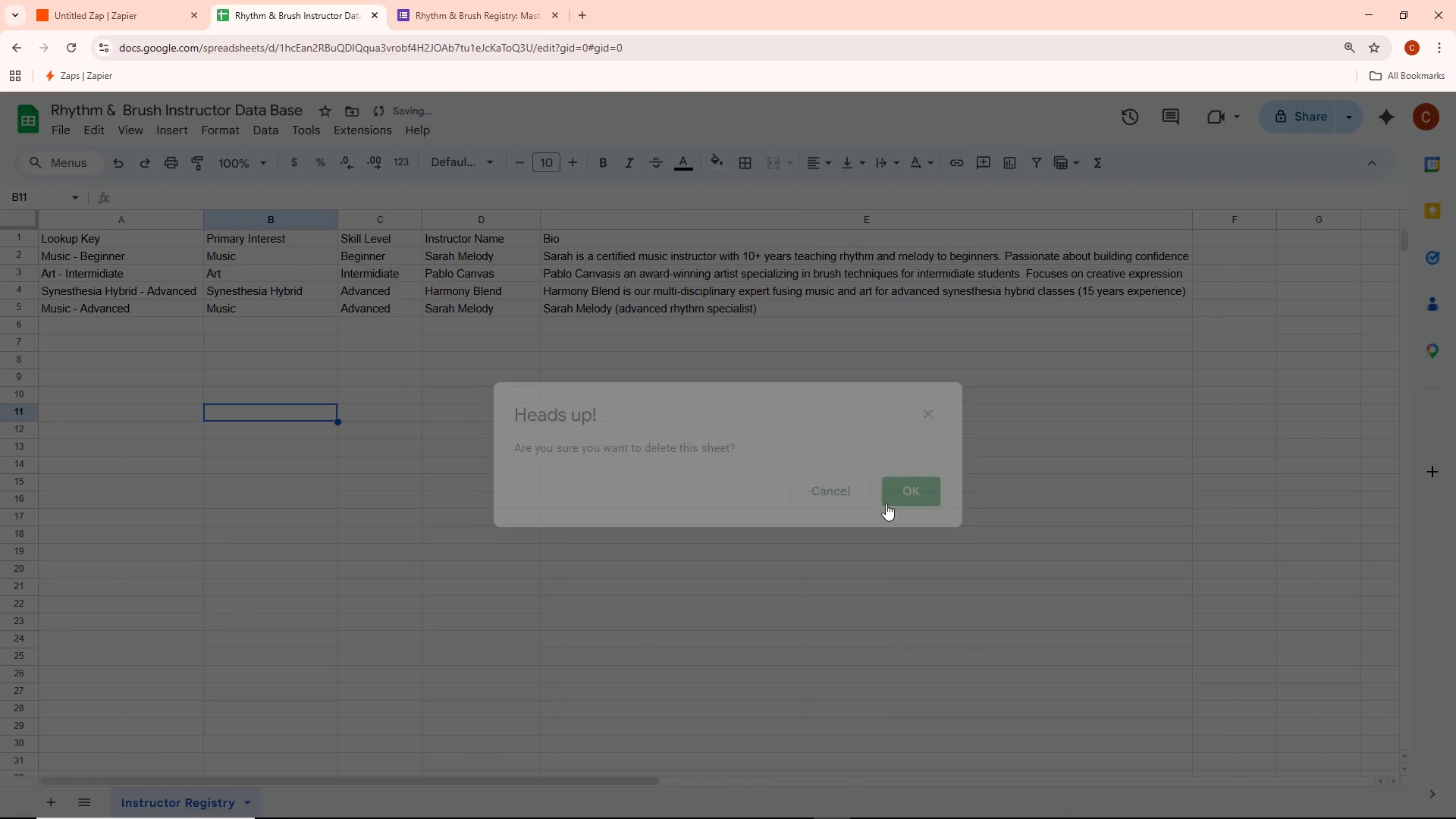 
left_click([328, 541])
 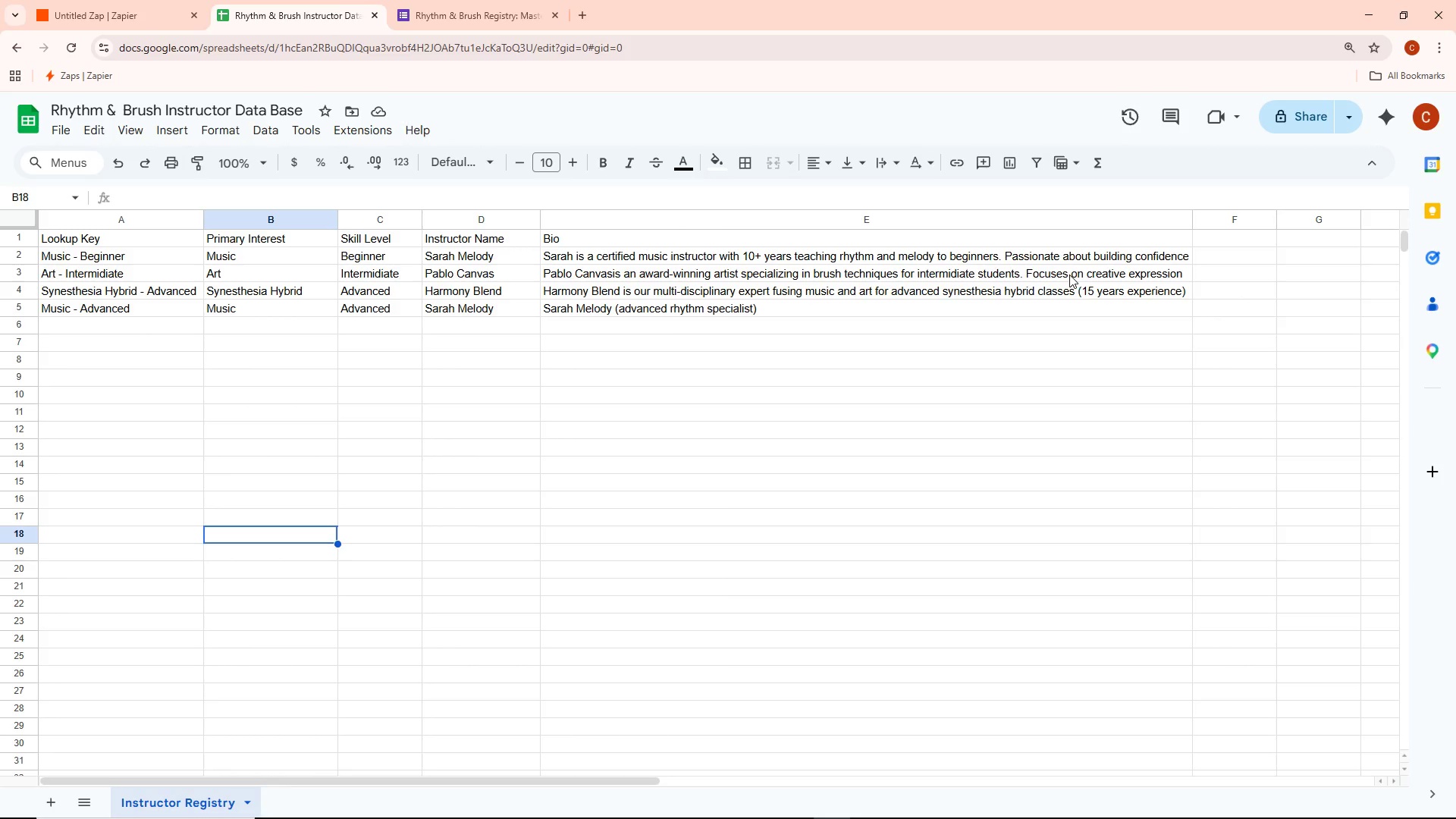 
wait(34.75)
 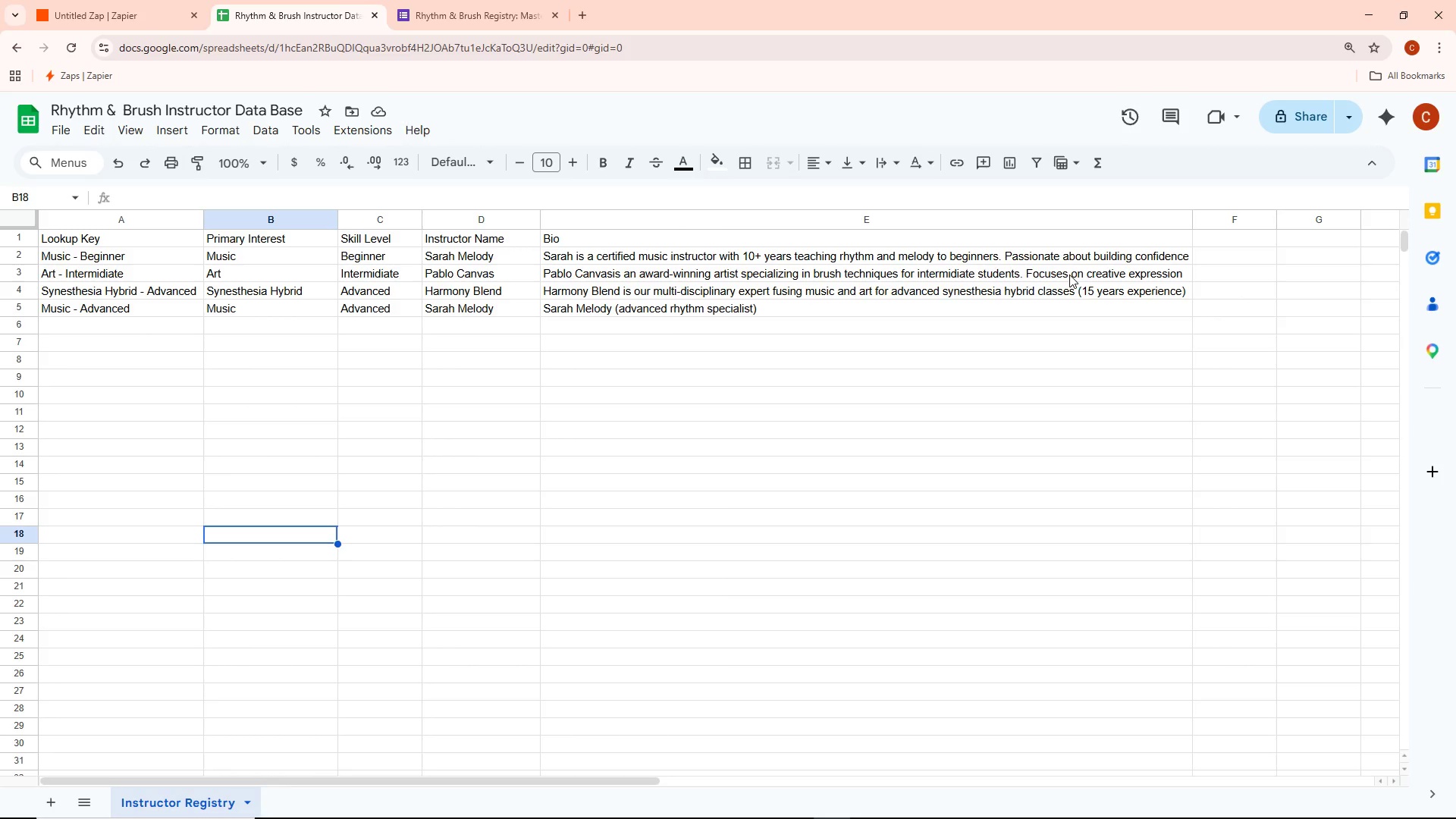 
left_click([26, 119])
 